 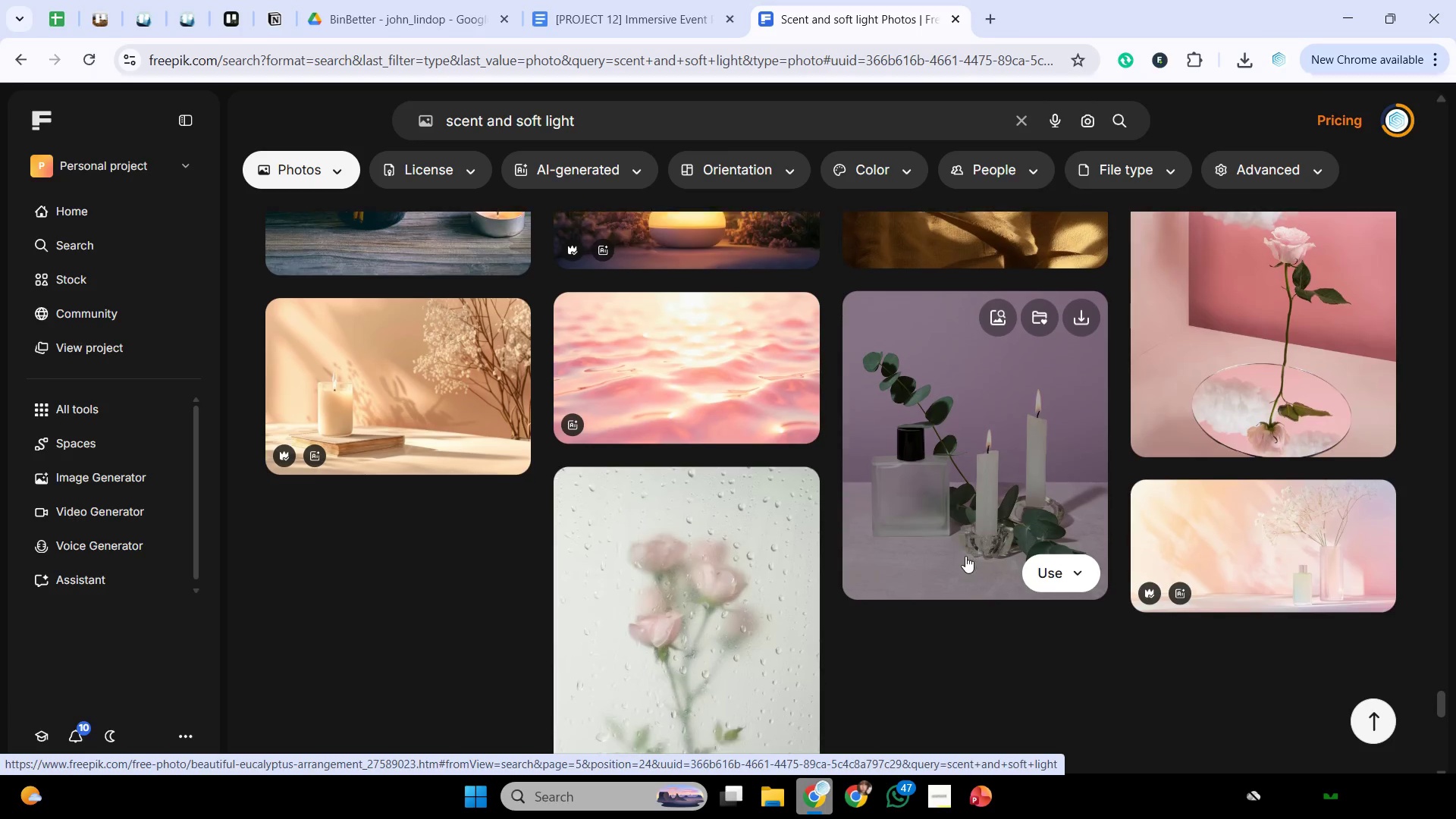 
scroll: coordinate [909, 645], scroll_direction: down, amount: 4.0
 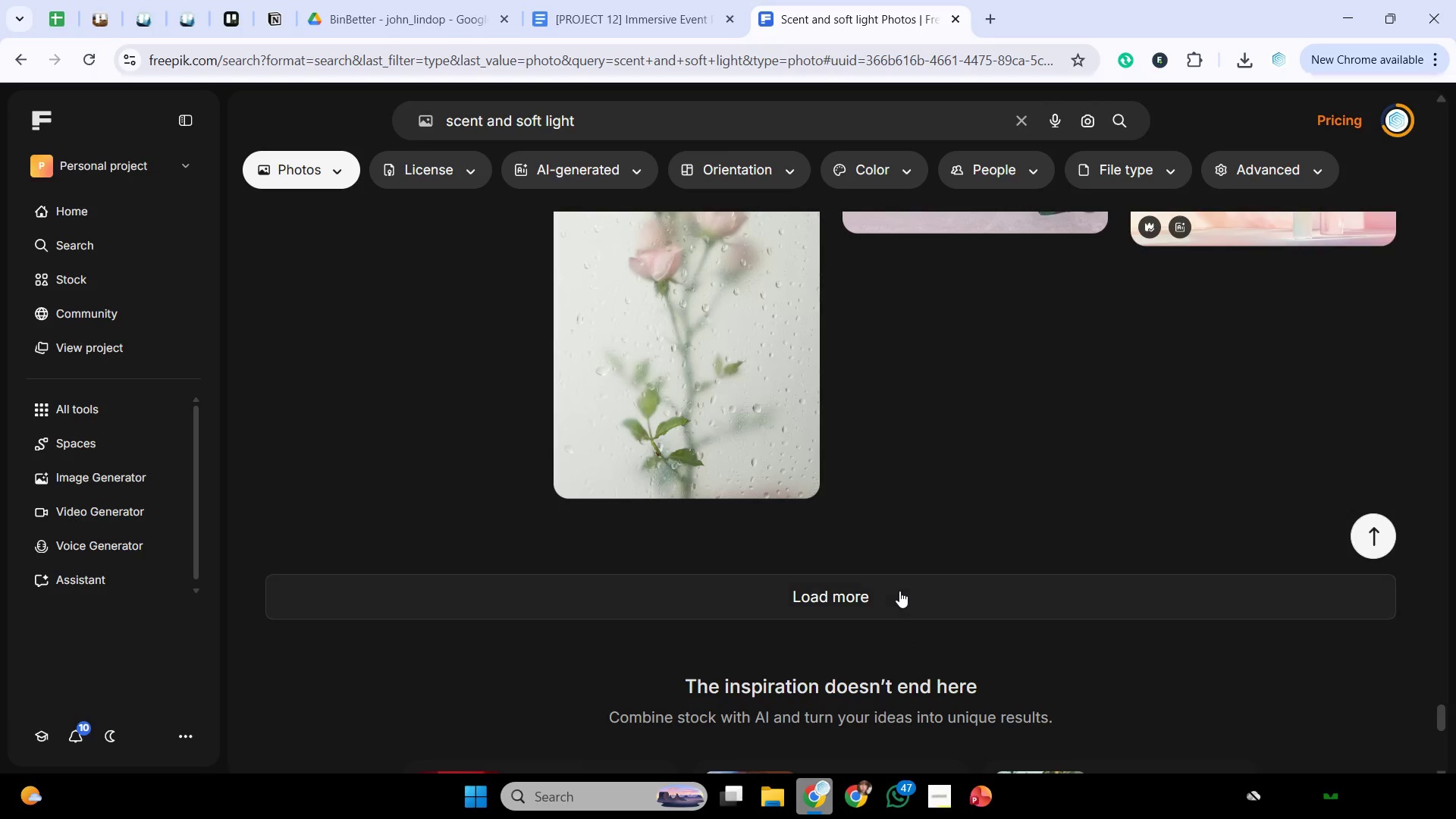 
left_click([899, 591])
 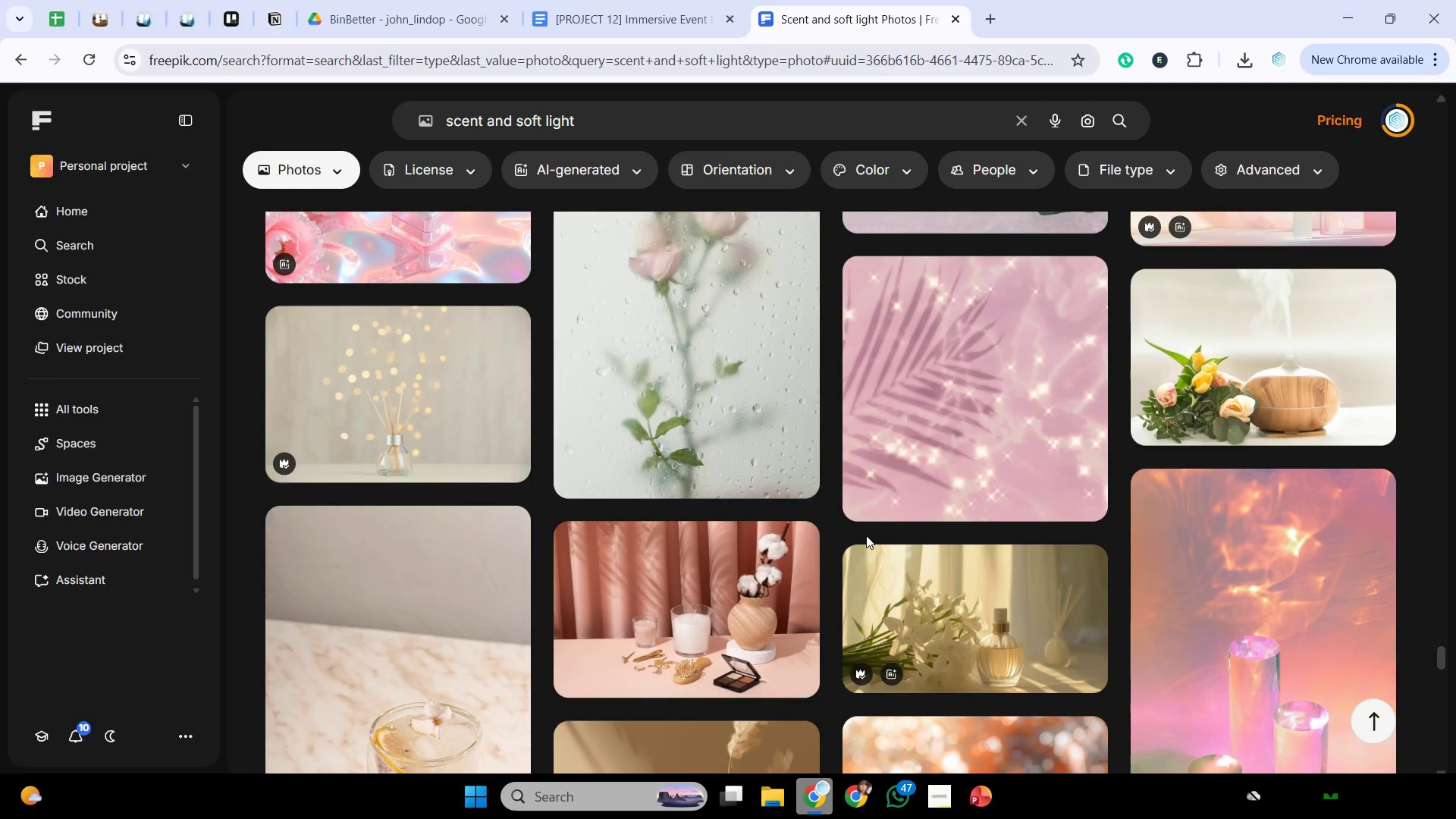 
wait(16.48)
 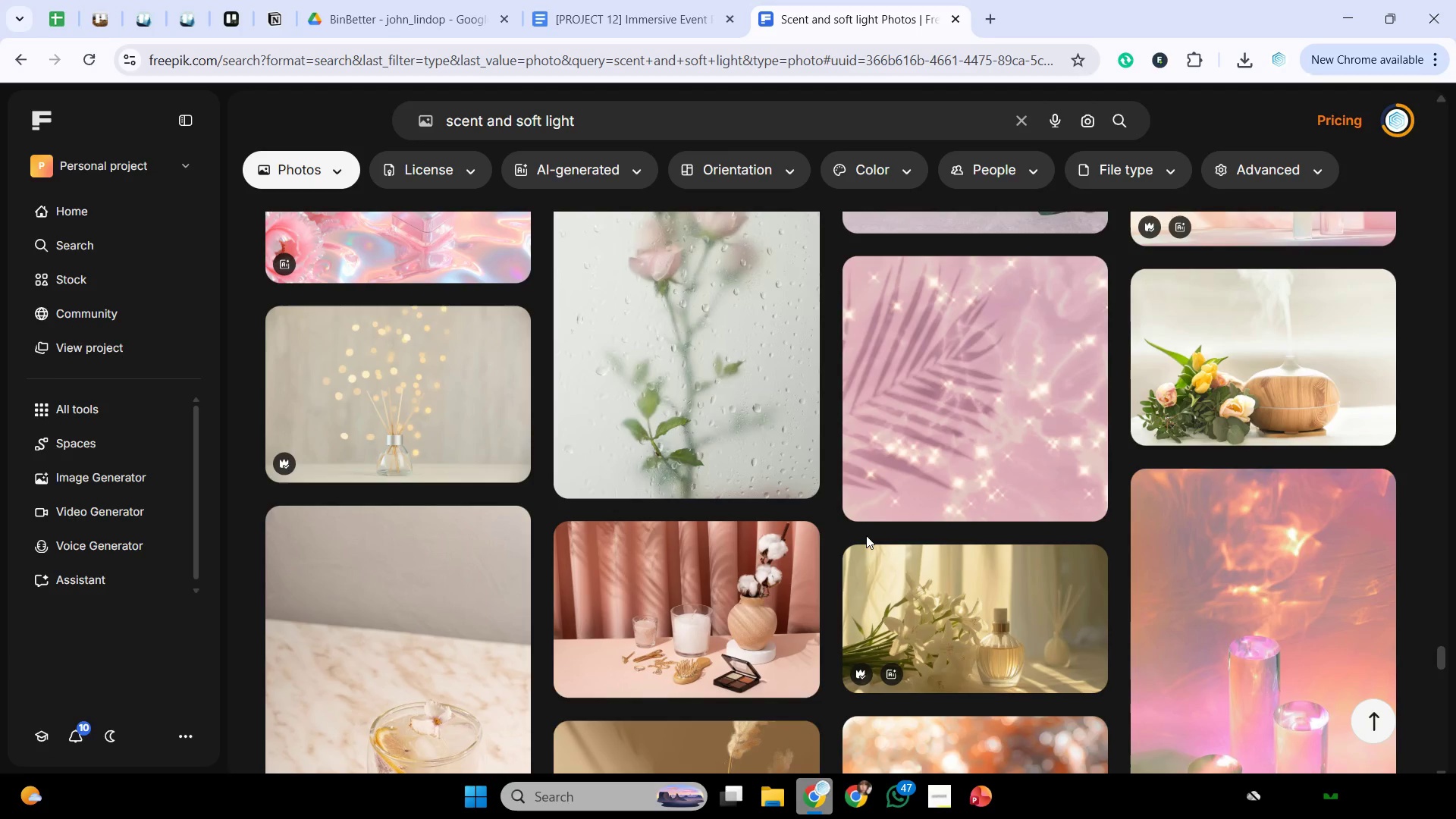 
scroll: coordinate [864, 597], scroll_direction: down, amount: 15.0
 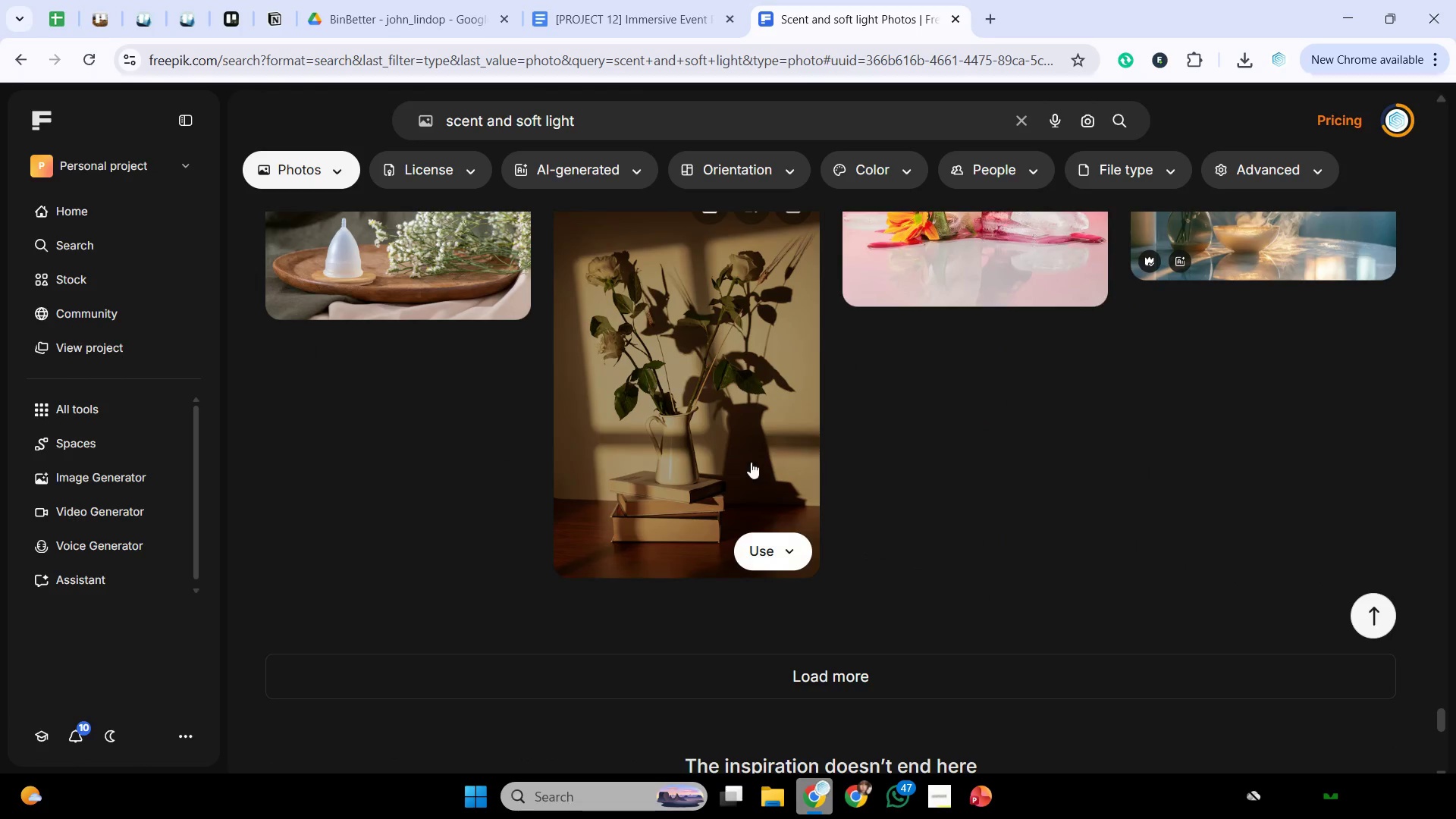 
left_click([746, 453])
 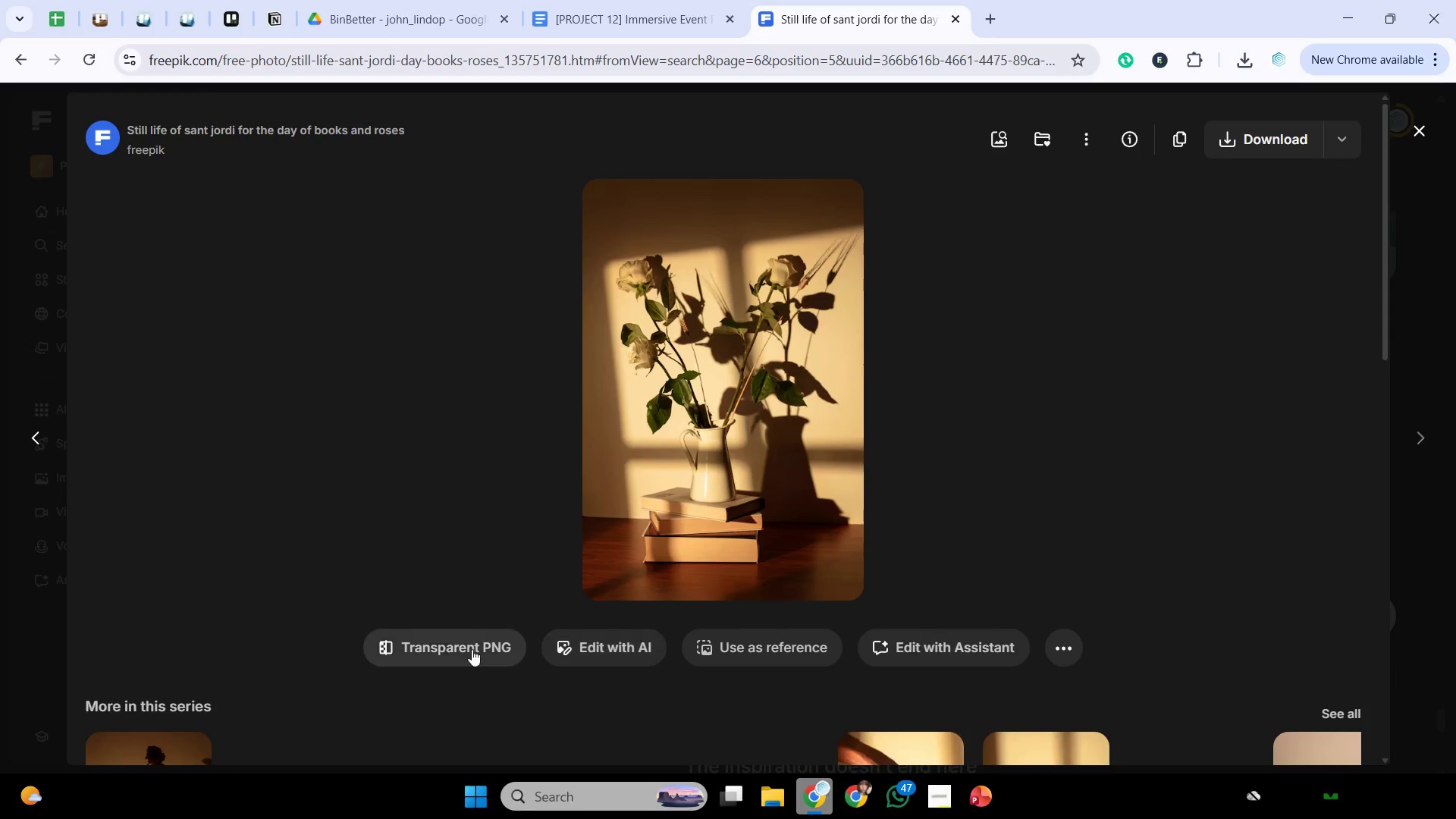 
left_click([435, 640])
 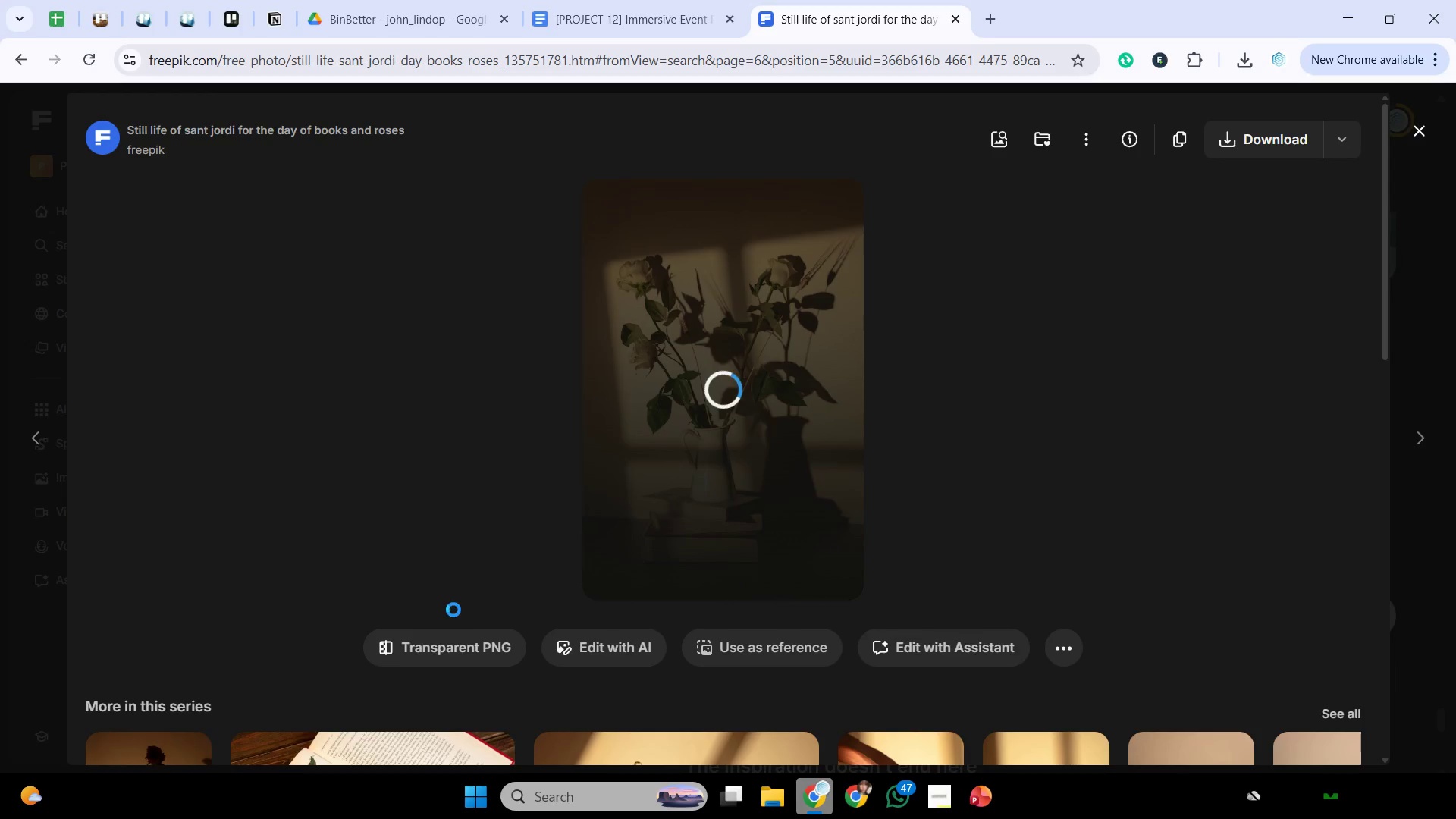 
scroll: coordinate [923, 502], scroll_direction: down, amount: 6.0
 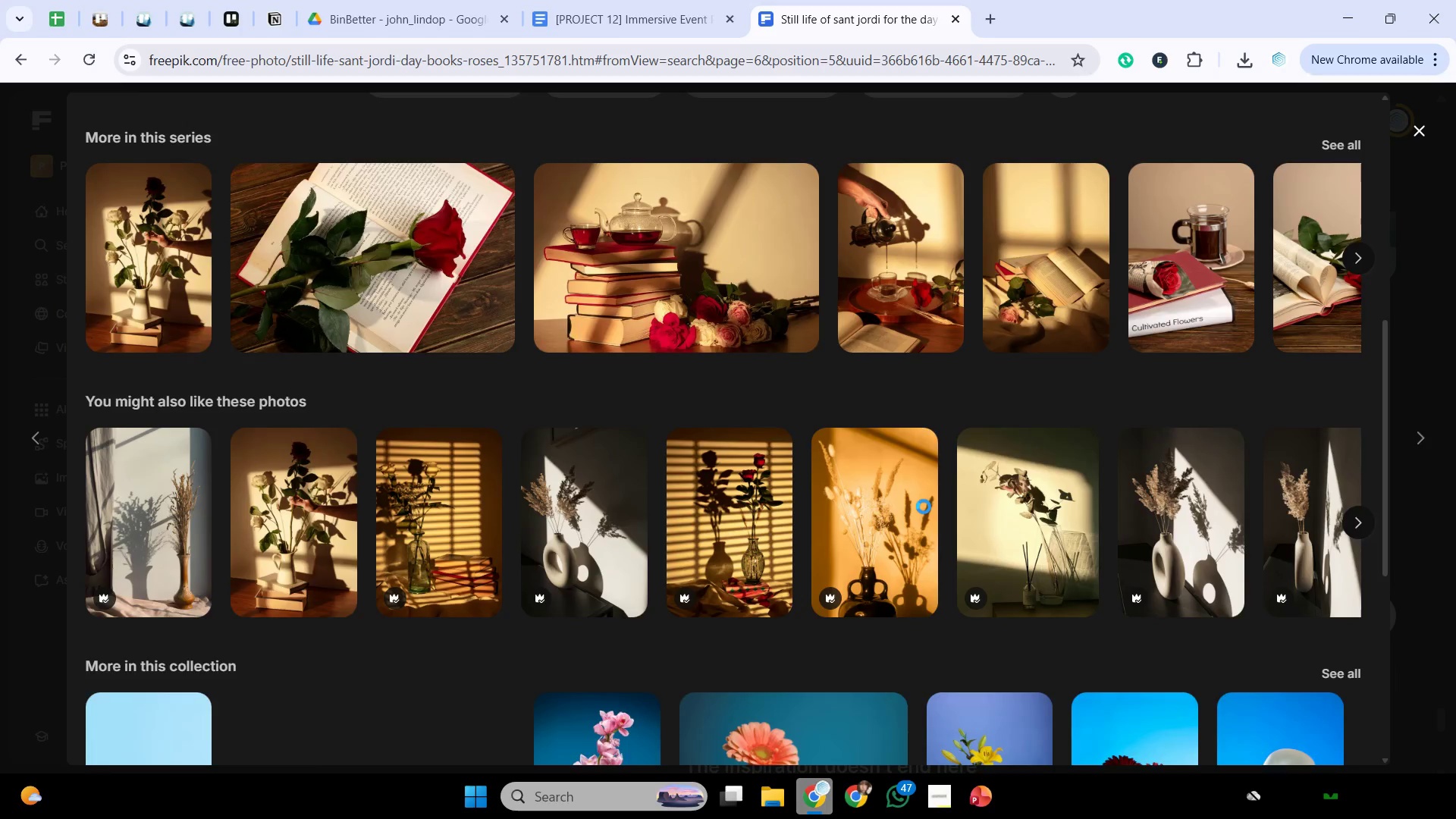 
scroll: coordinate [924, 507], scroll_direction: up, amount: 6.0
 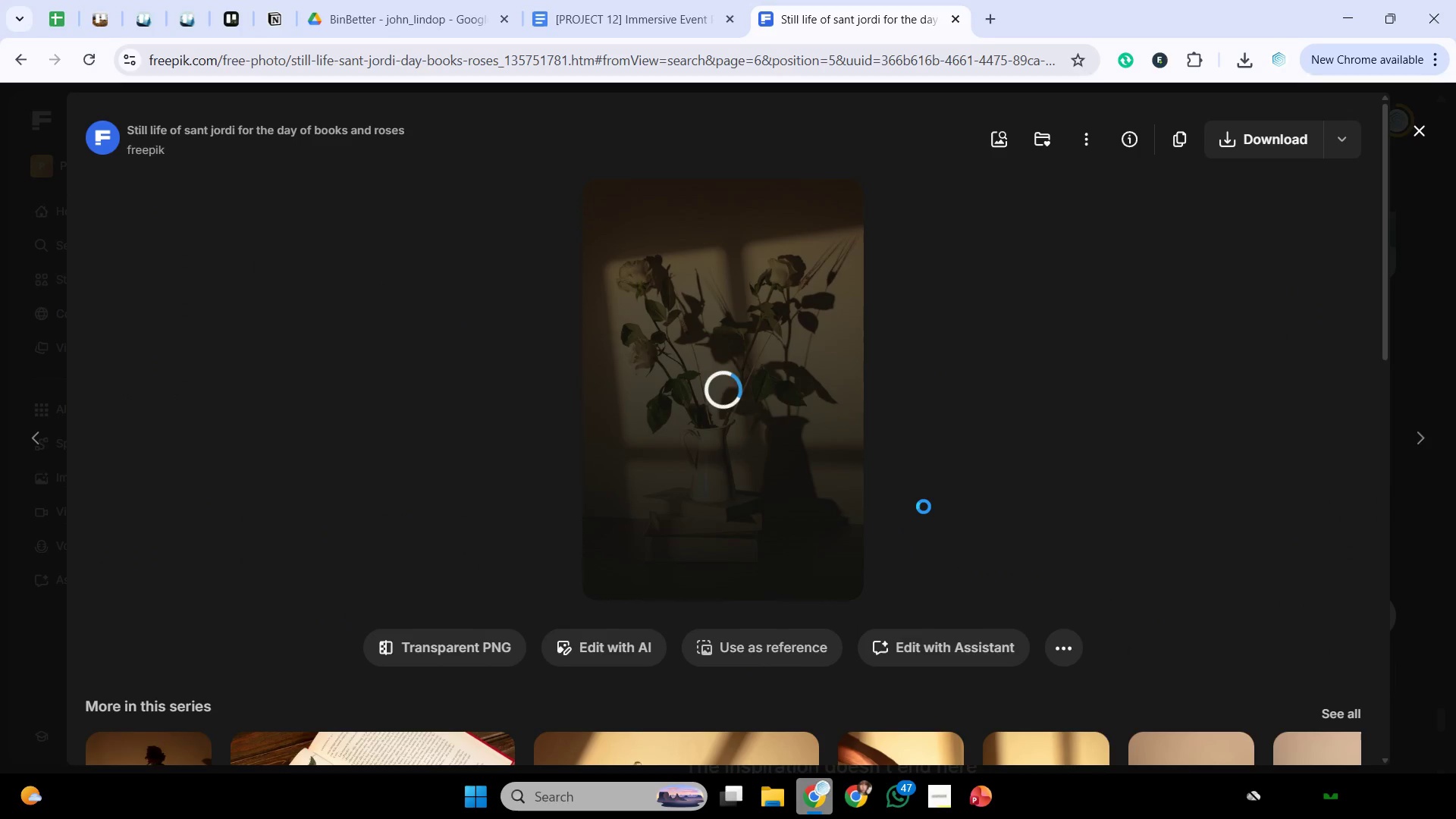 
wait(8.27)
 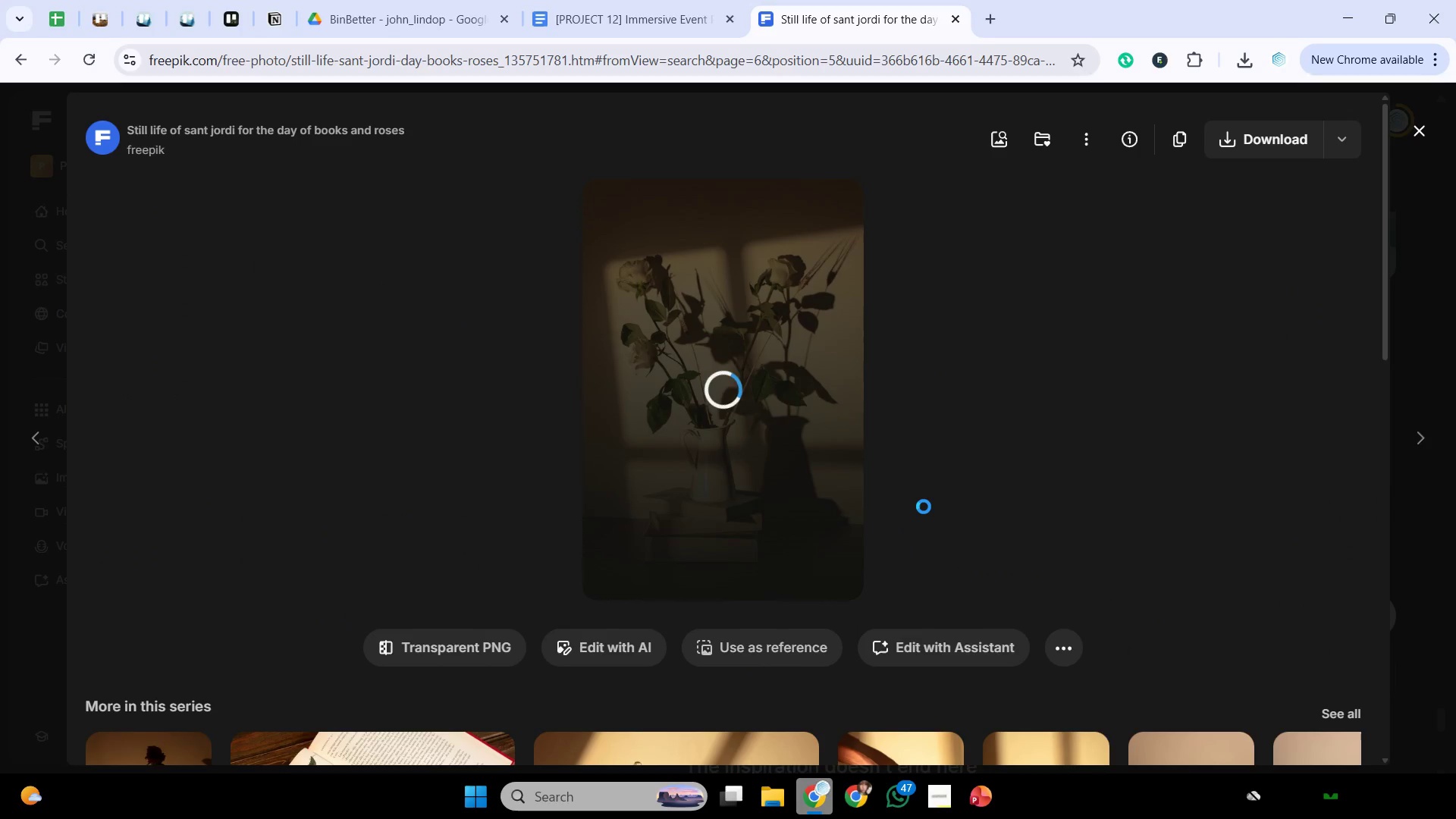 
left_click([1292, 151])
 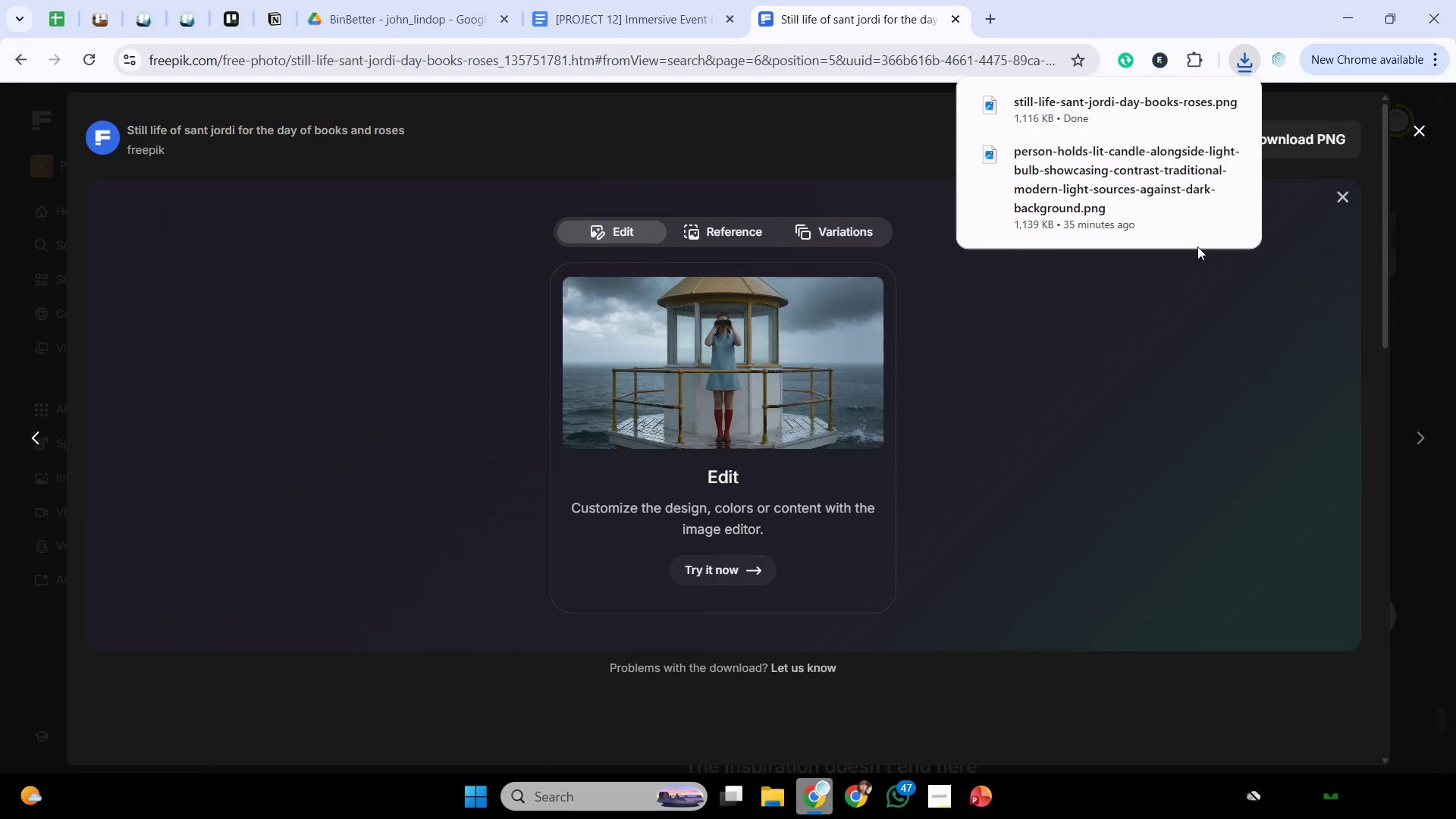 
scroll: coordinate [1193, 416], scroll_direction: down, amount: 6.0
 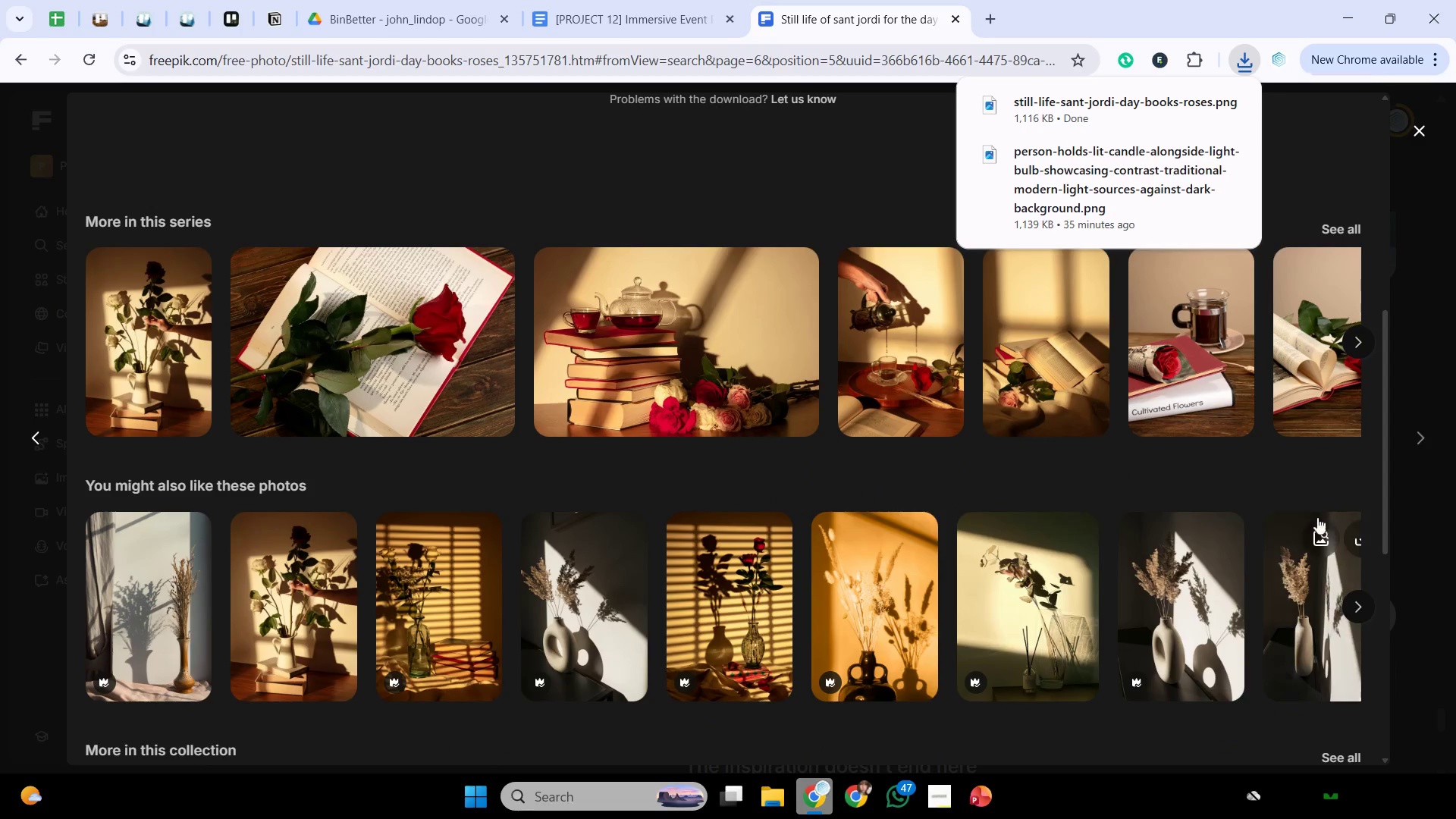 
left_click([1355, 609])
 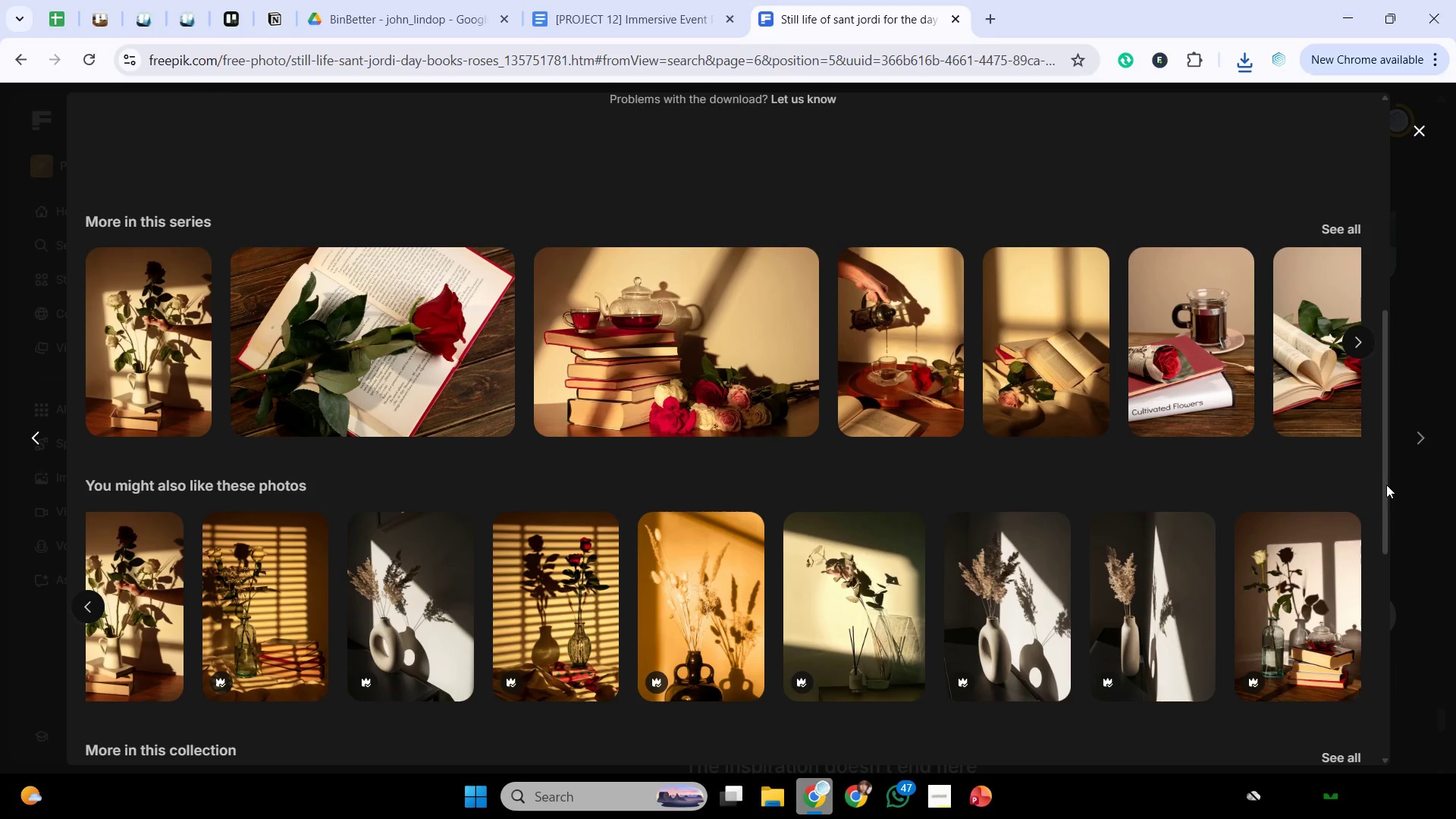 
mouse_move([917, 590])
 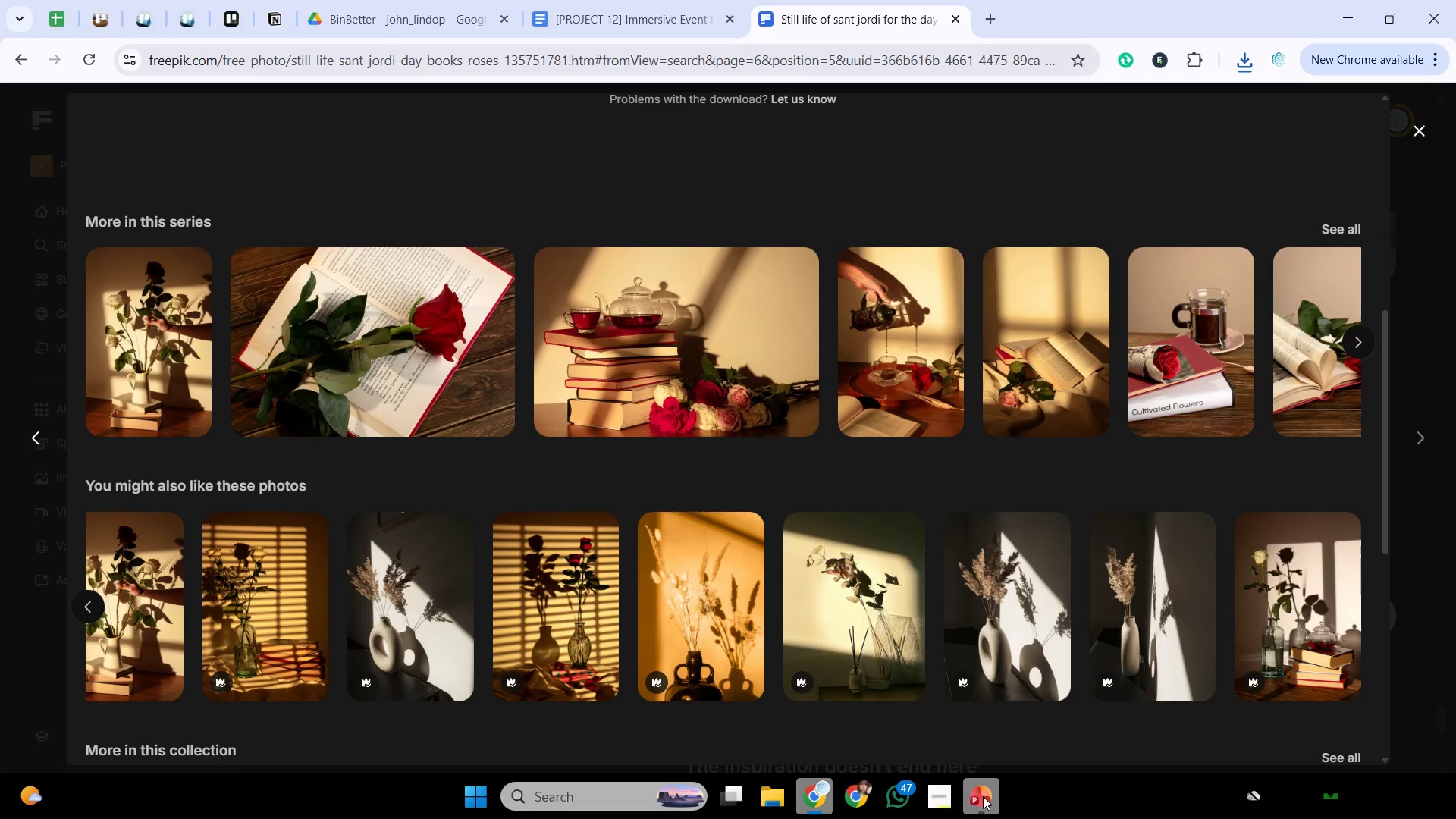 
left_click([983, 796])
 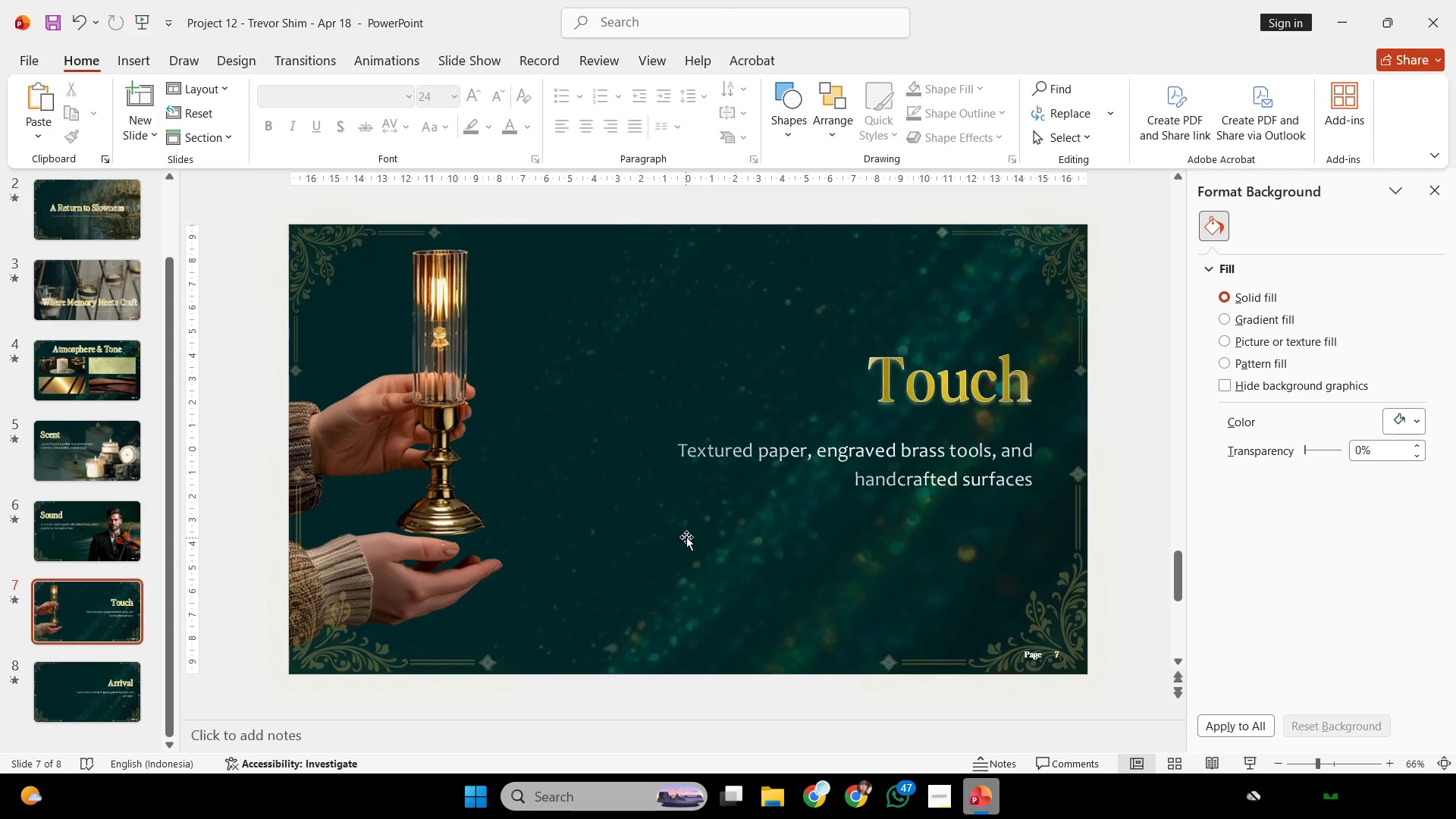 
scroll: coordinate [687, 537], scroll_direction: down, amount: 1.0
 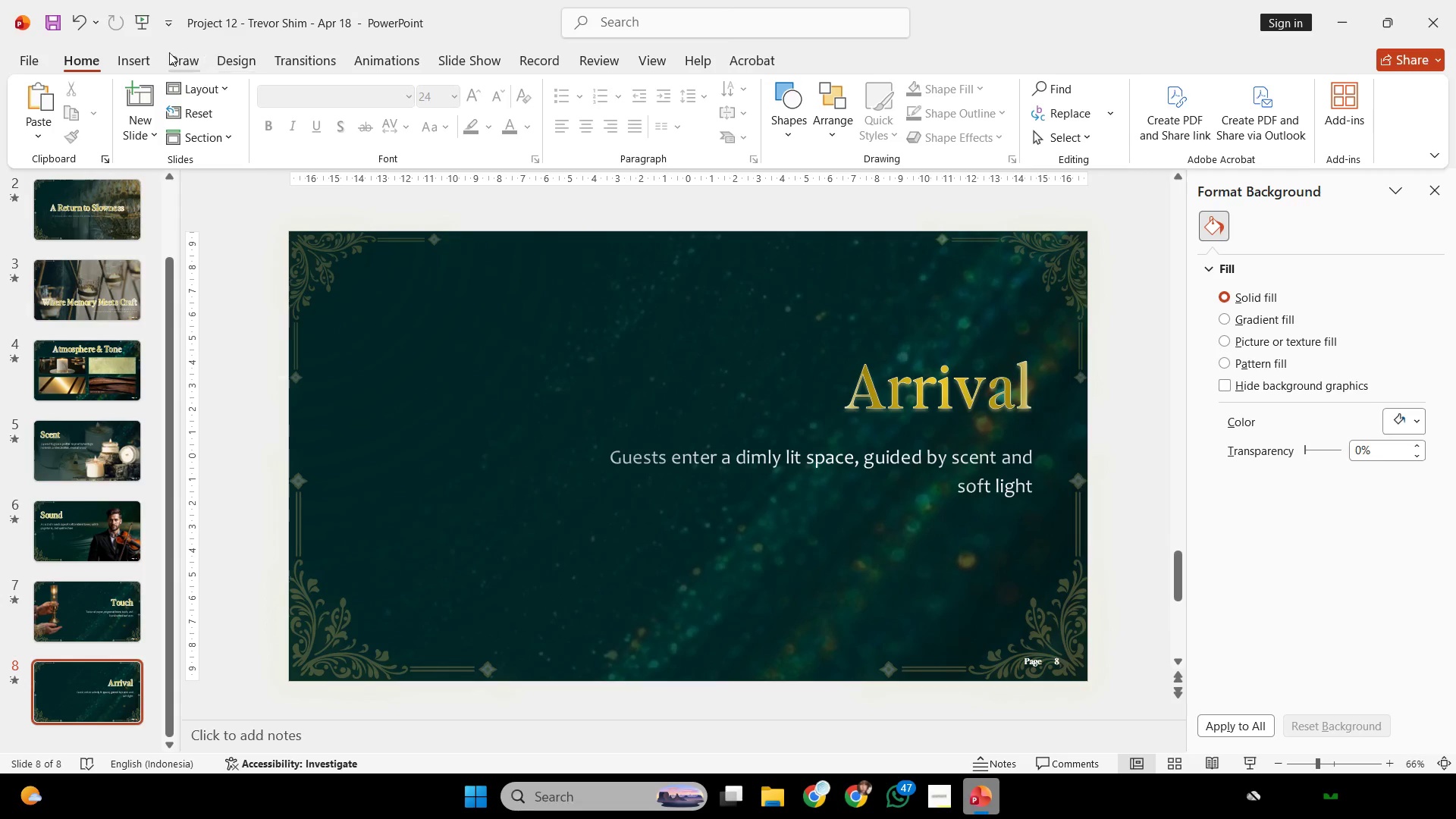 
left_click([137, 57])
 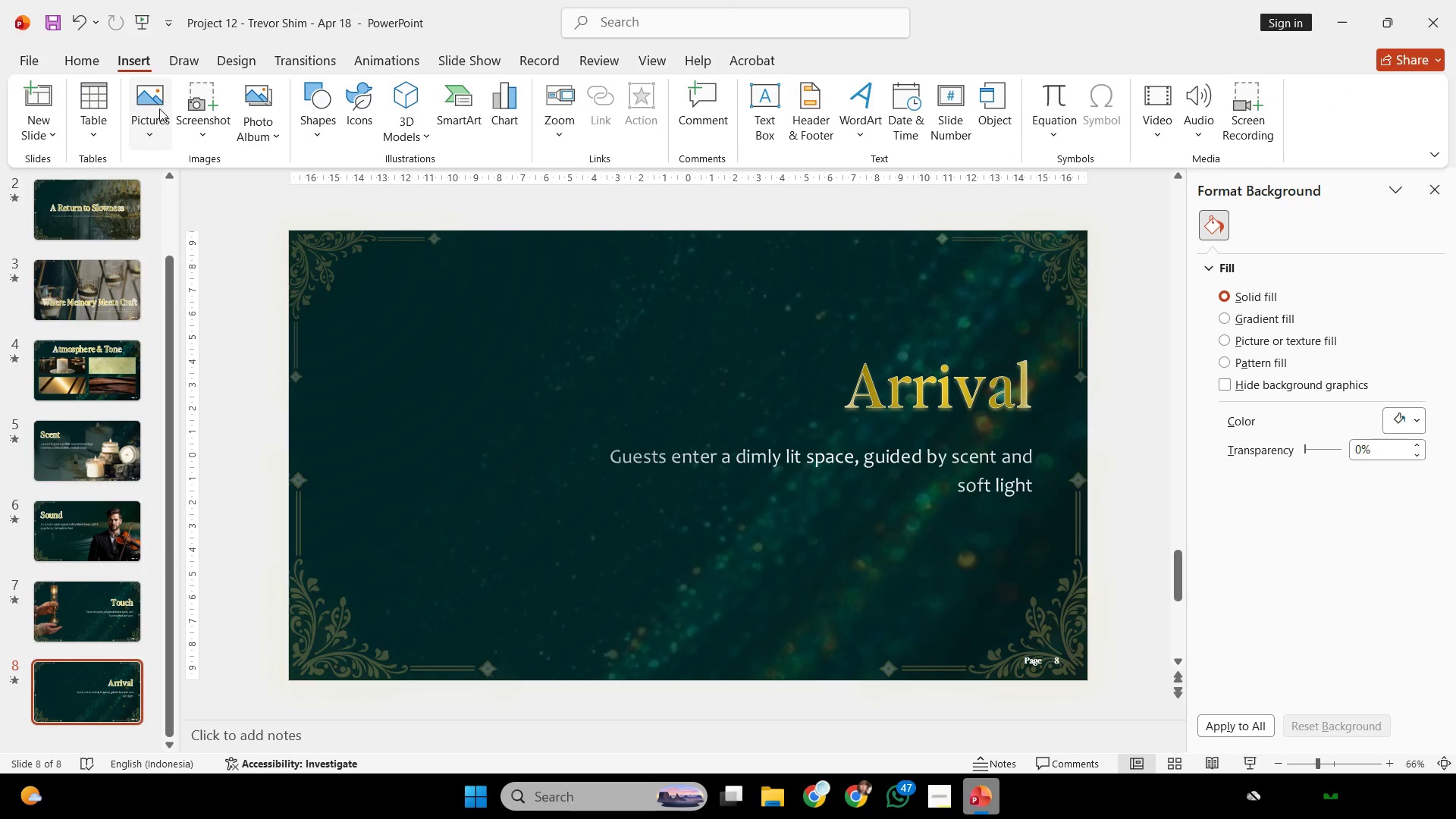 
left_click([159, 108])
 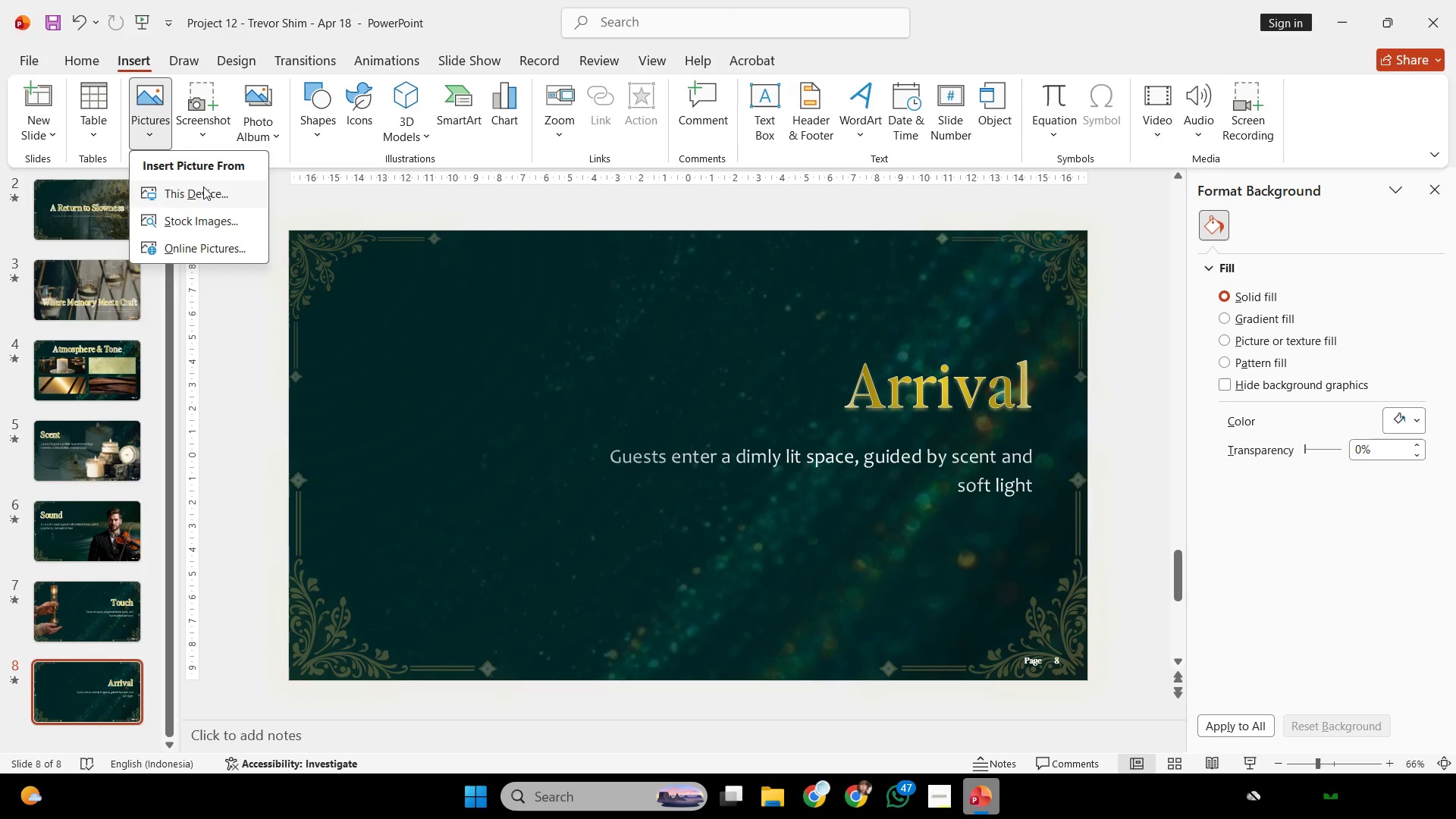 
left_click([203, 187])
 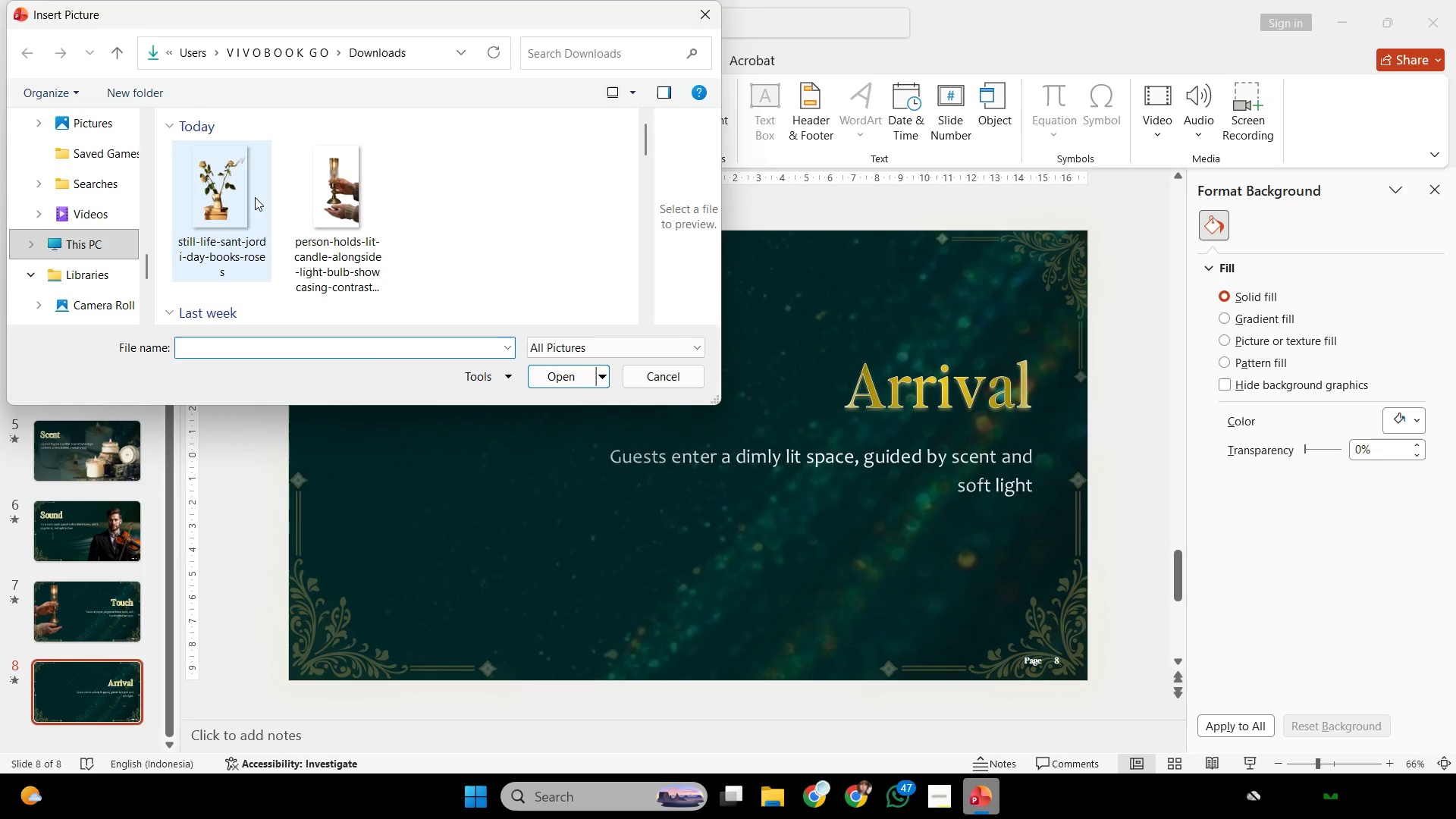 
double_click([255, 197])
 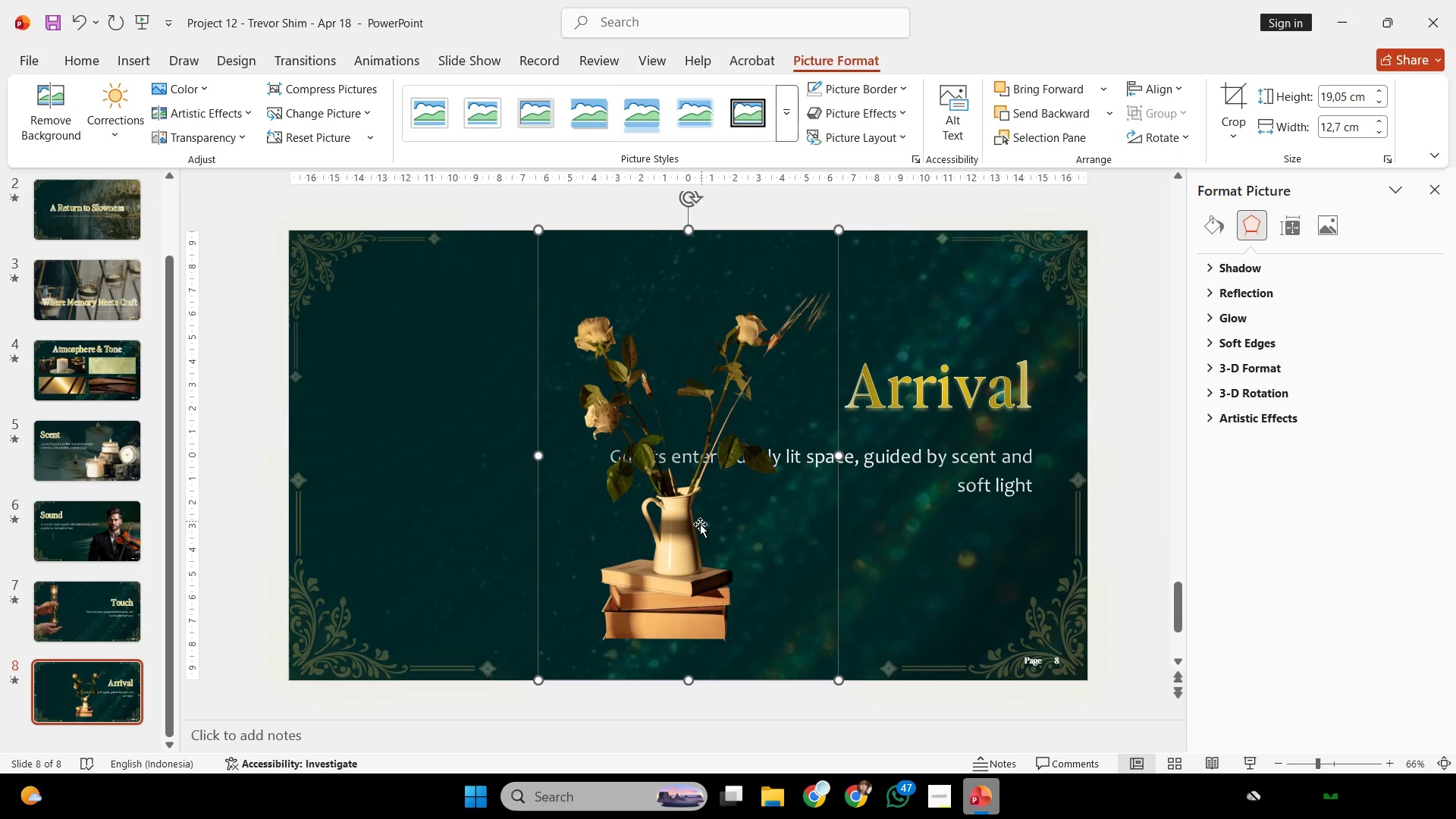 
left_click_drag(start_coordinate=[695, 531], to_coordinate=[444, 539])
 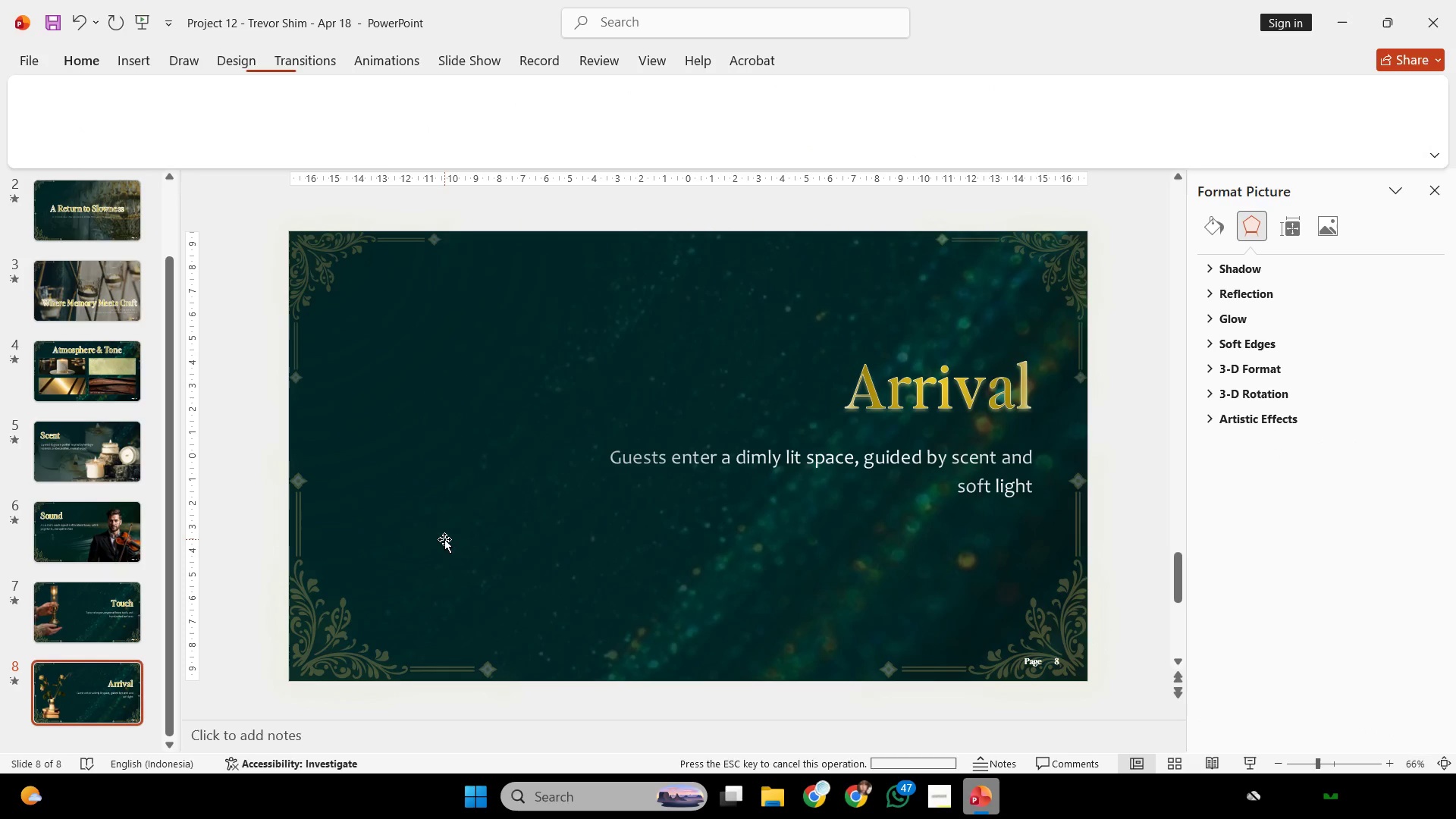 
key(Backspace)
 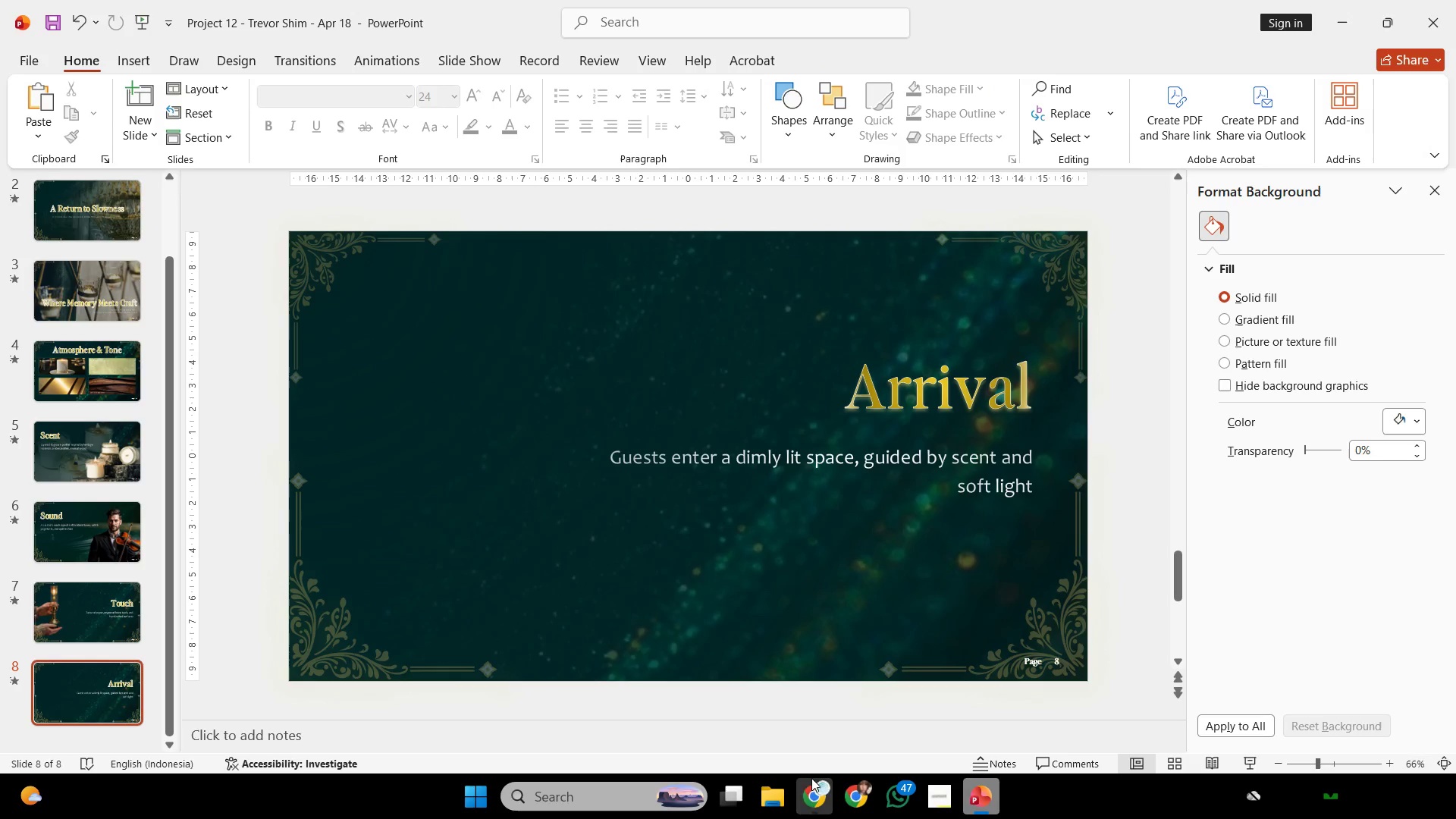 
left_click([813, 783])
 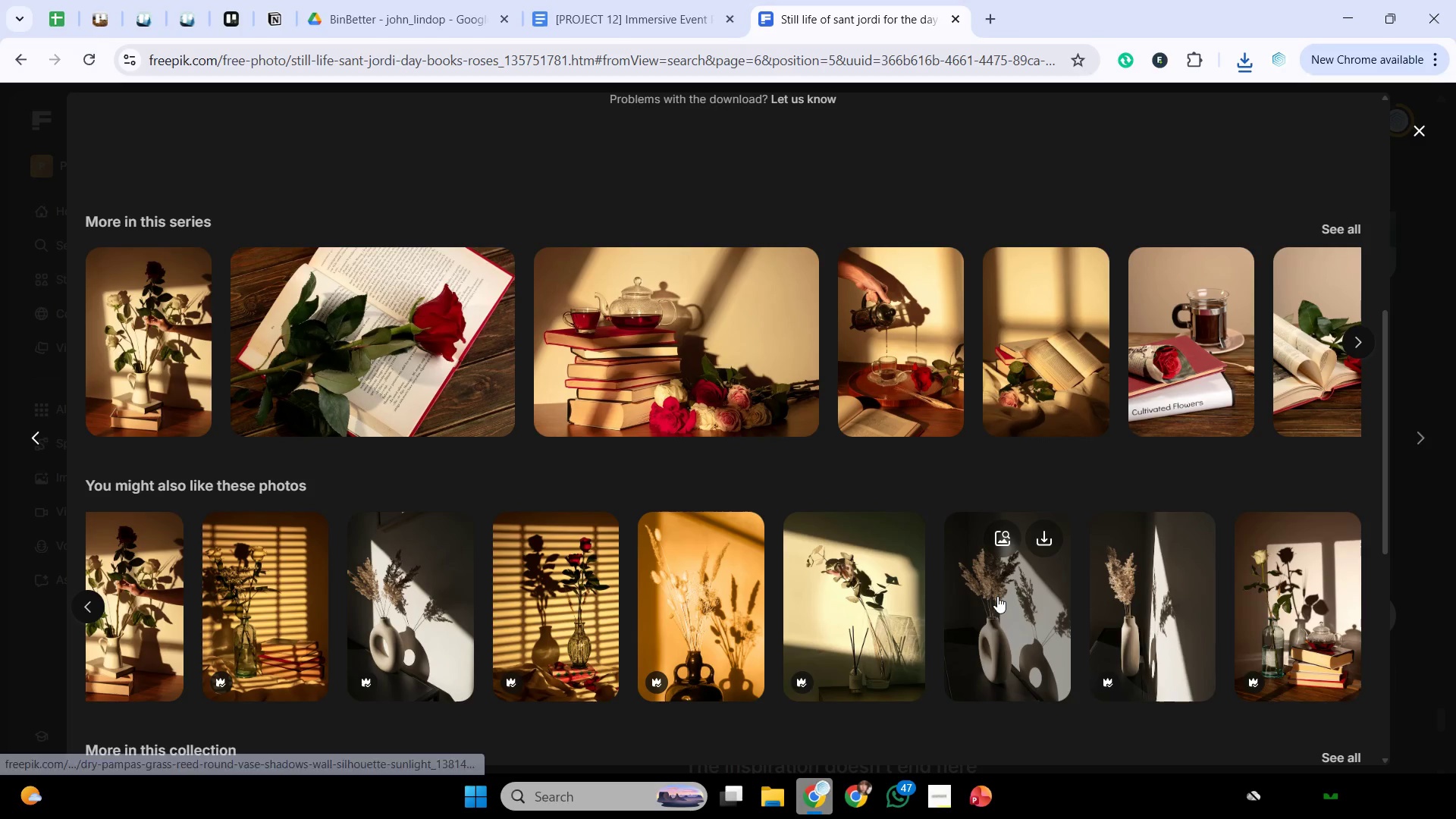 
left_click([1148, 609])
 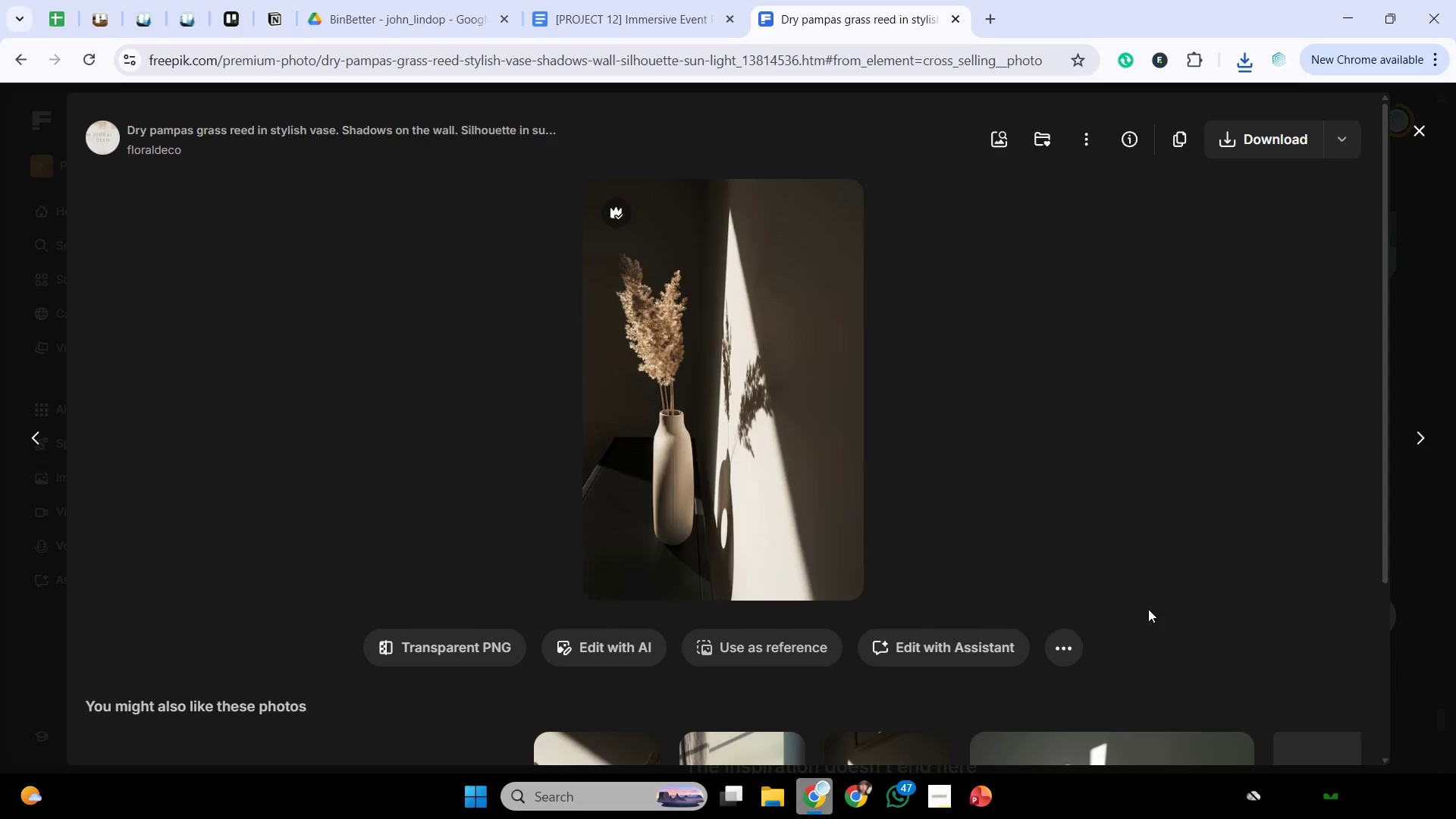 
scroll: coordinate [1148, 609], scroll_direction: down, amount: 3.0
 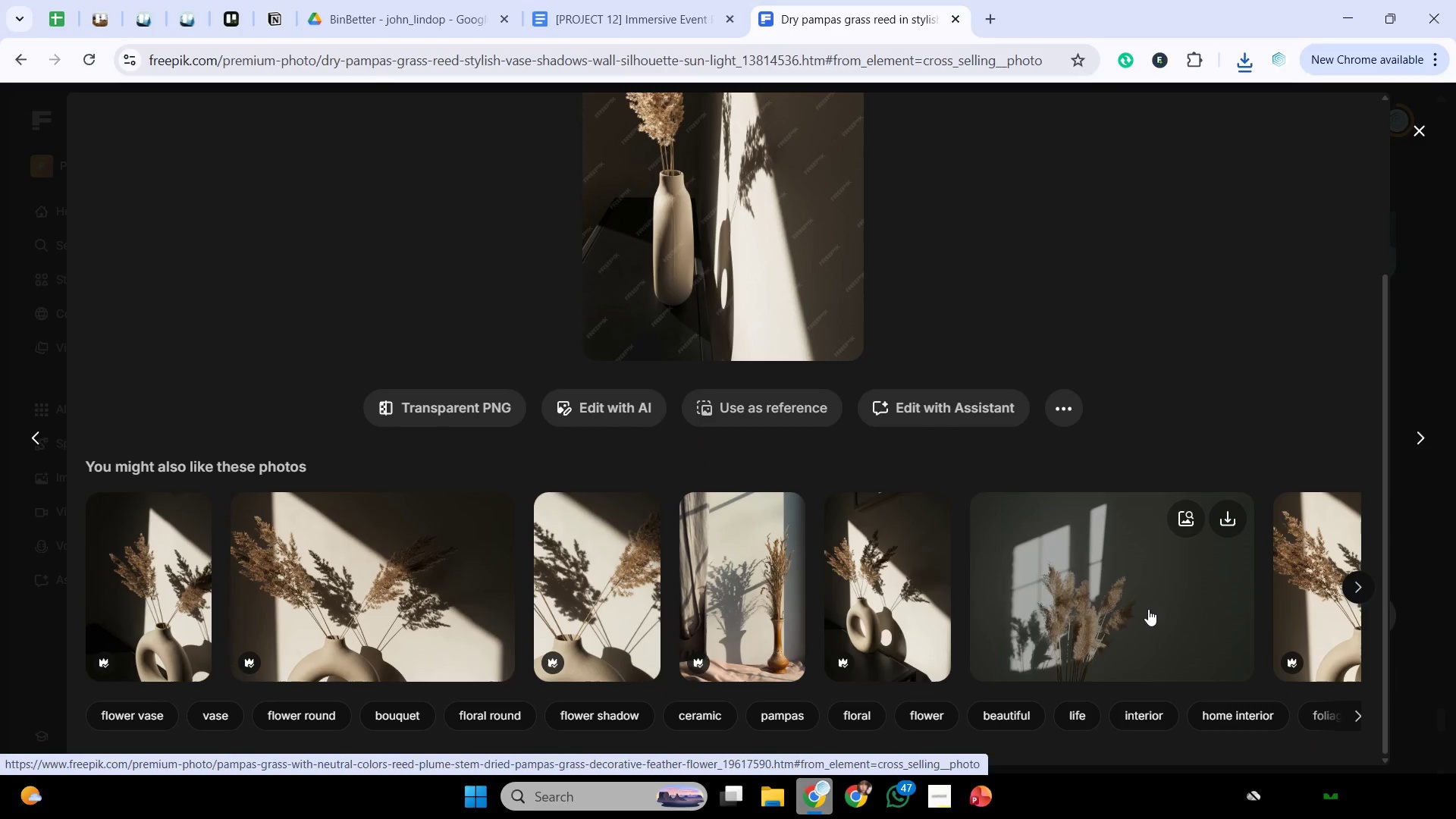 
wait(13.62)
 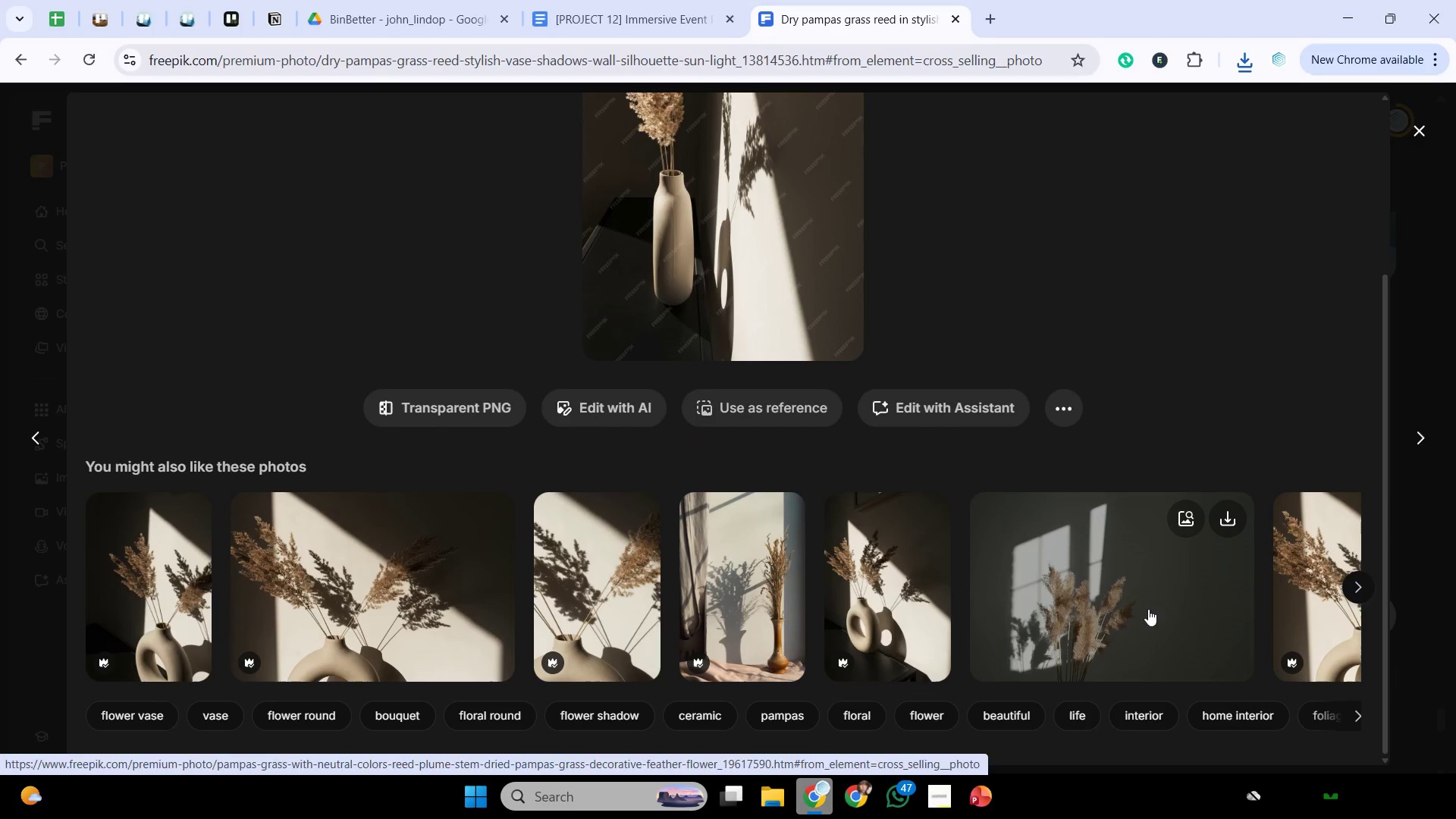 
left_click([1349, 588])
 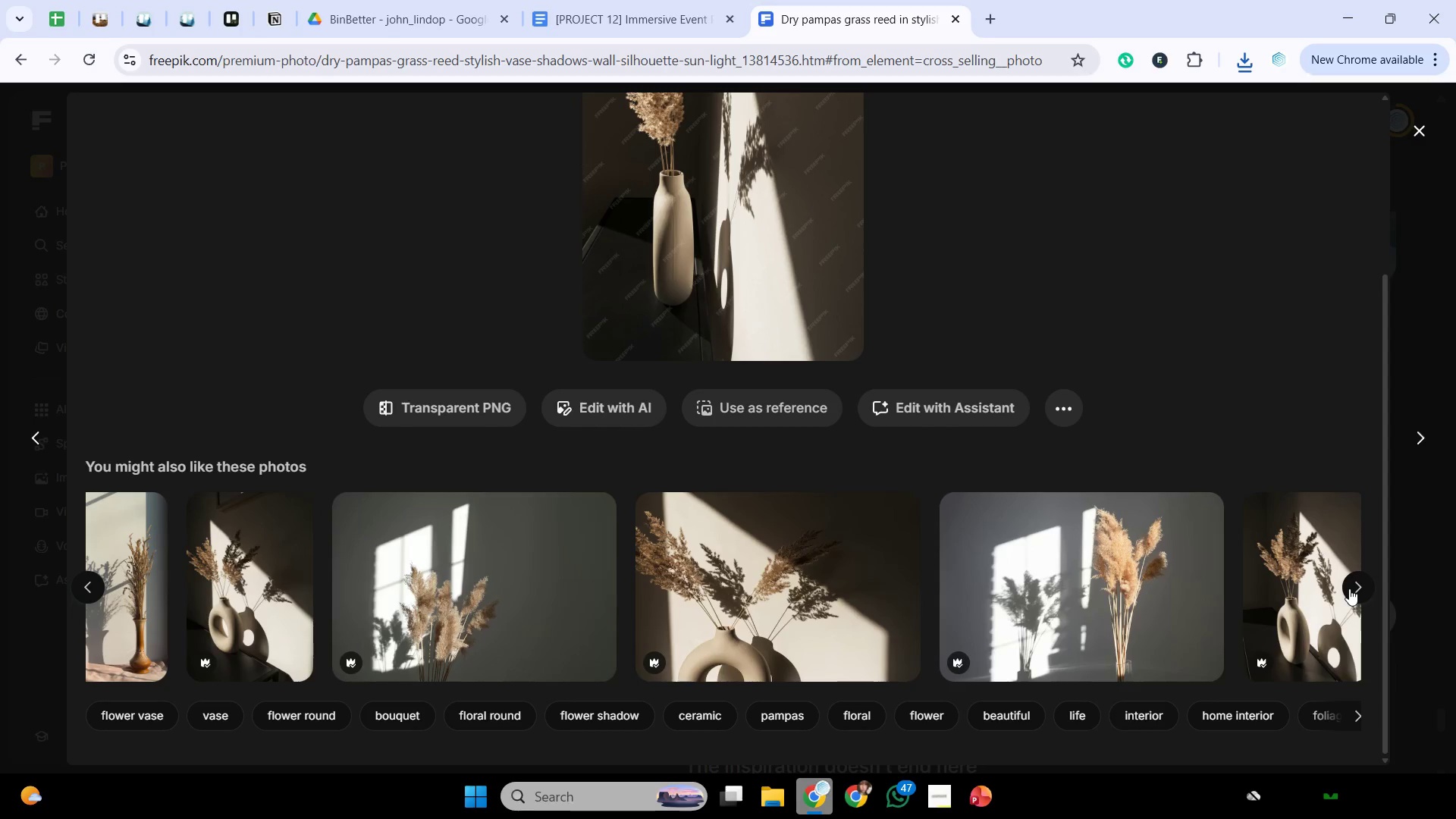 
left_click([1349, 588])
 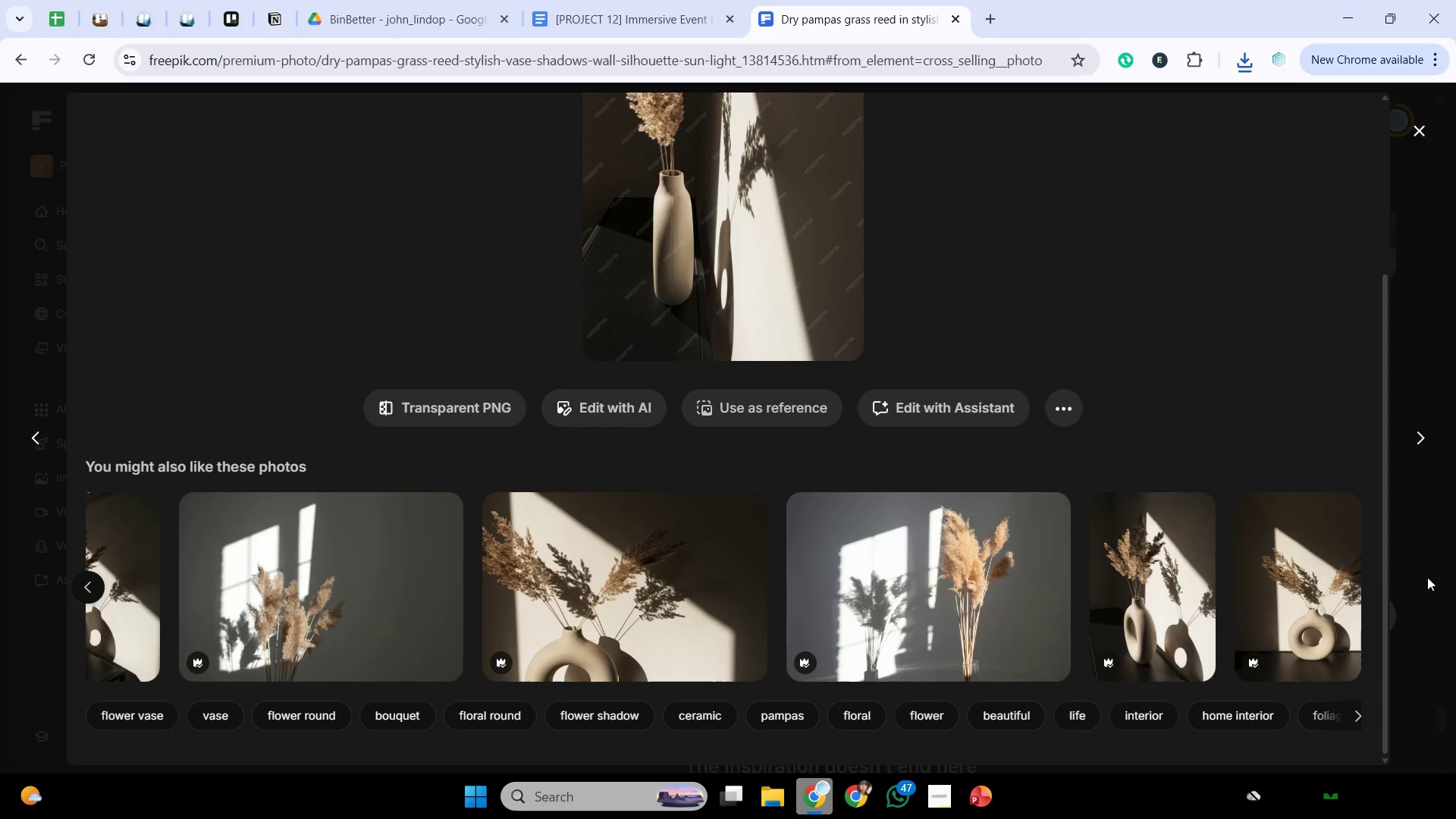 
left_click([1427, 577])
 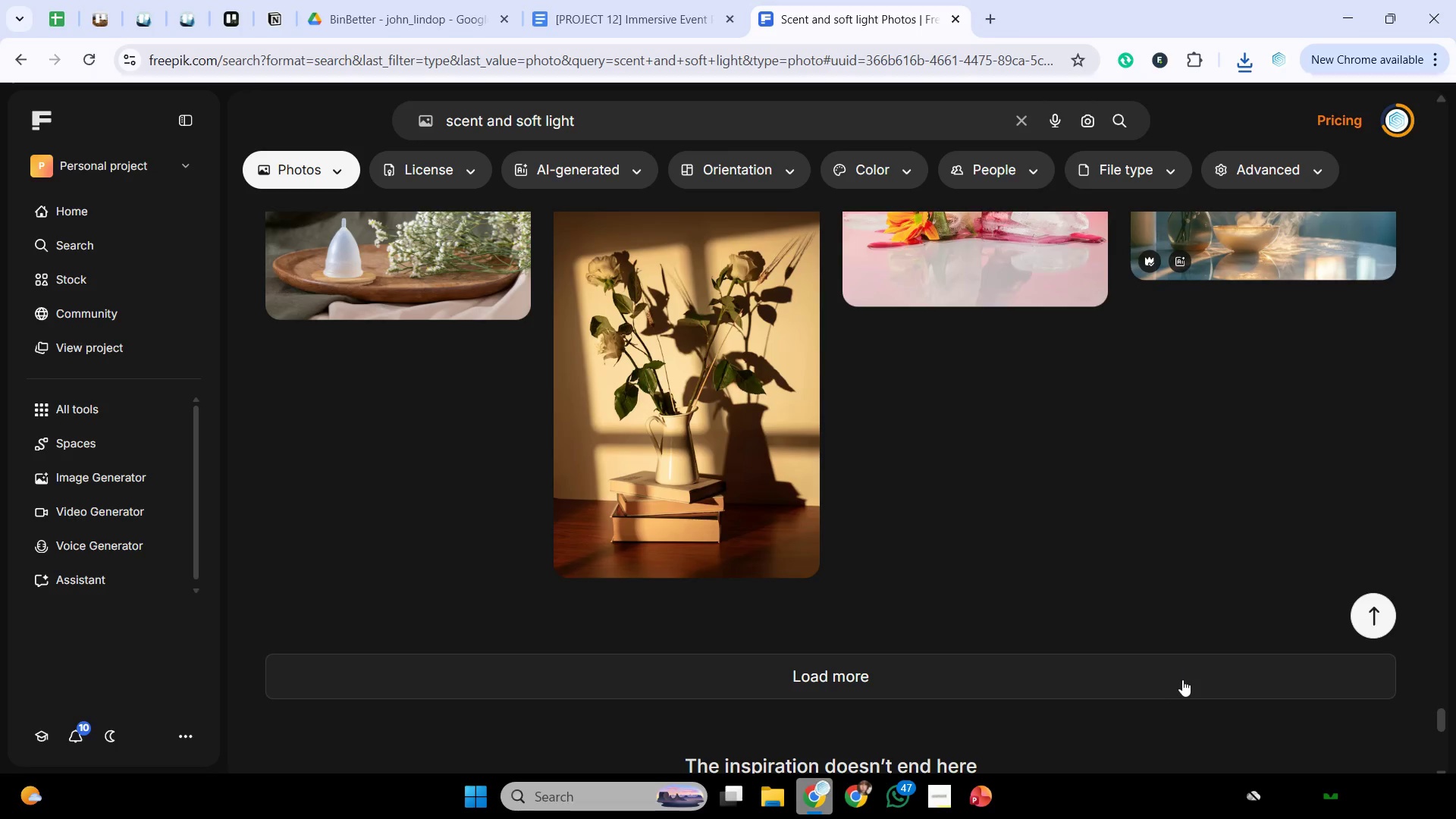 
left_click([1180, 675])
 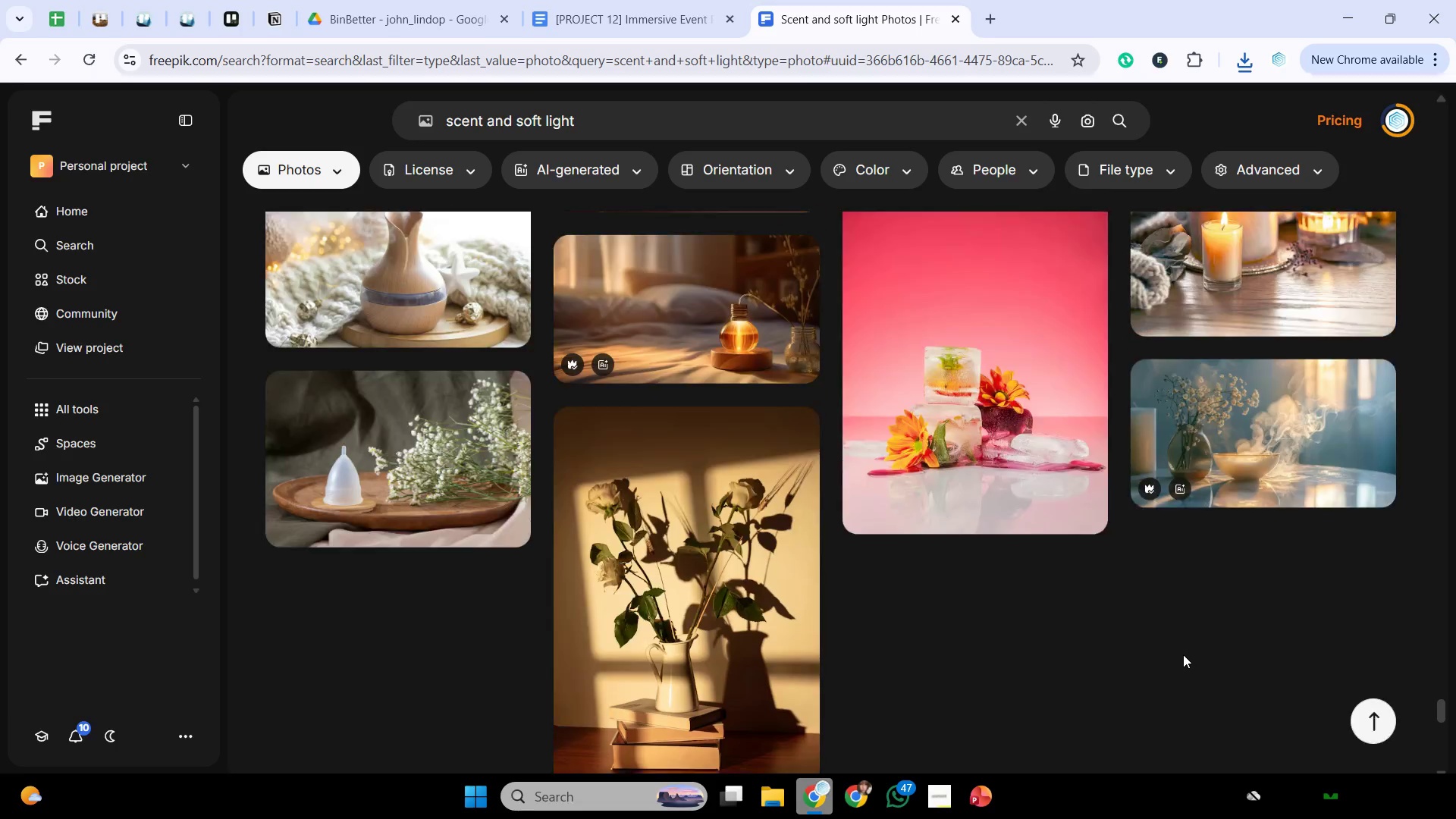 
scroll: coordinate [1183, 661], scroll_direction: up, amount: 3.0
 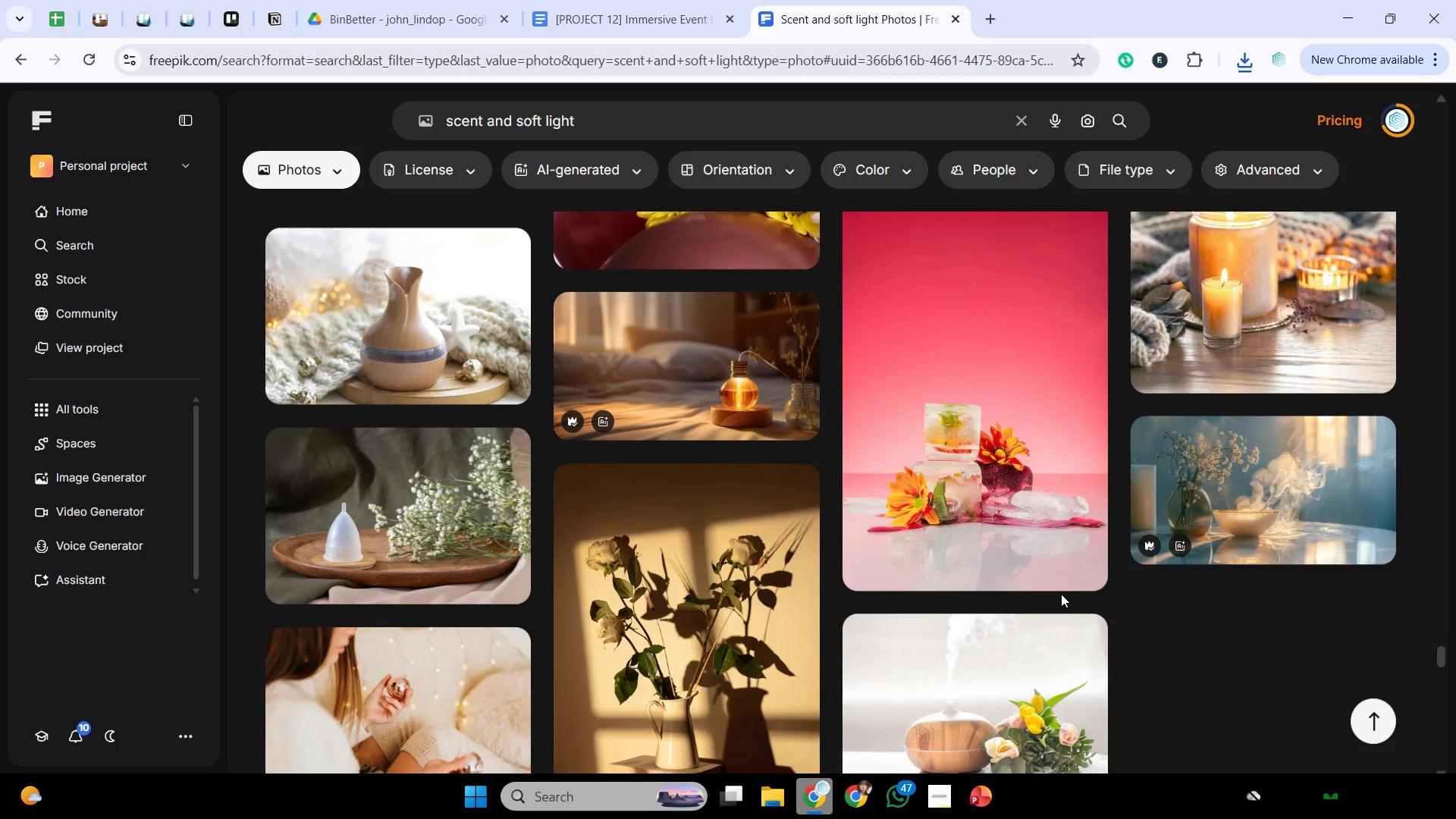 
scroll: coordinate [1061, 594], scroll_direction: down, amount: 2.0
 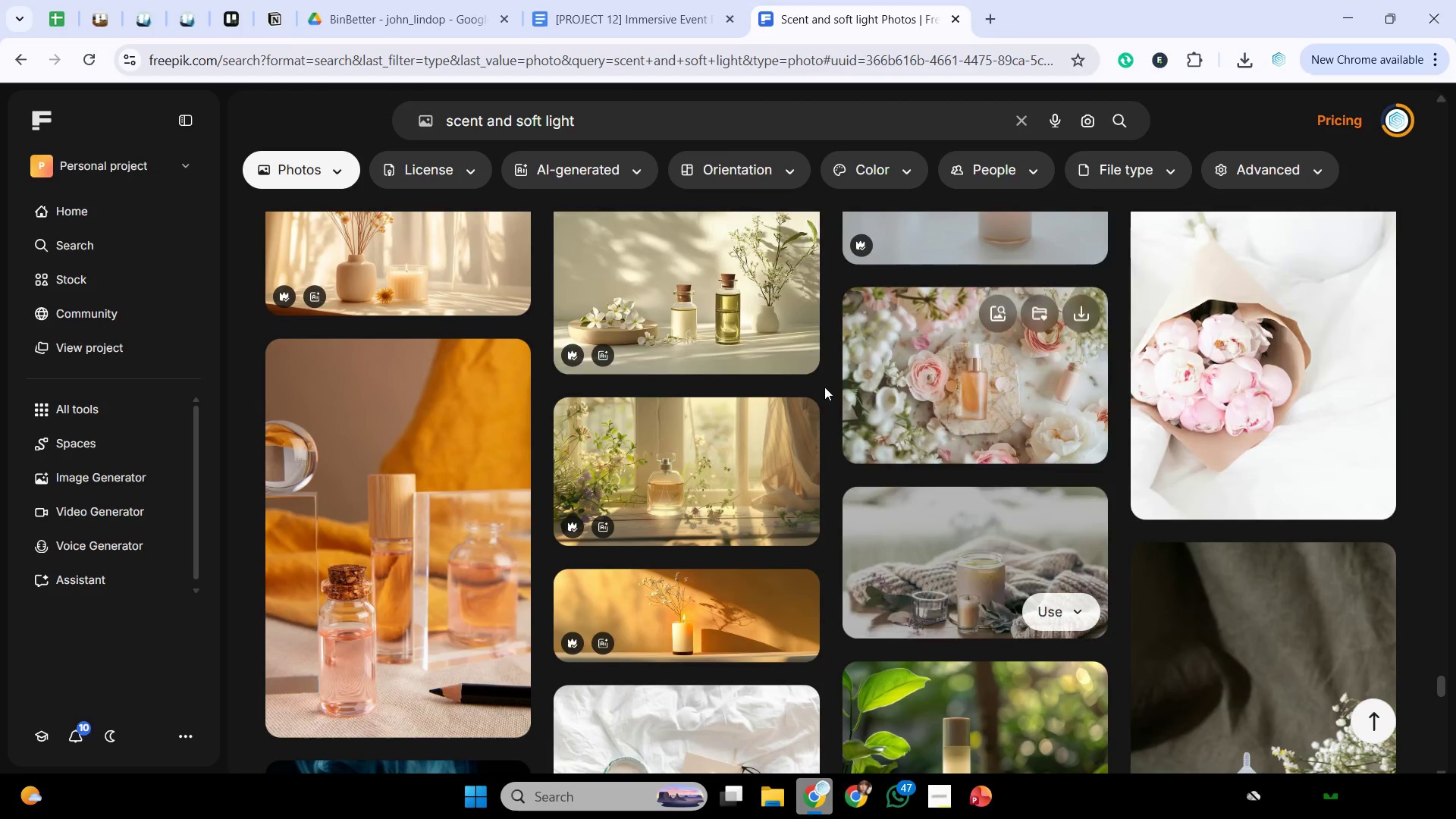 
left_click([732, 294])
 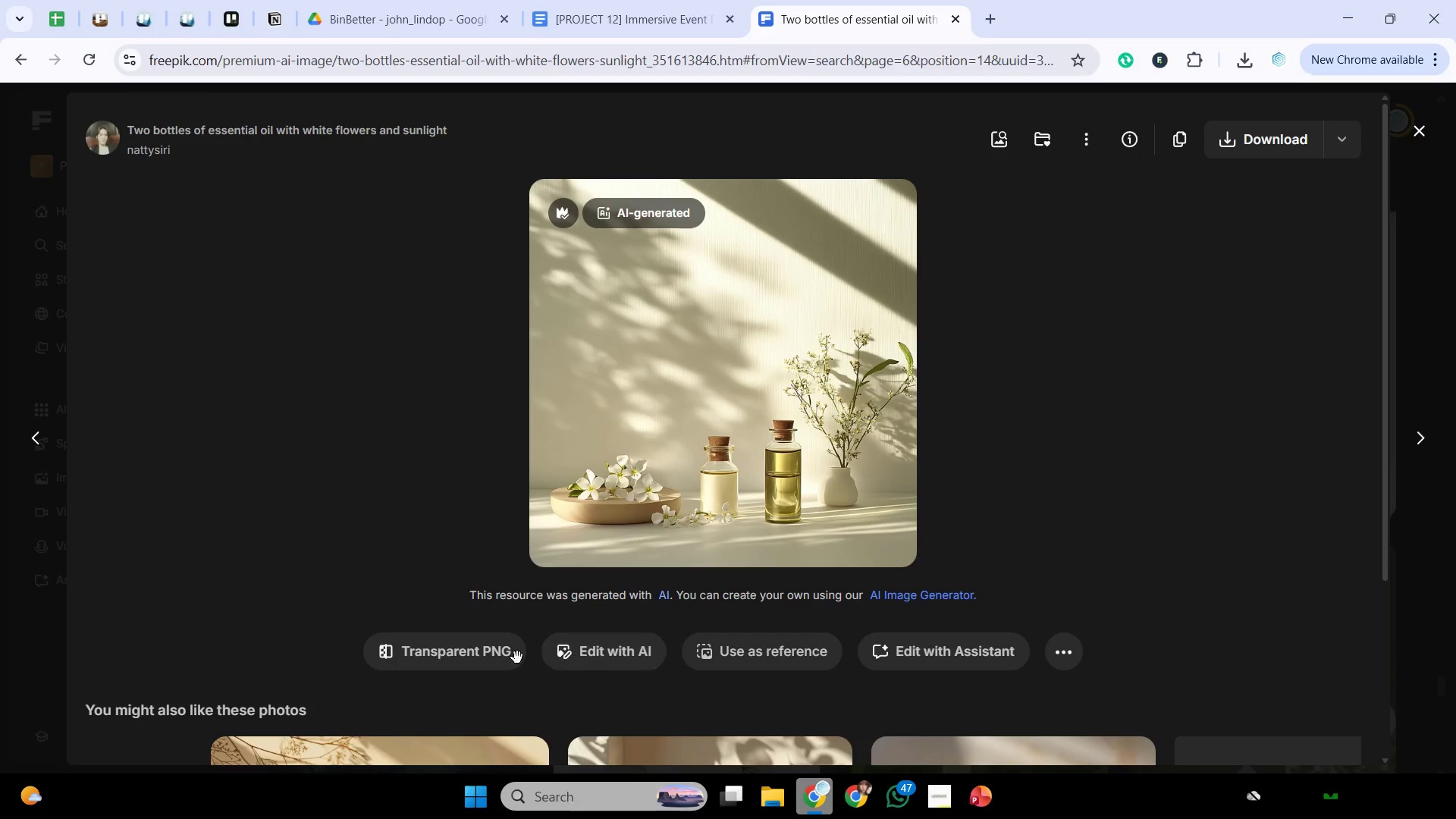 
left_click([475, 652])
 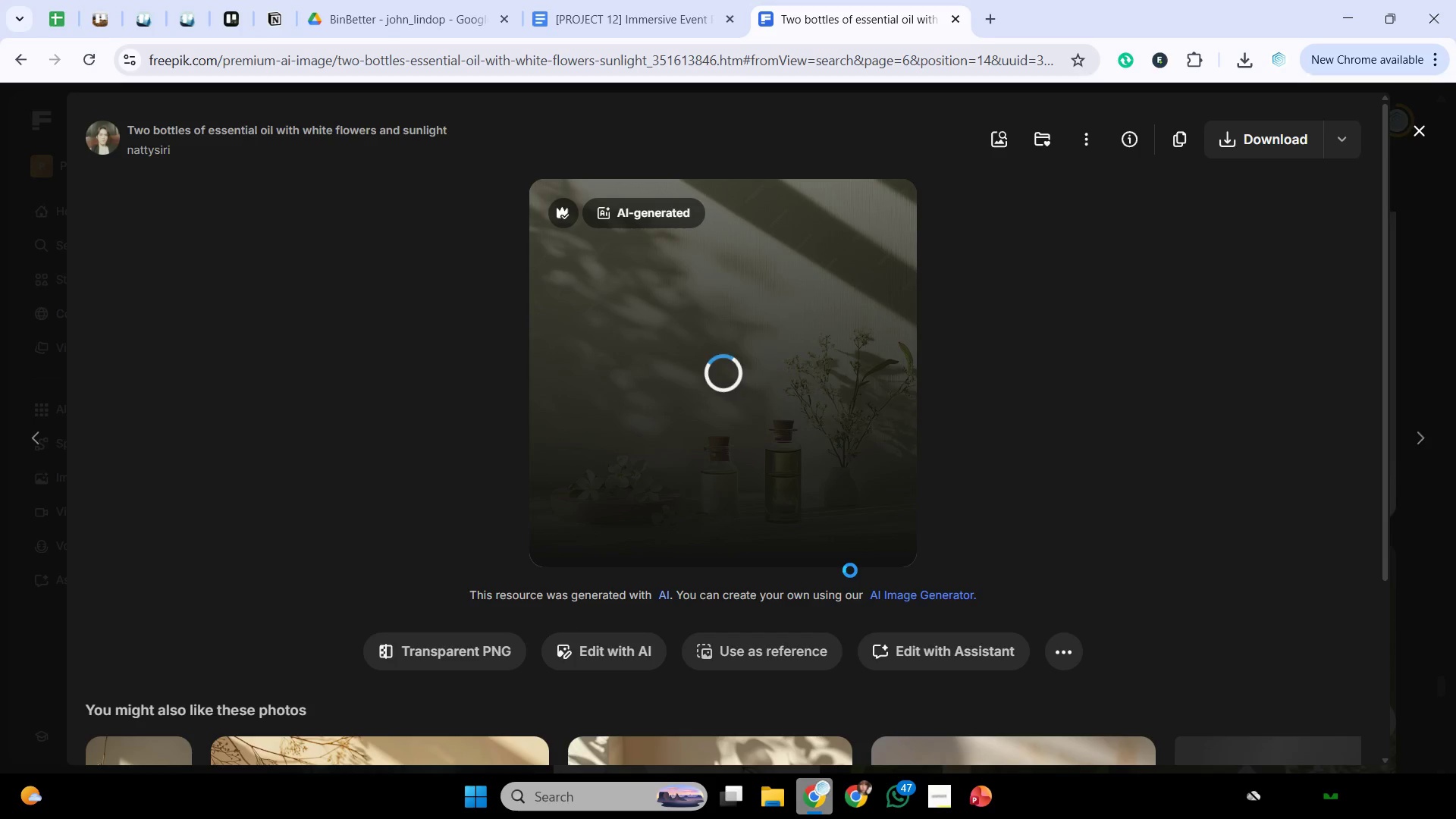 
wait(5.88)
 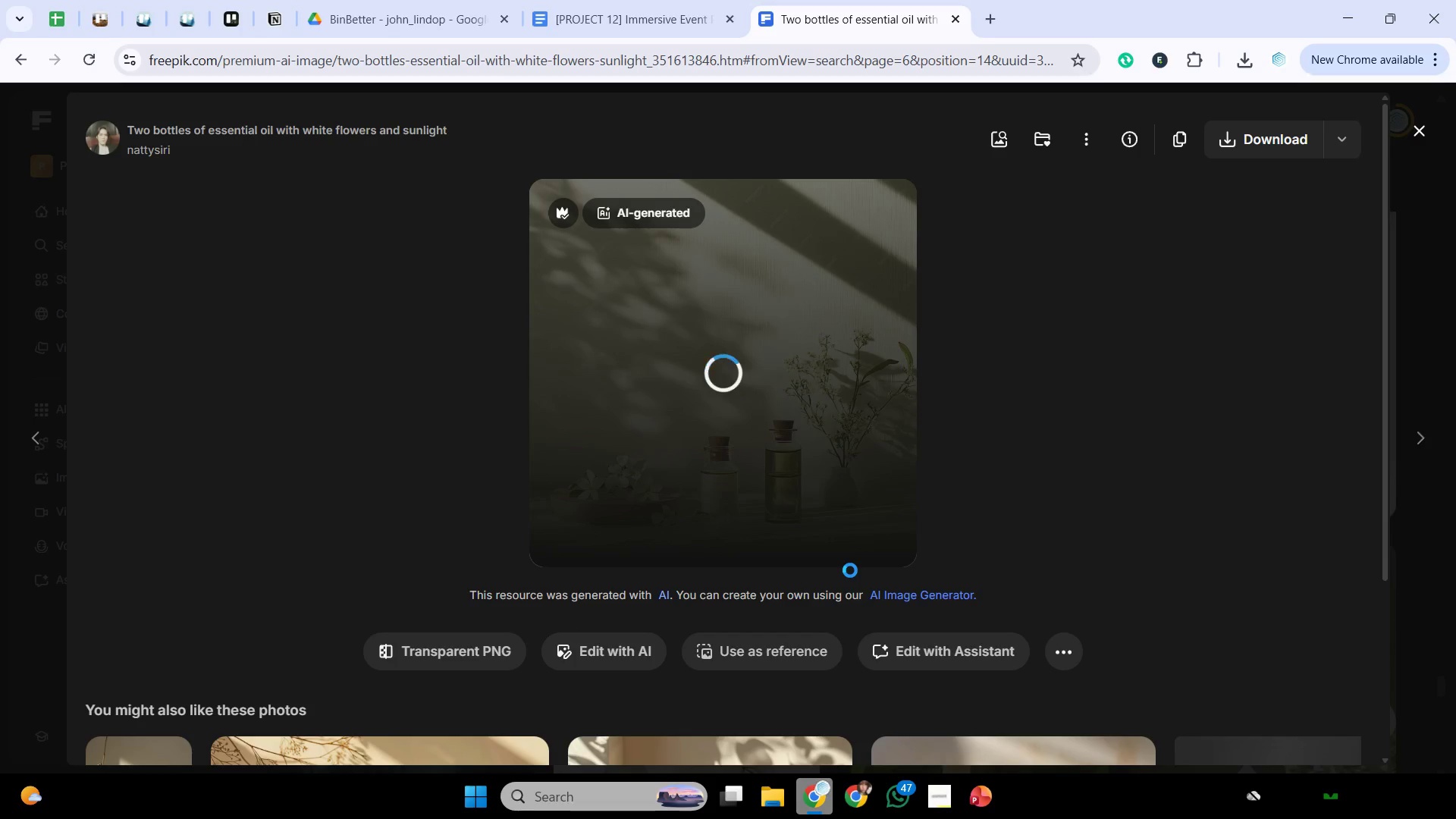 
scroll: coordinate [851, 570], scroll_direction: down, amount: 3.0
 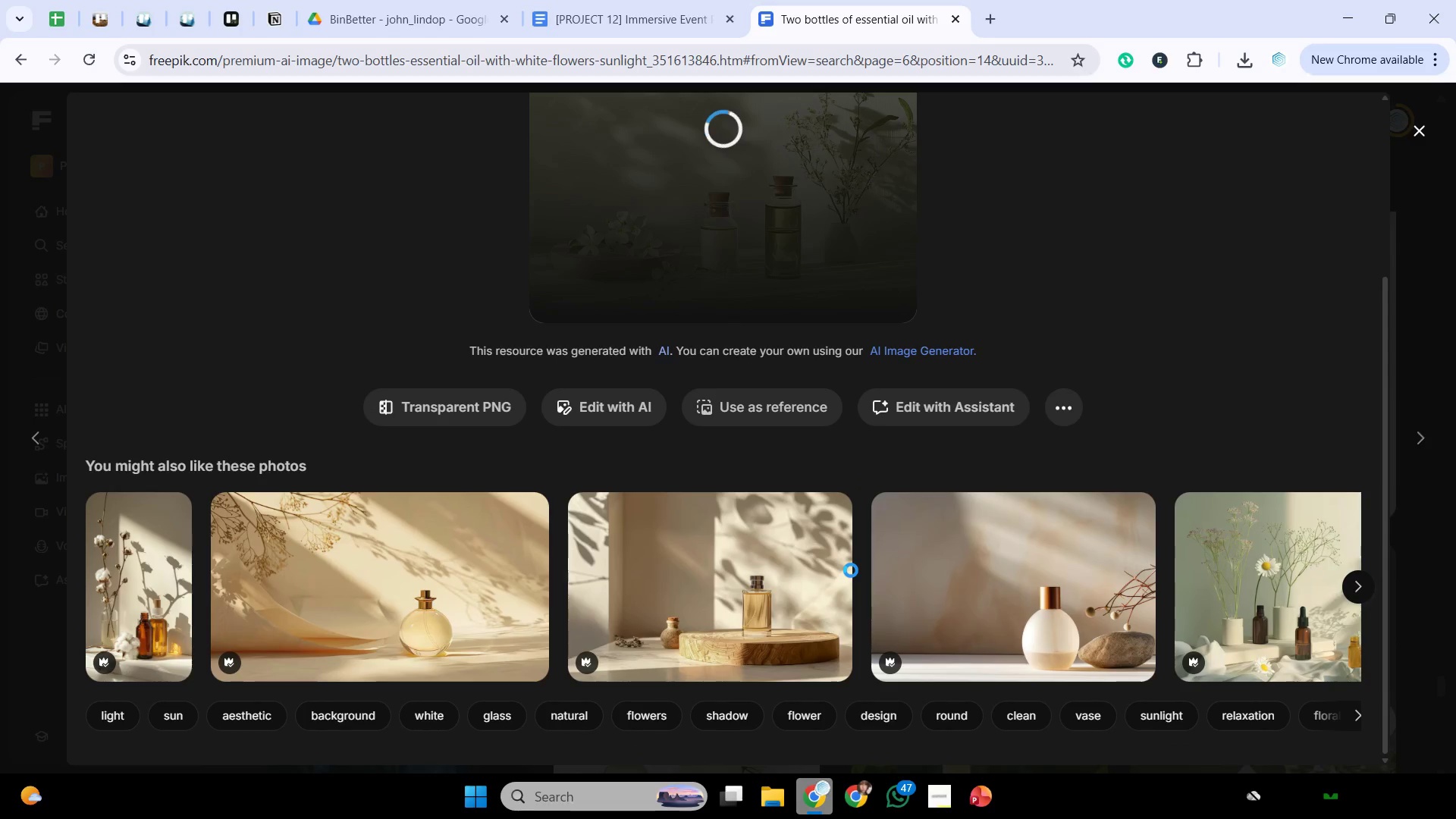 
scroll: coordinate [851, 570], scroll_direction: up, amount: 3.0
 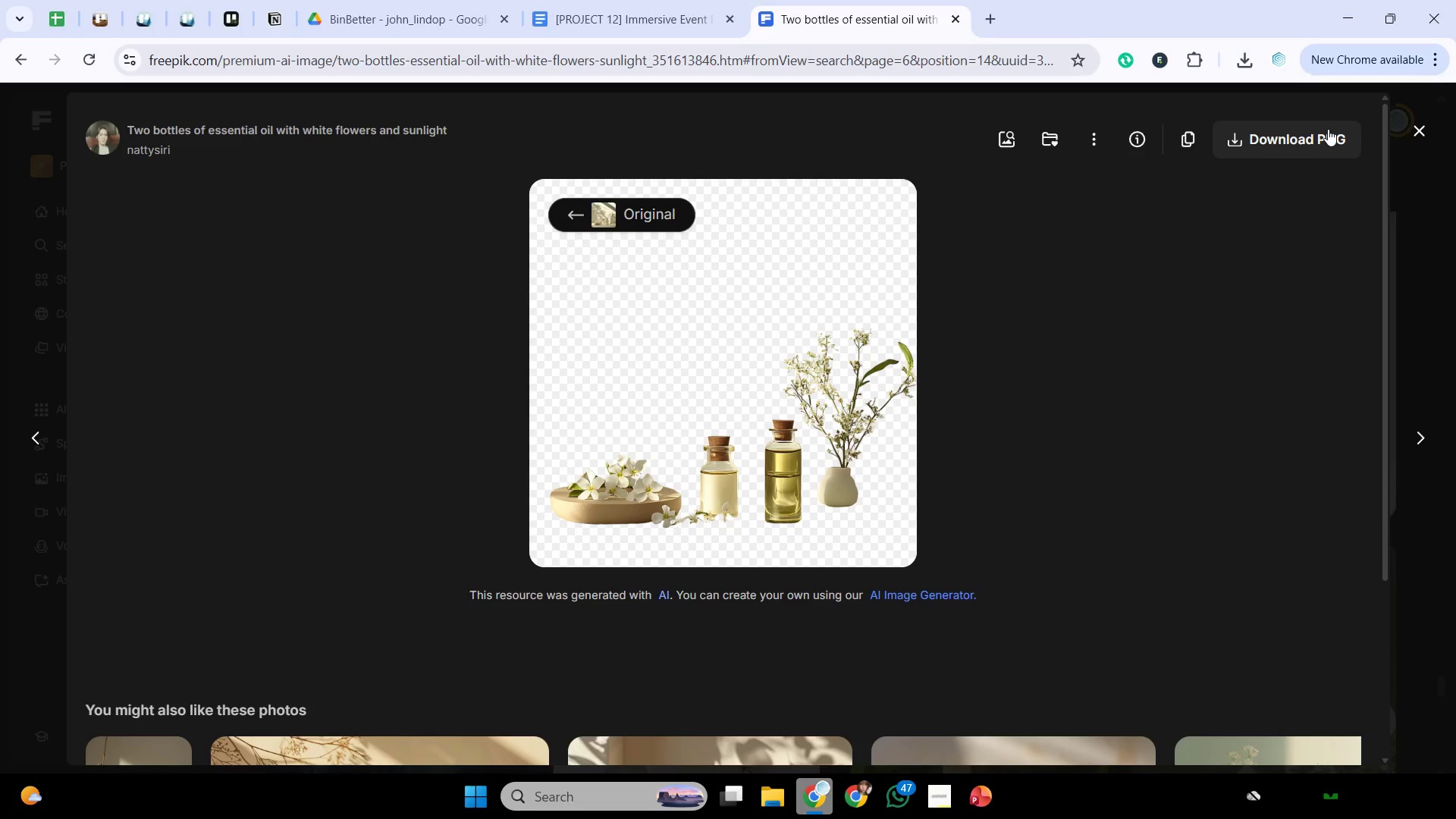 
wait(6.03)
 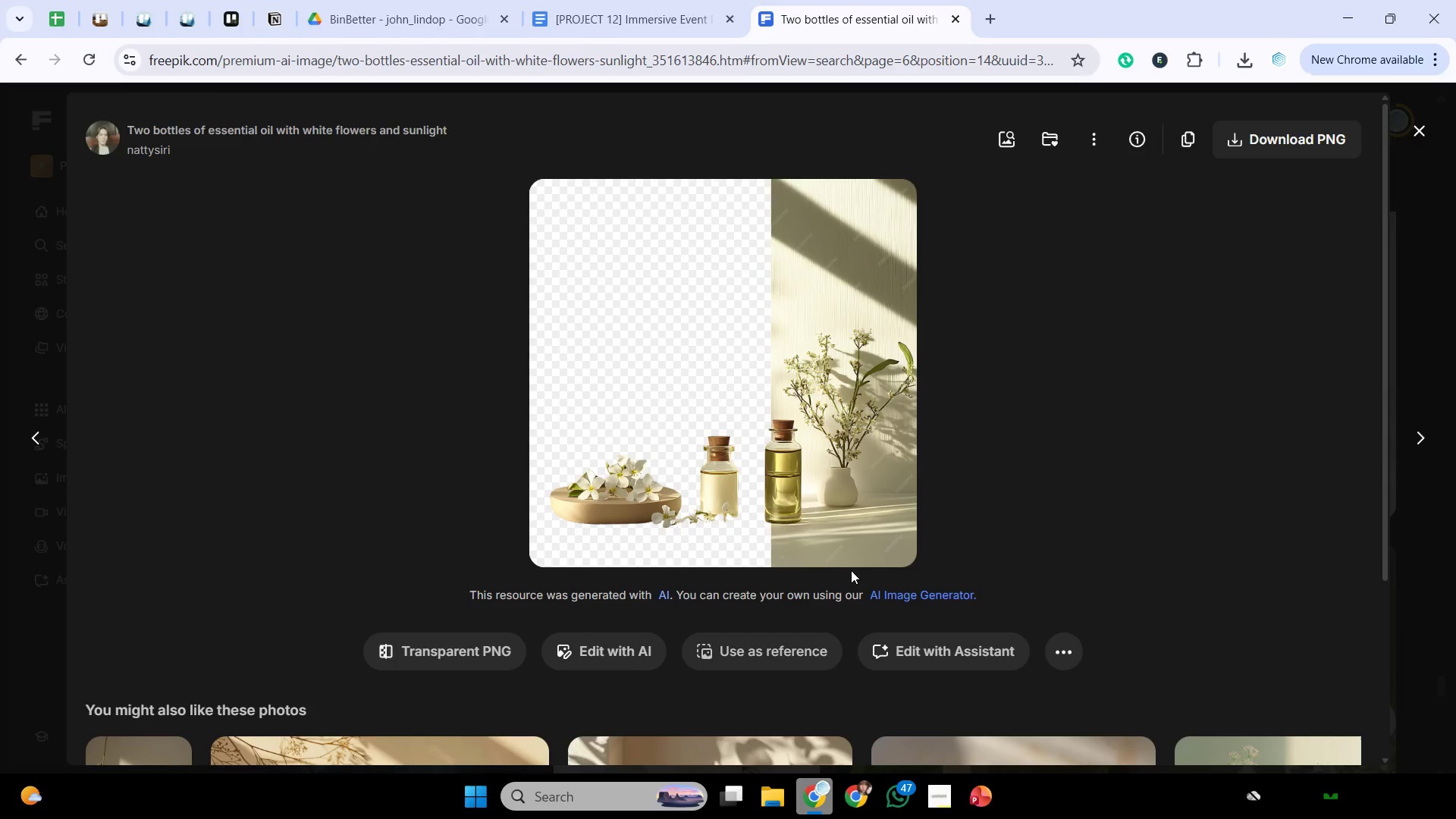 
left_click([989, 810])
 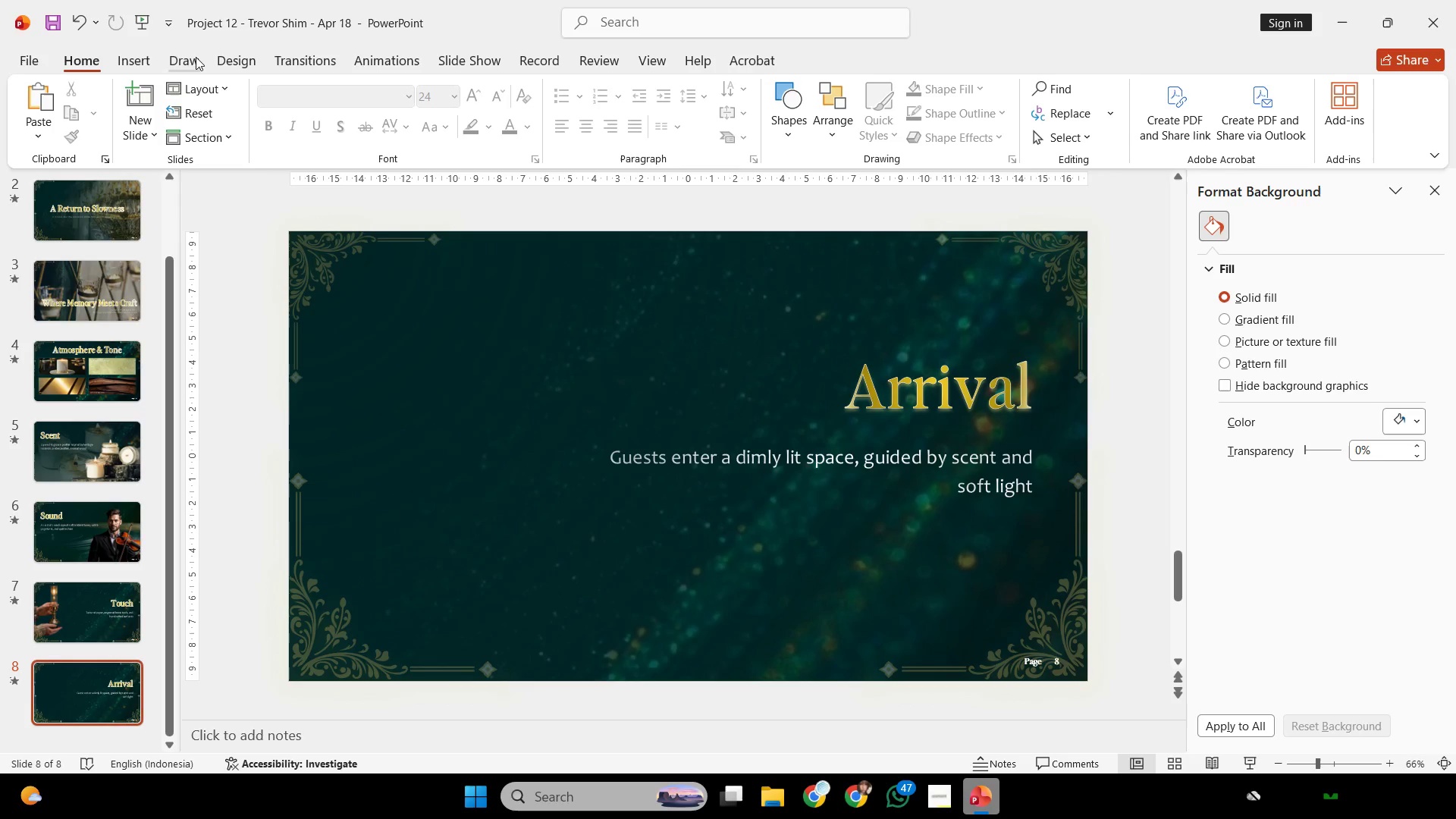 
left_click([137, 57])
 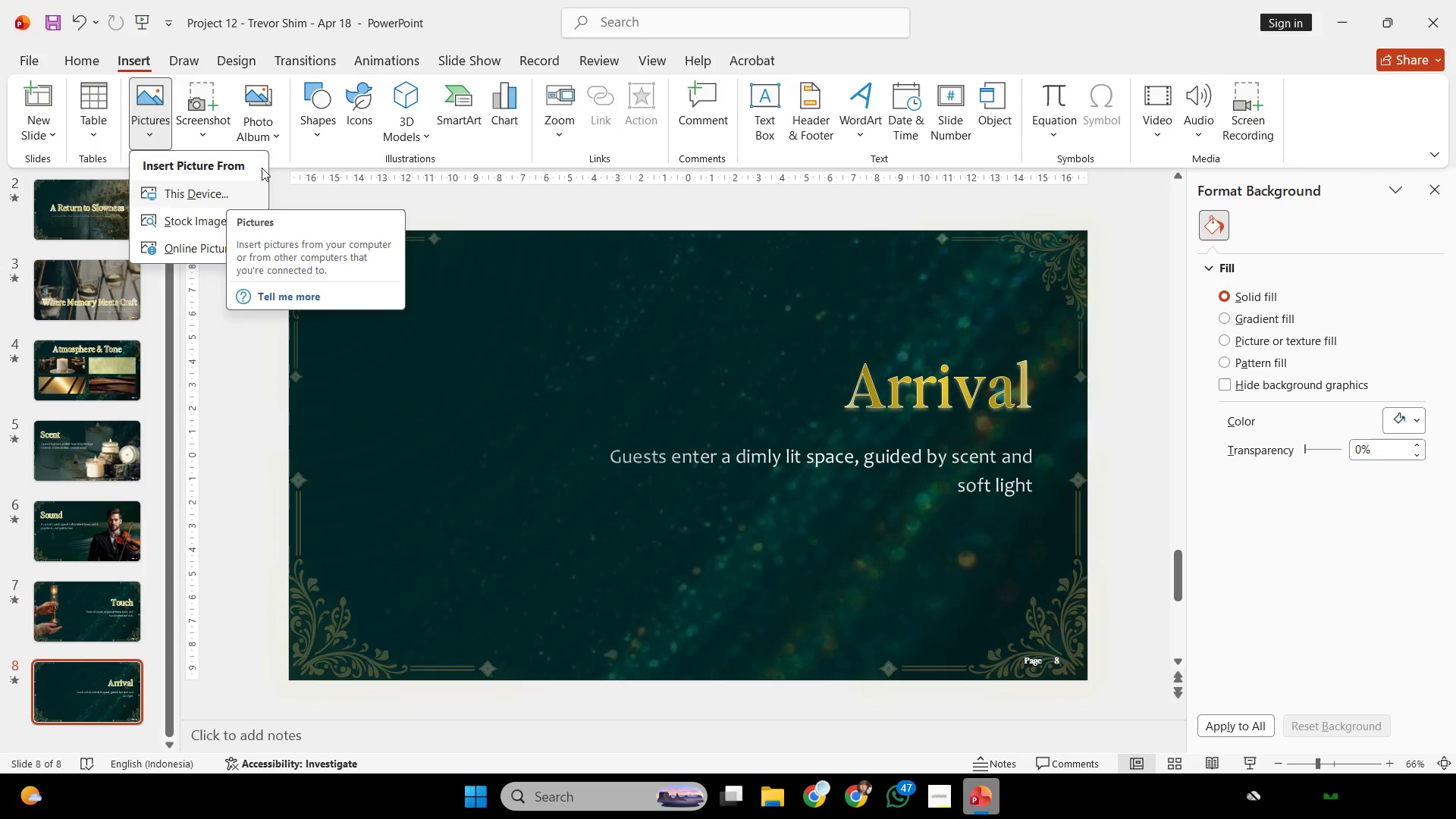 
left_click([263, 188])
 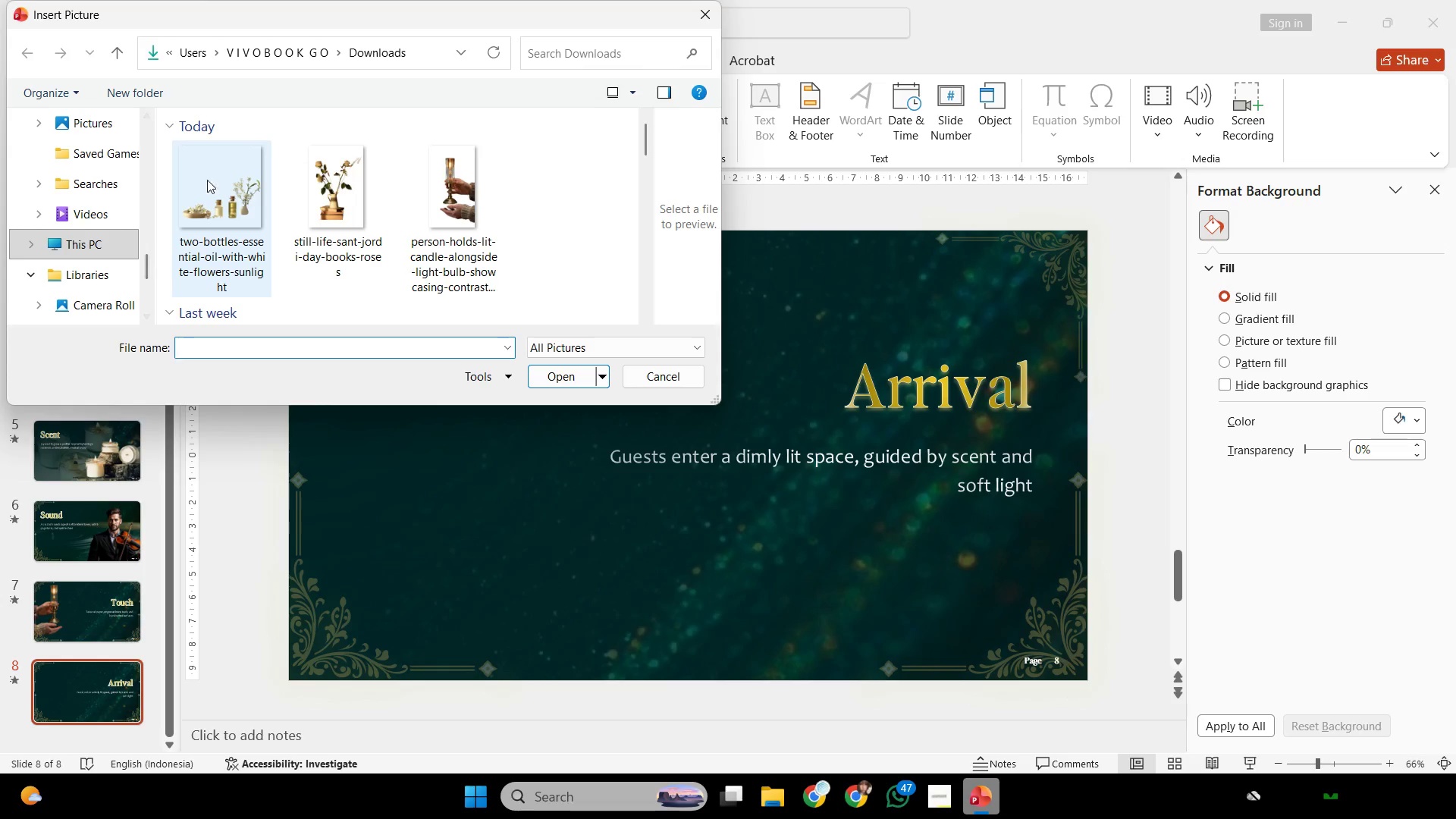 
double_click([189, 171])
 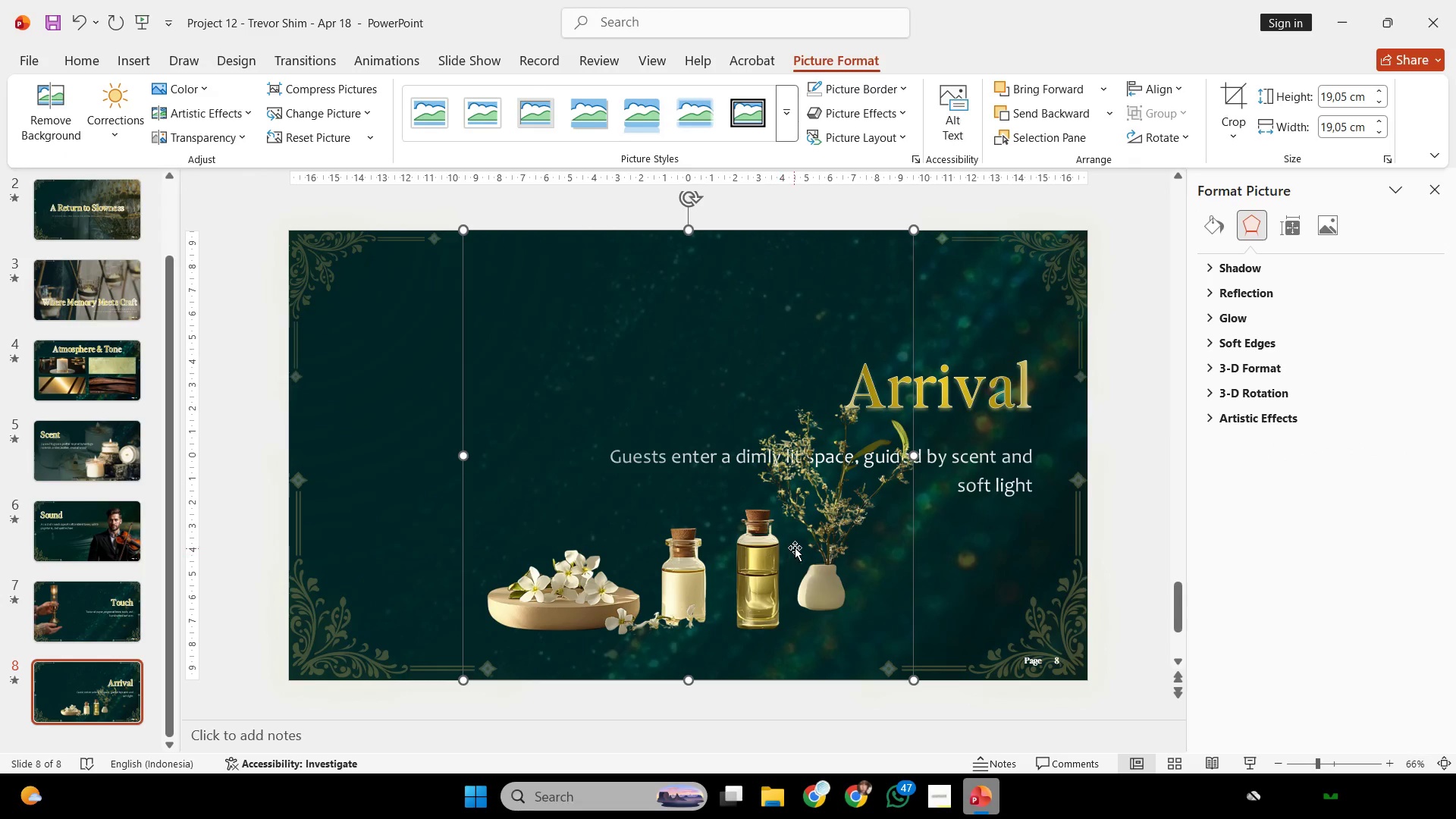 
key(Control+ControlLeft)
 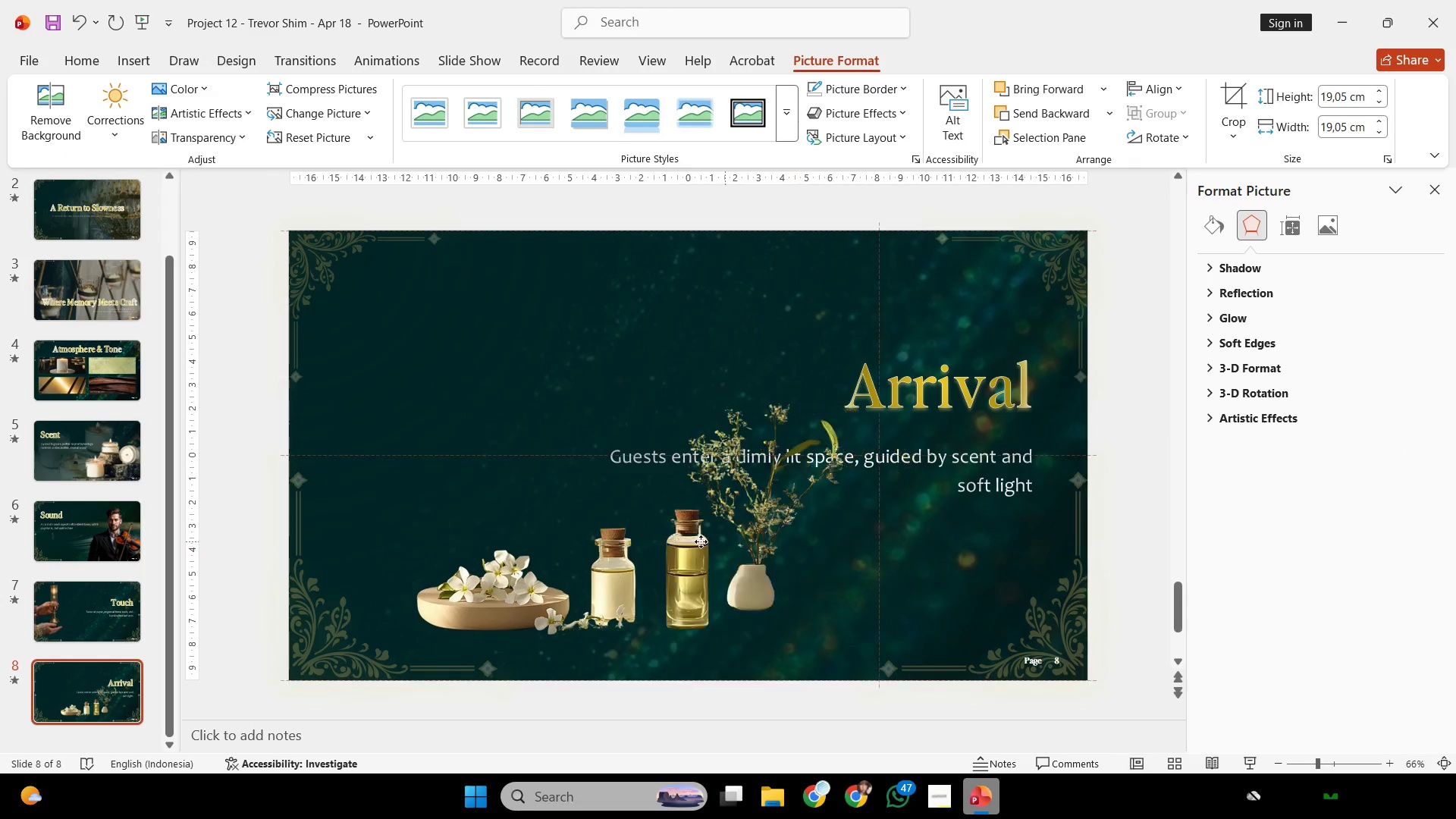 
hold_key(key=ShiftLeft, duration=2.06)
left_click_drag(start_coordinate=[796, 548], to_coordinate=[597, 537])
 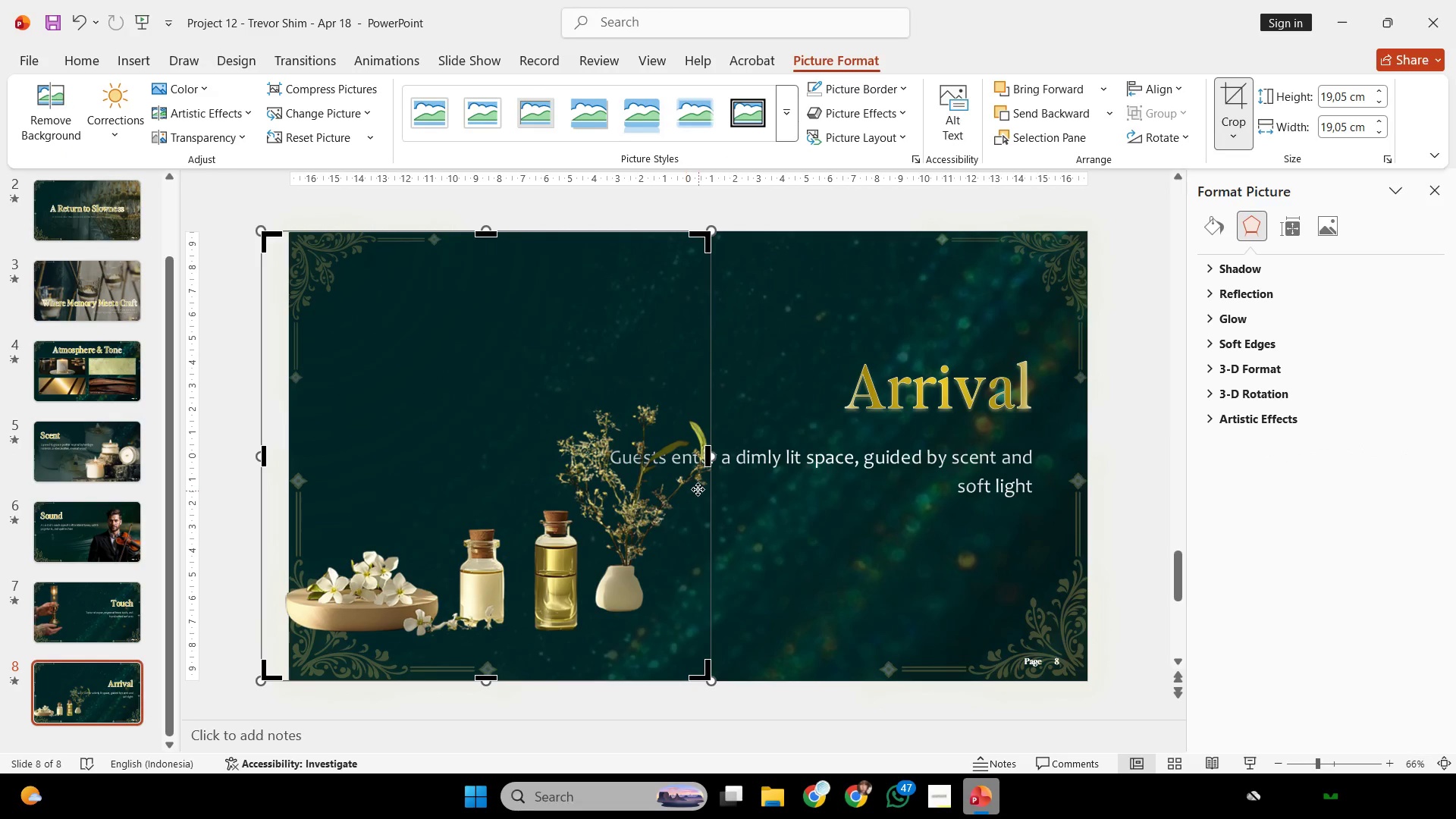 
left_click_drag(start_coordinate=[708, 457], to_coordinate=[525, 467])
 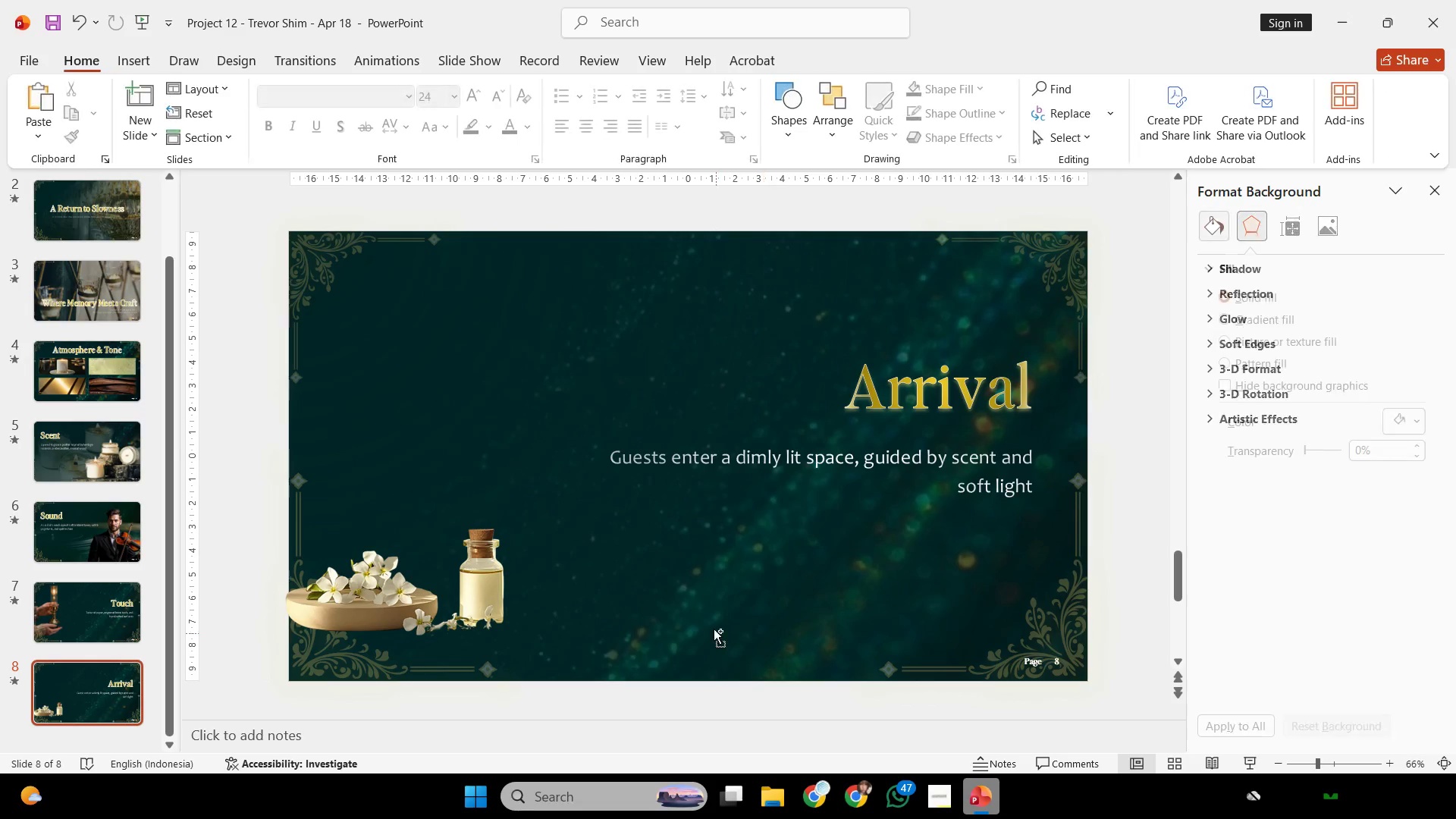 
hold_key(key=ControlLeft, duration=0.38)
scroll: coordinate [714, 628], scroll_direction: down, amount: 1.0
 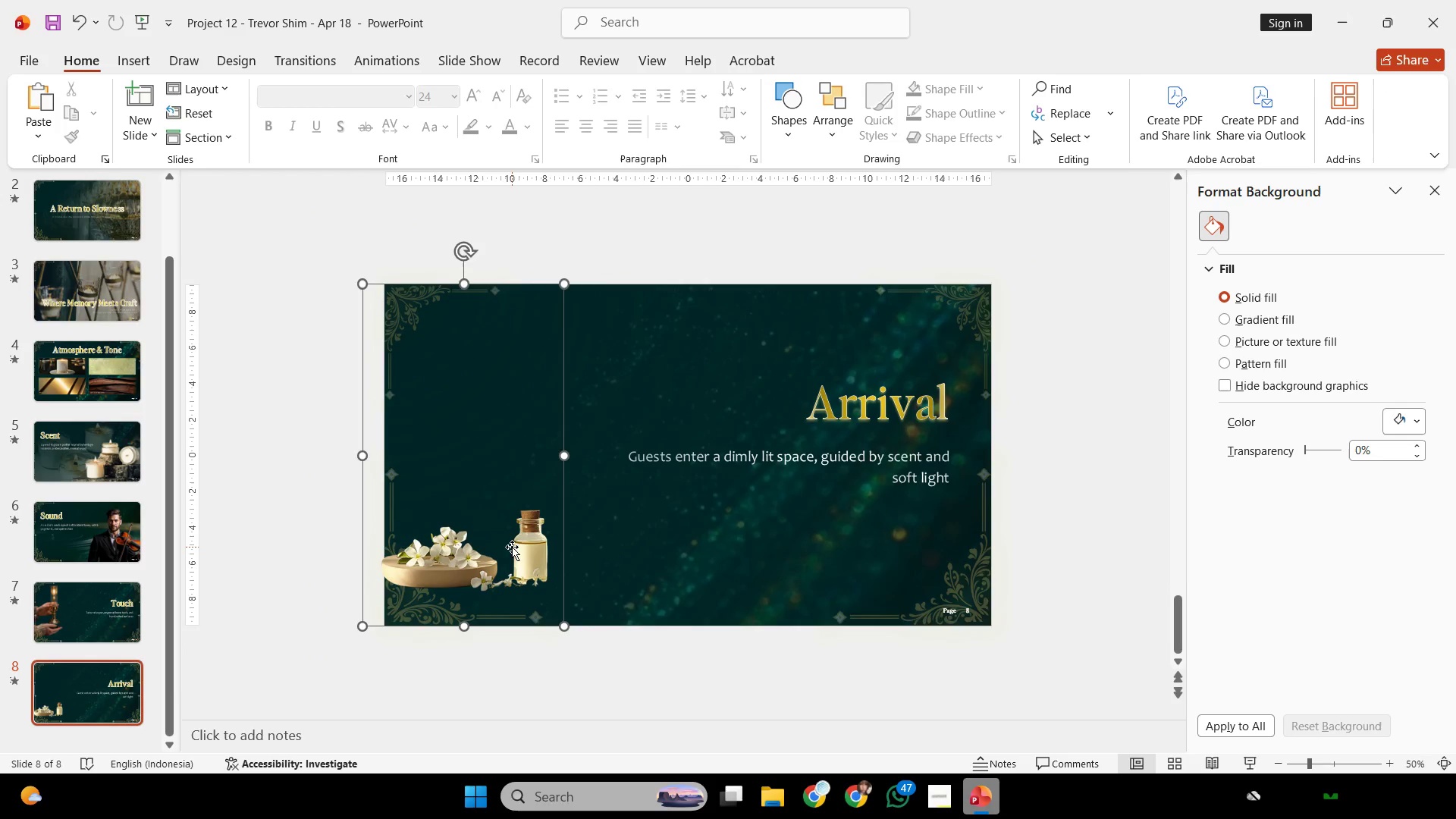 
left_click([512, 547])
 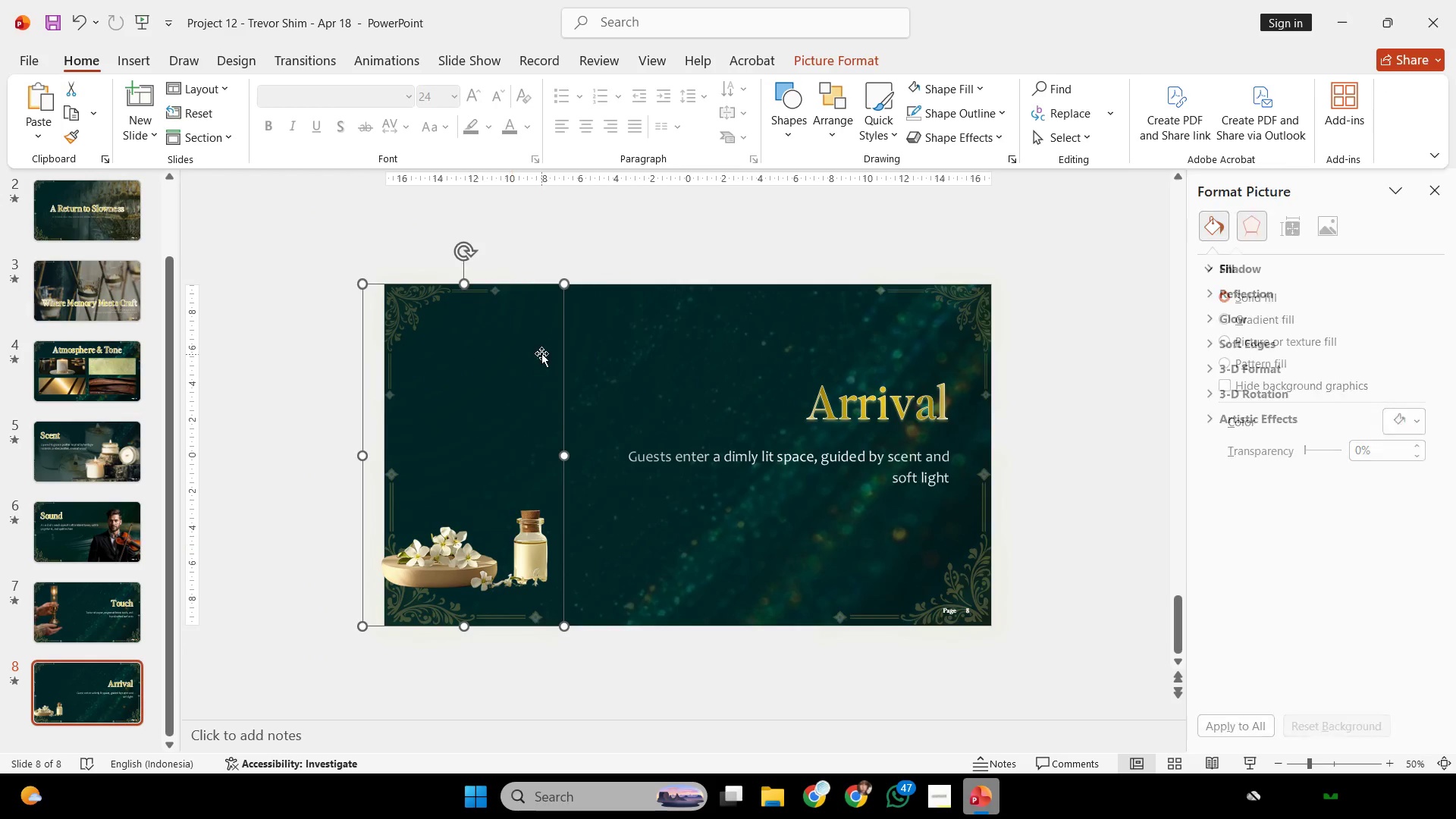 
hold_key(key=ShiftLeft, duration=1.94)
left_click_drag(start_coordinate=[562, 284], to_coordinate=[657, 222])
 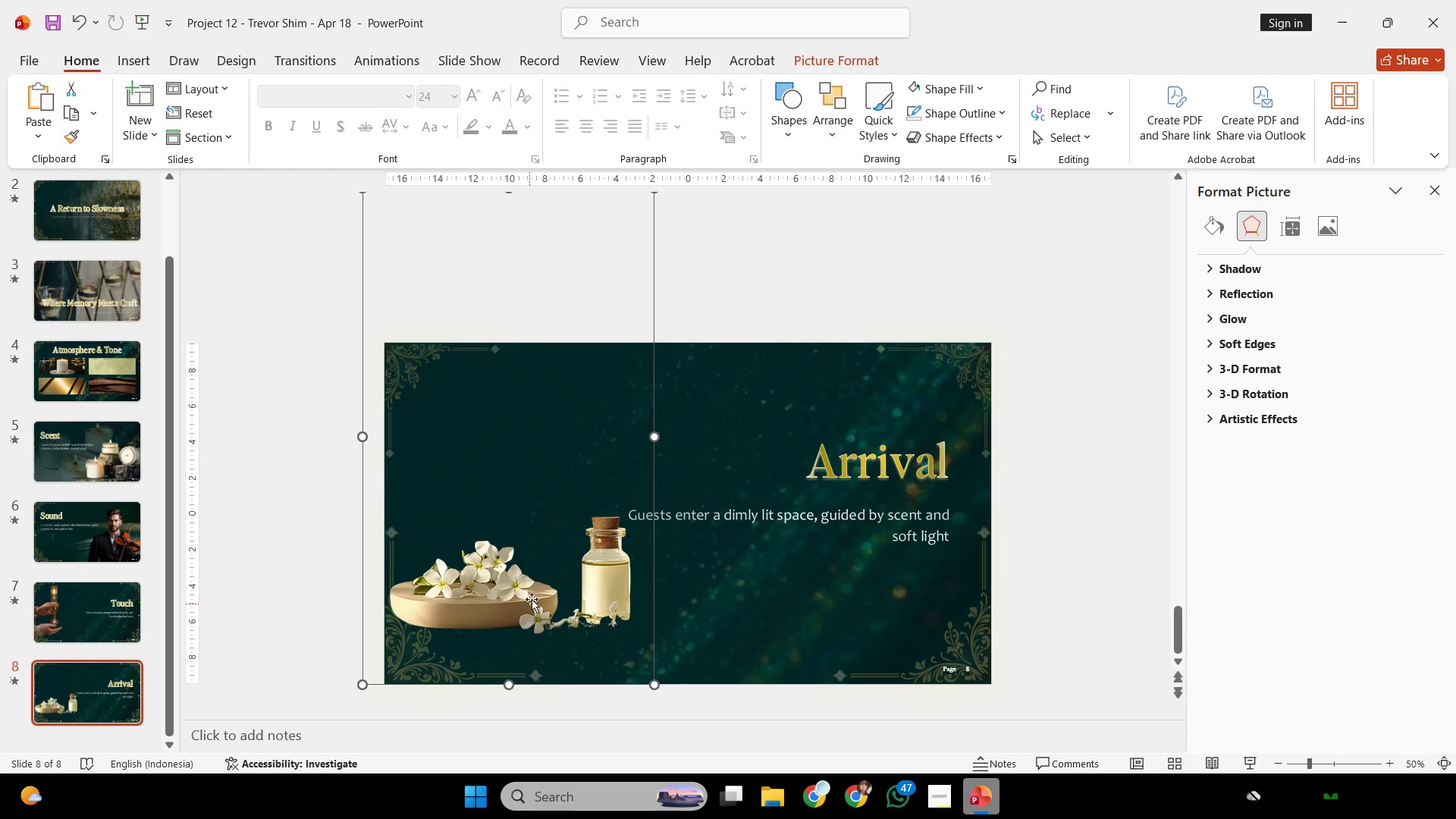 
hold_key(key=ShiftLeft, duration=5.17)
left_click_drag(start_coordinate=[532, 596], to_coordinate=[546, 599])
 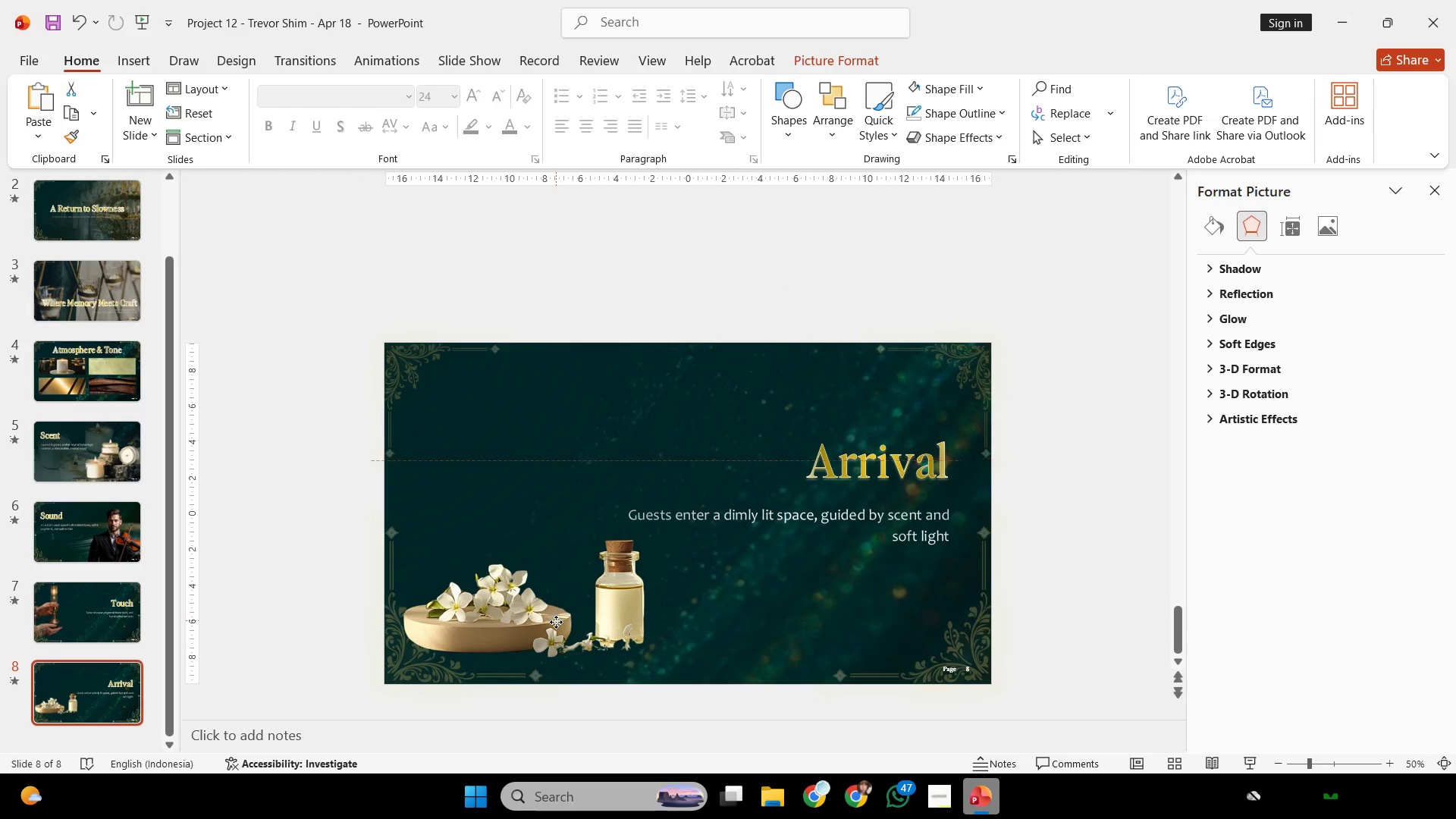 
left_click_drag(start_coordinate=[553, 595], to_coordinate=[543, 607])
 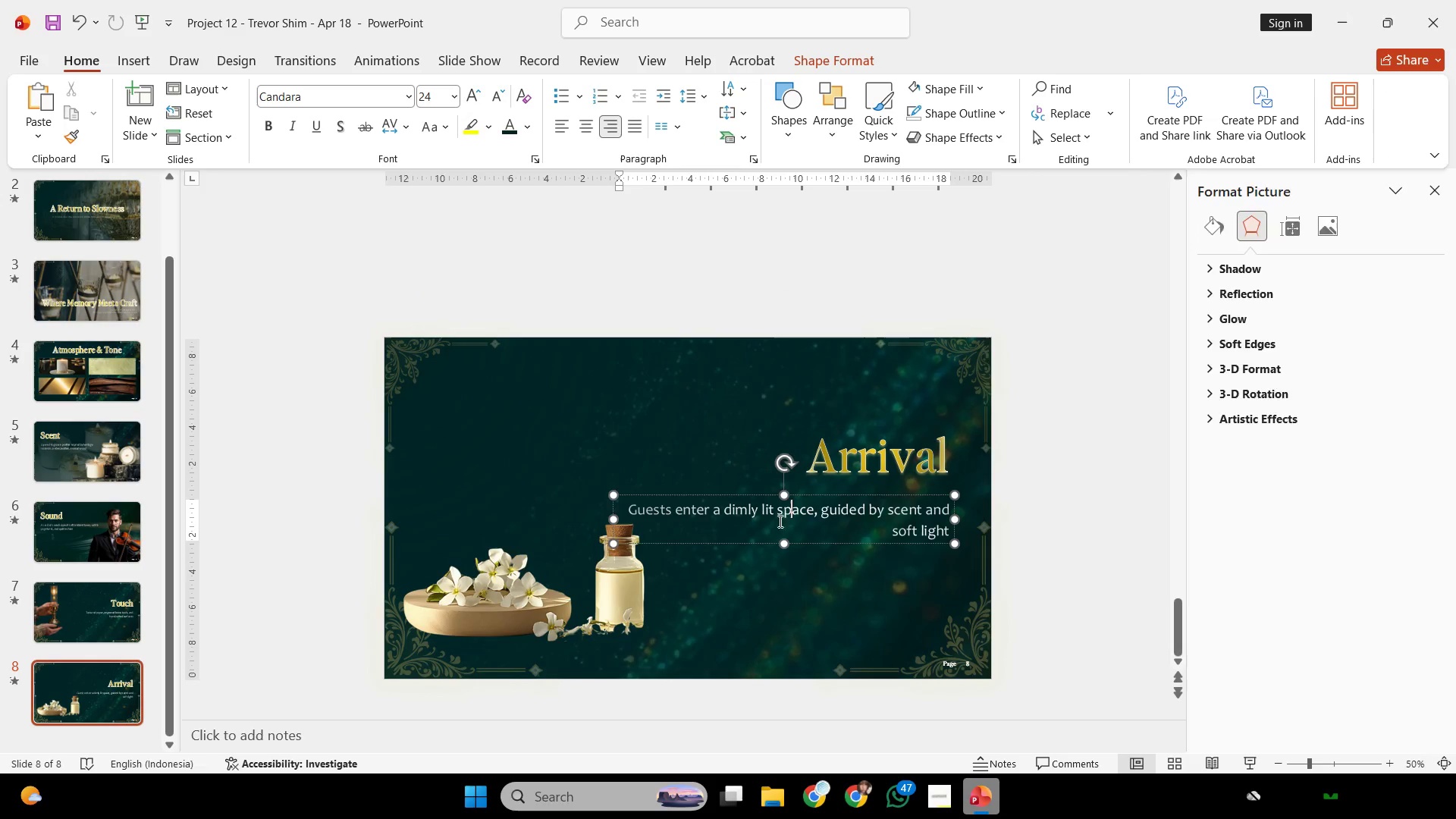 
left_click([789, 520])
 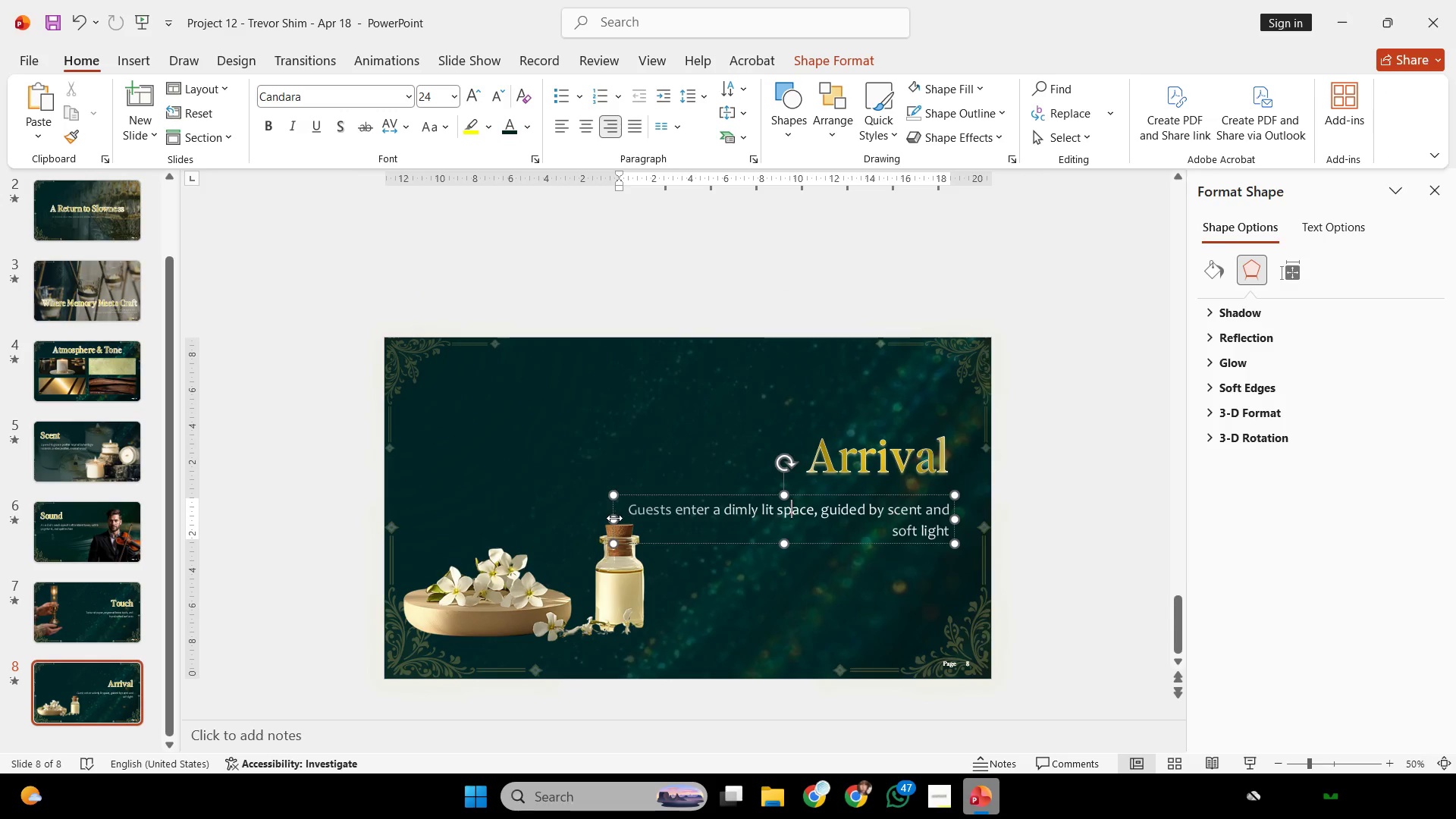 
left_click_drag(start_coordinate=[614, 518], to_coordinate=[680, 524])
 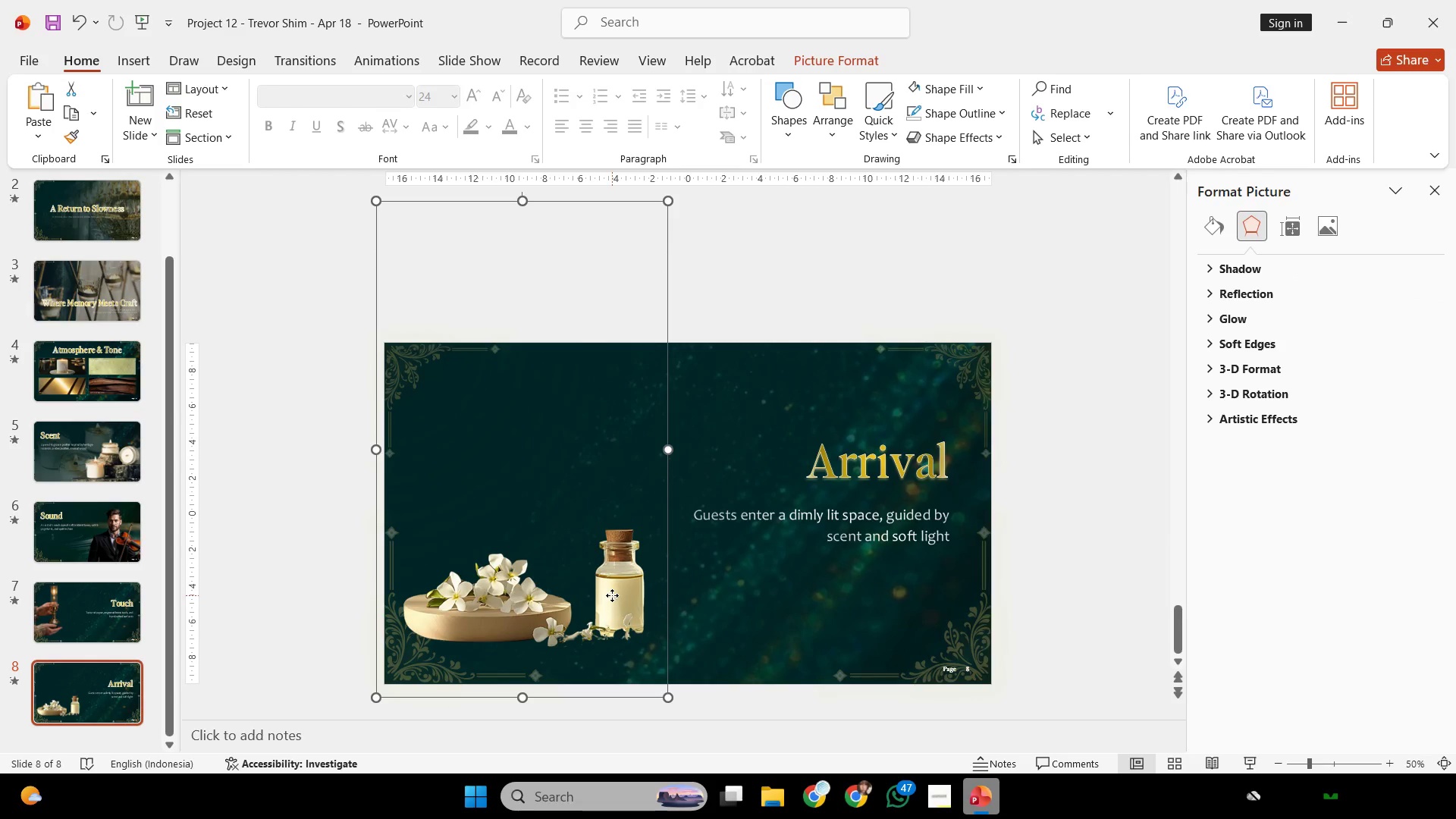 
double_click([612, 595])
 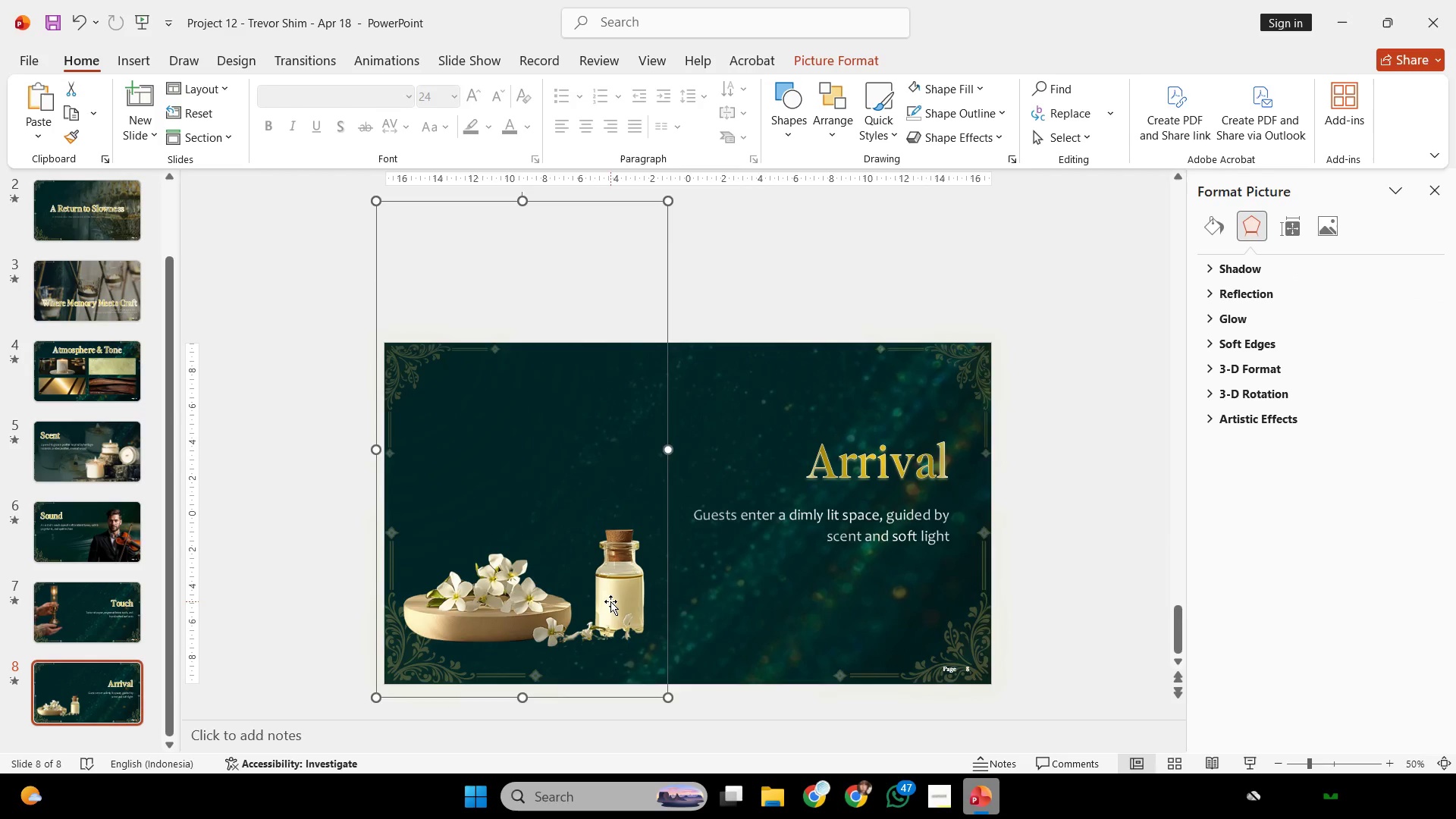 
hold_key(key=ShiftLeft, duration=0.92)
left_click_drag(start_coordinate=[610, 601], to_coordinate=[611, 526])
 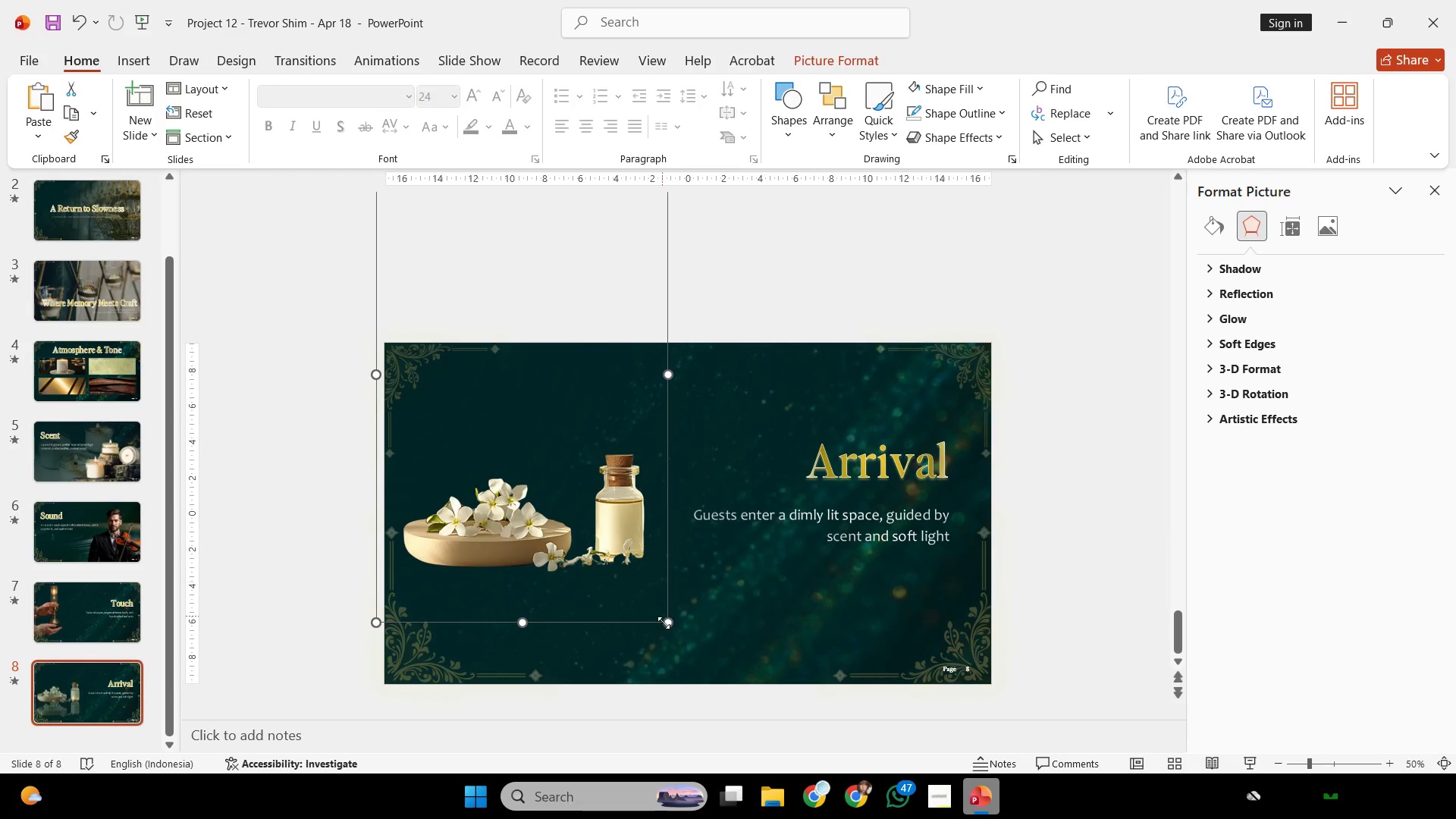 
hold_key(key=ShiftLeft, duration=1.81)
left_click_drag(start_coordinate=[666, 626], to_coordinate=[708, 667])
 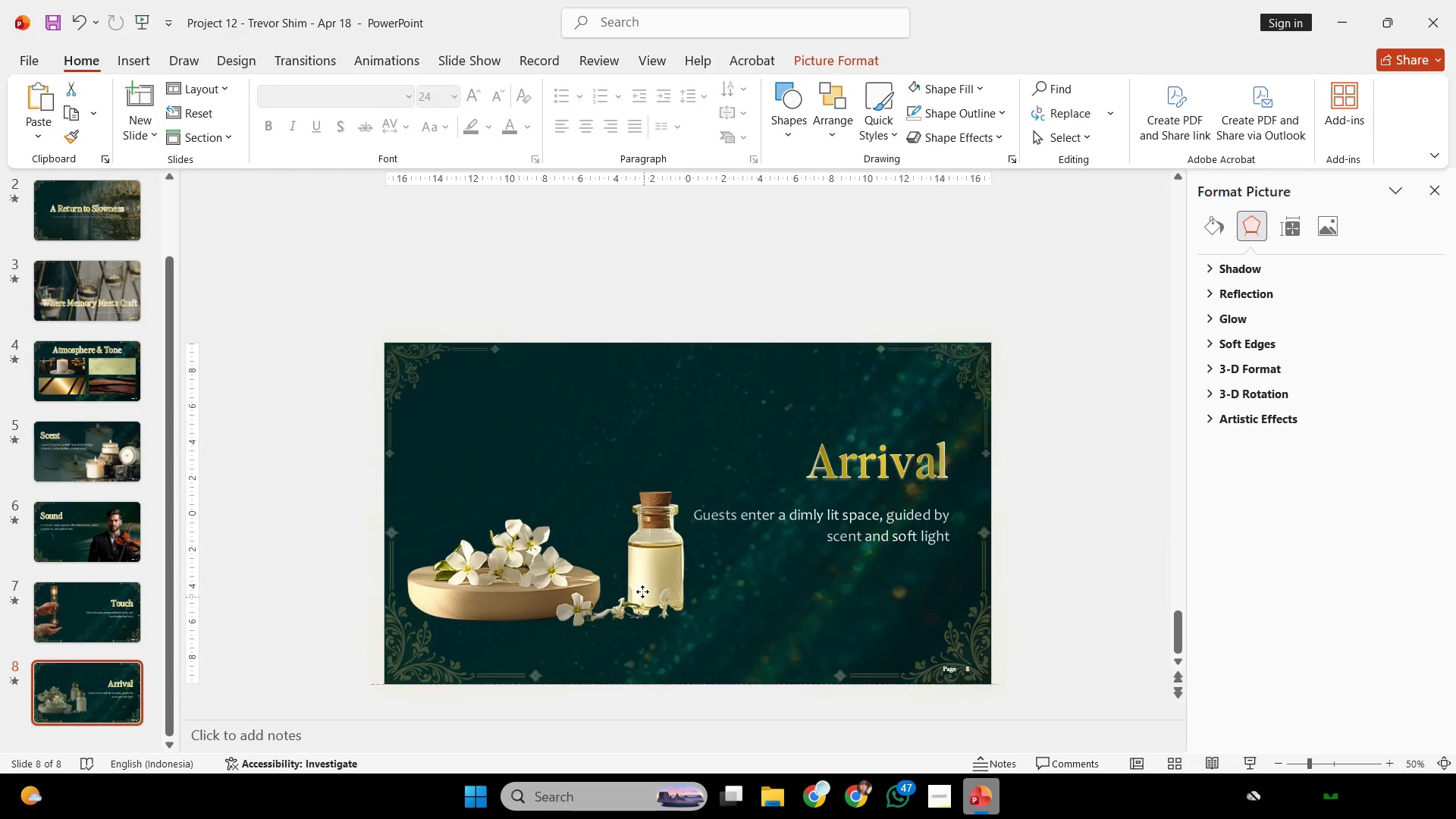 
hold_key(key=ShiftLeft, duration=4.69)
left_click_drag(start_coordinate=[650, 607], to_coordinate=[642, 587])
 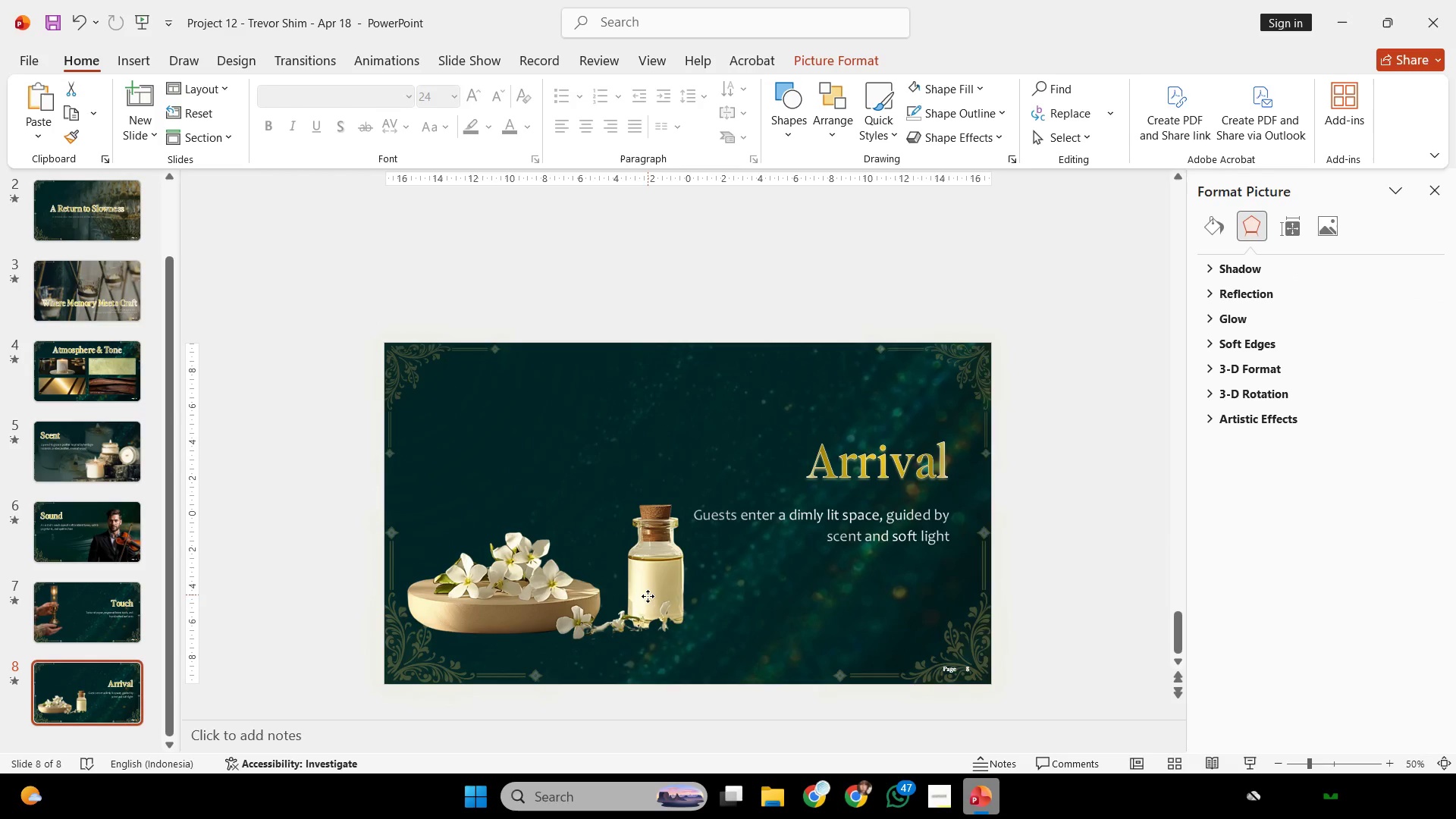 
left_click_drag(start_coordinate=[648, 573], to_coordinate=[648, 596])
 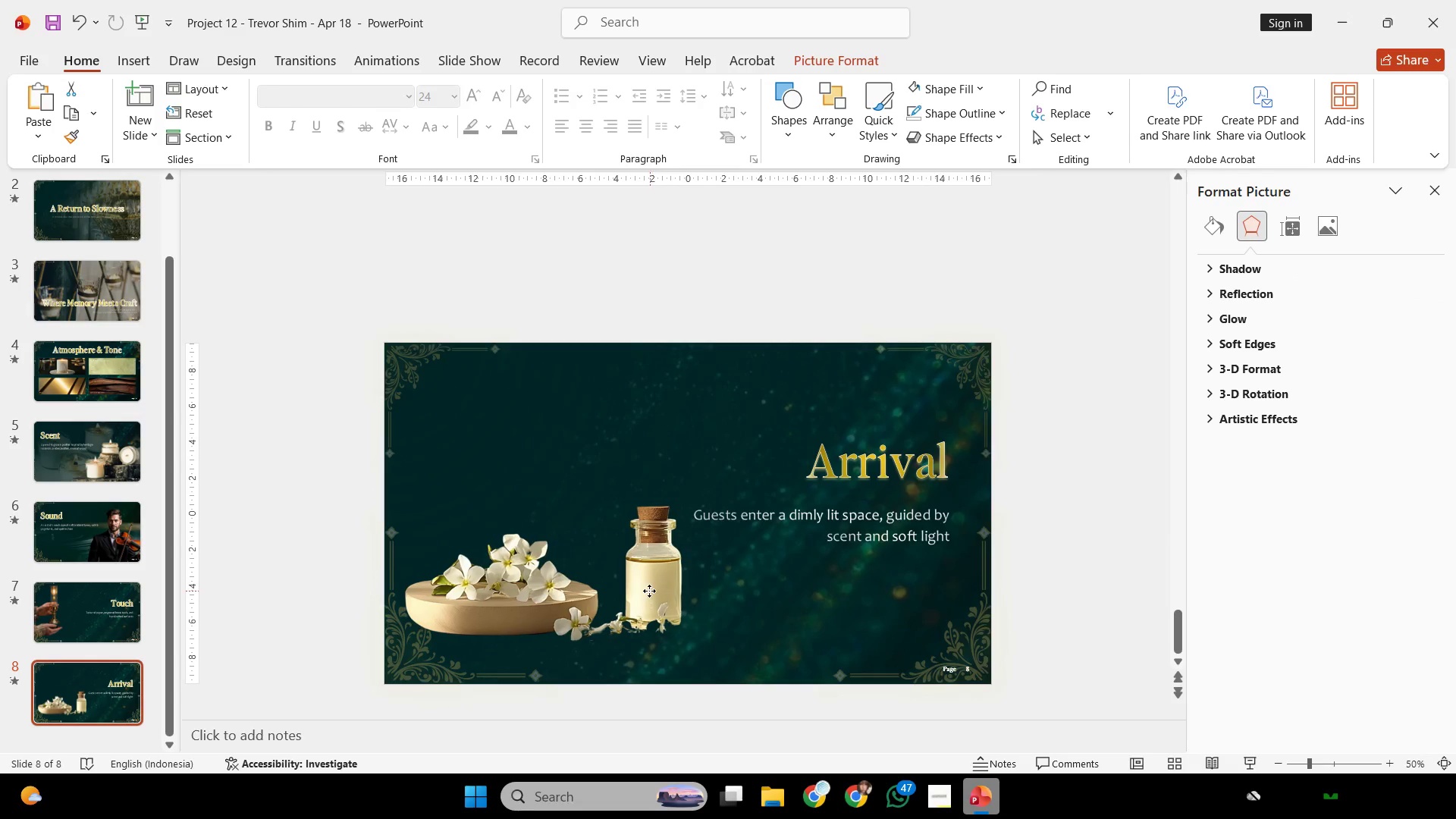 
left_click_drag(start_coordinate=[652, 591], to_coordinate=[642, 588])
 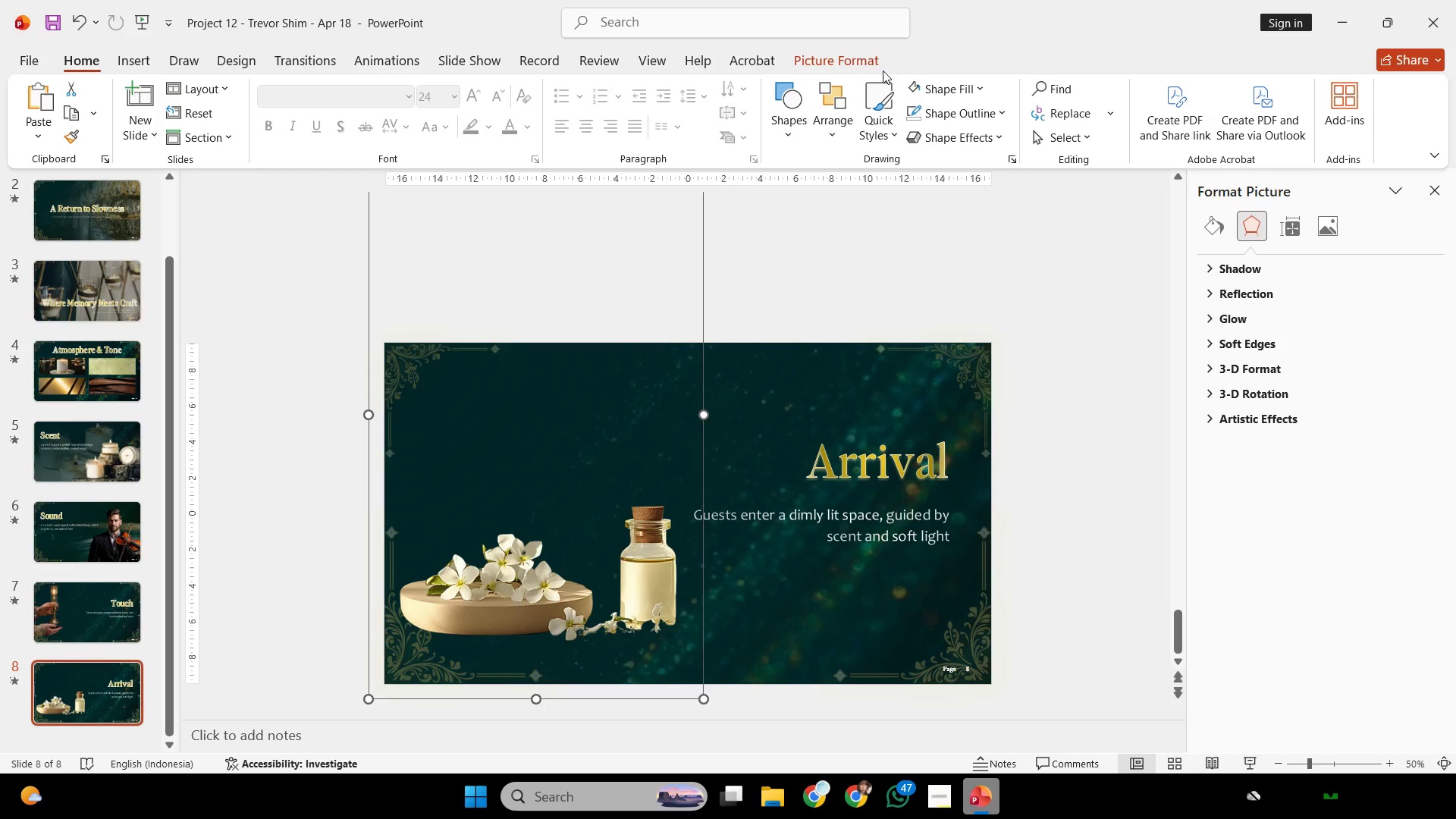 
left_click([864, 57])
 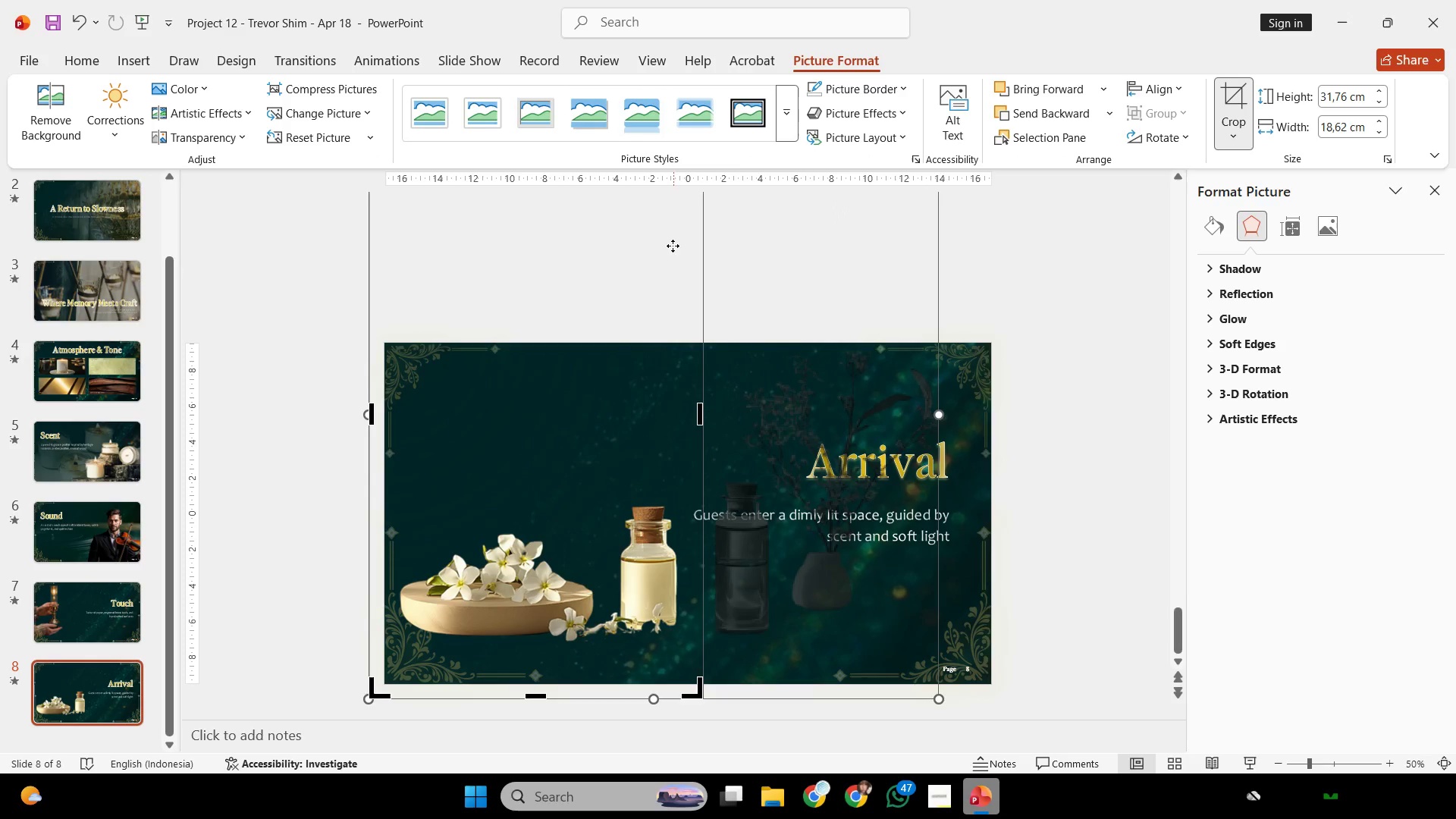 
hold_key(key=ControlLeft, duration=0.38)
scroll: coordinate [670, 249], scroll_direction: down, amount: 1.0
 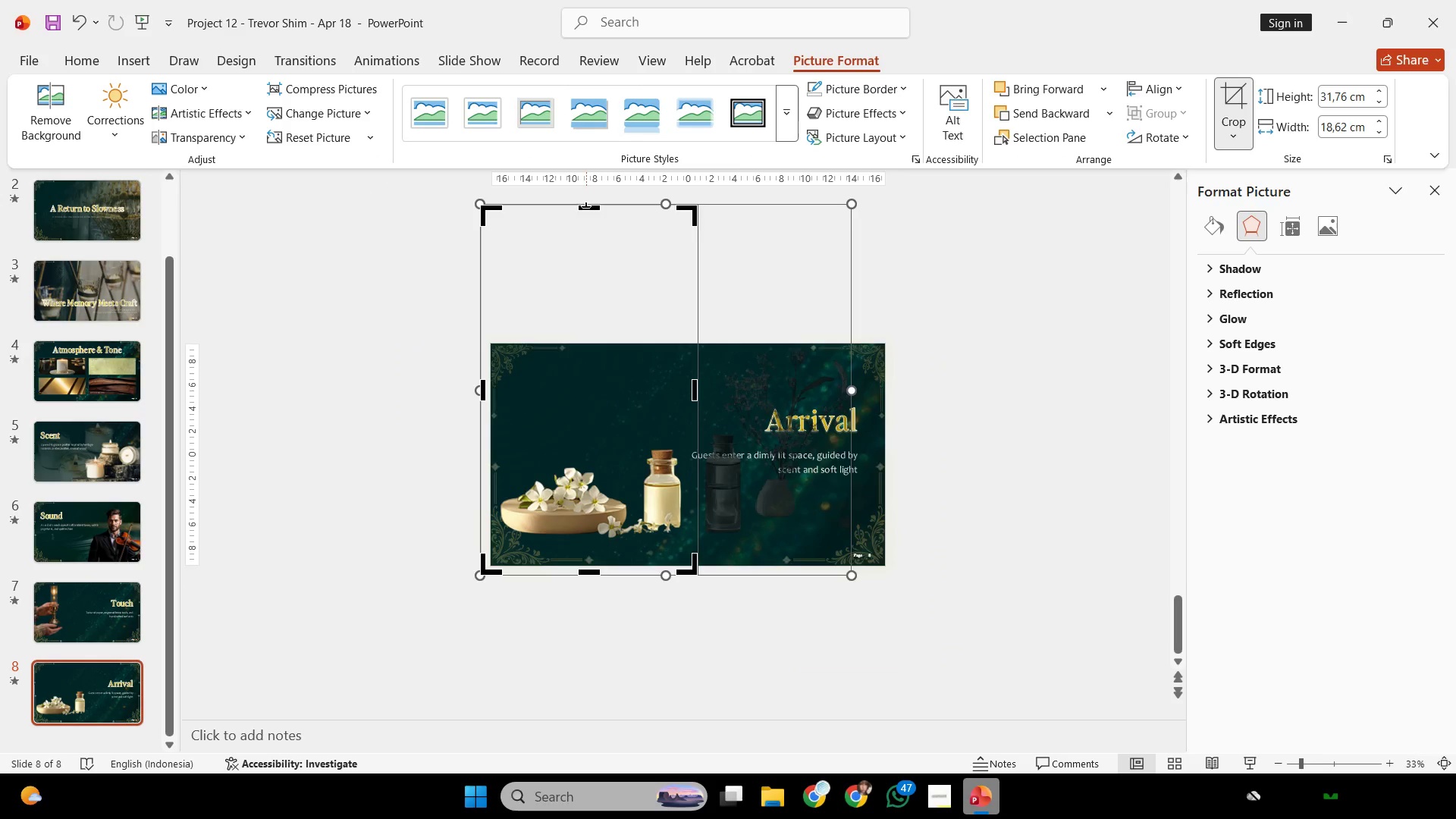 
left_click_drag(start_coordinate=[586, 207], to_coordinate=[592, 447])
 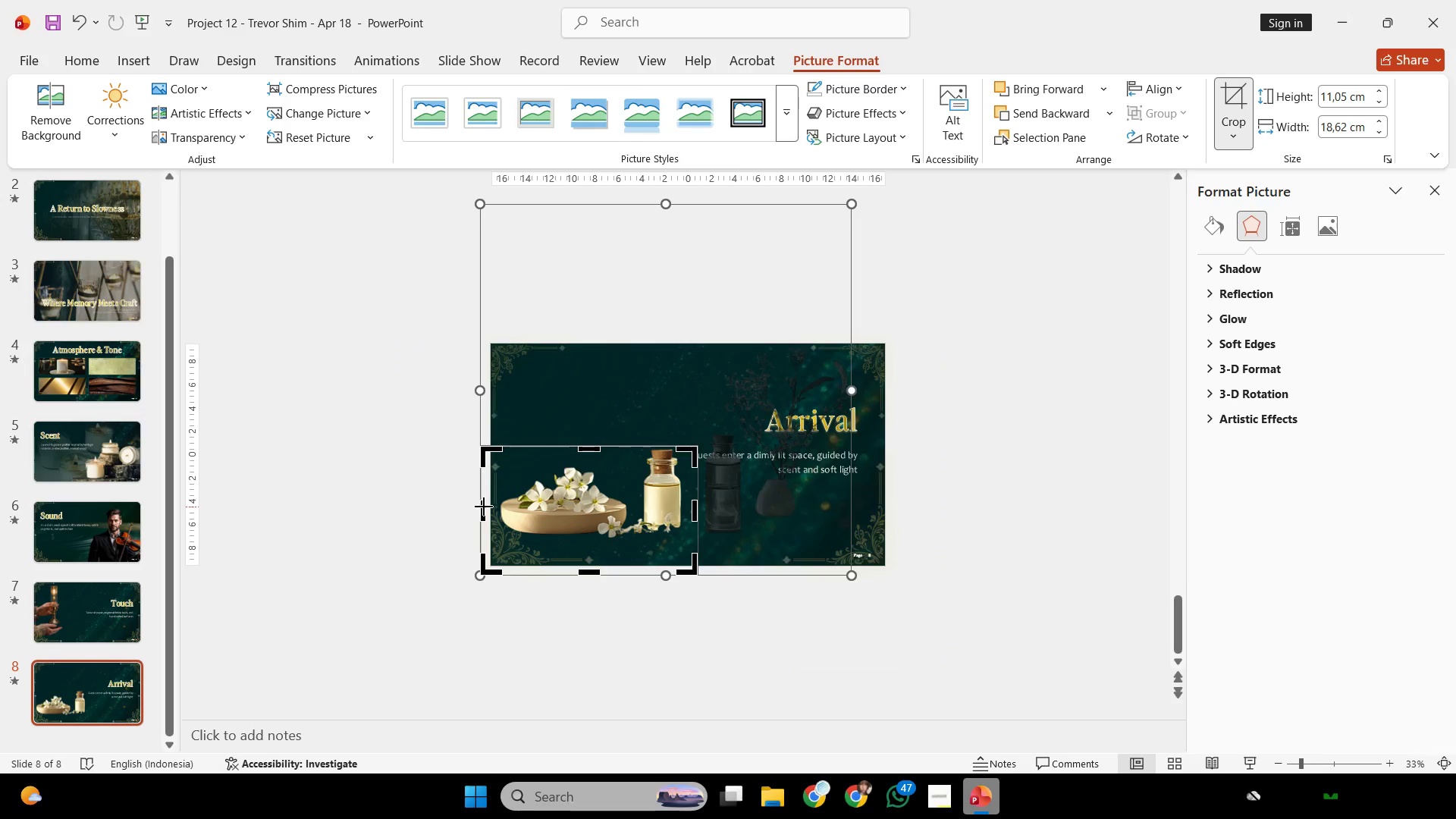 
left_click_drag(start_coordinate=[483, 507], to_coordinate=[499, 509])
 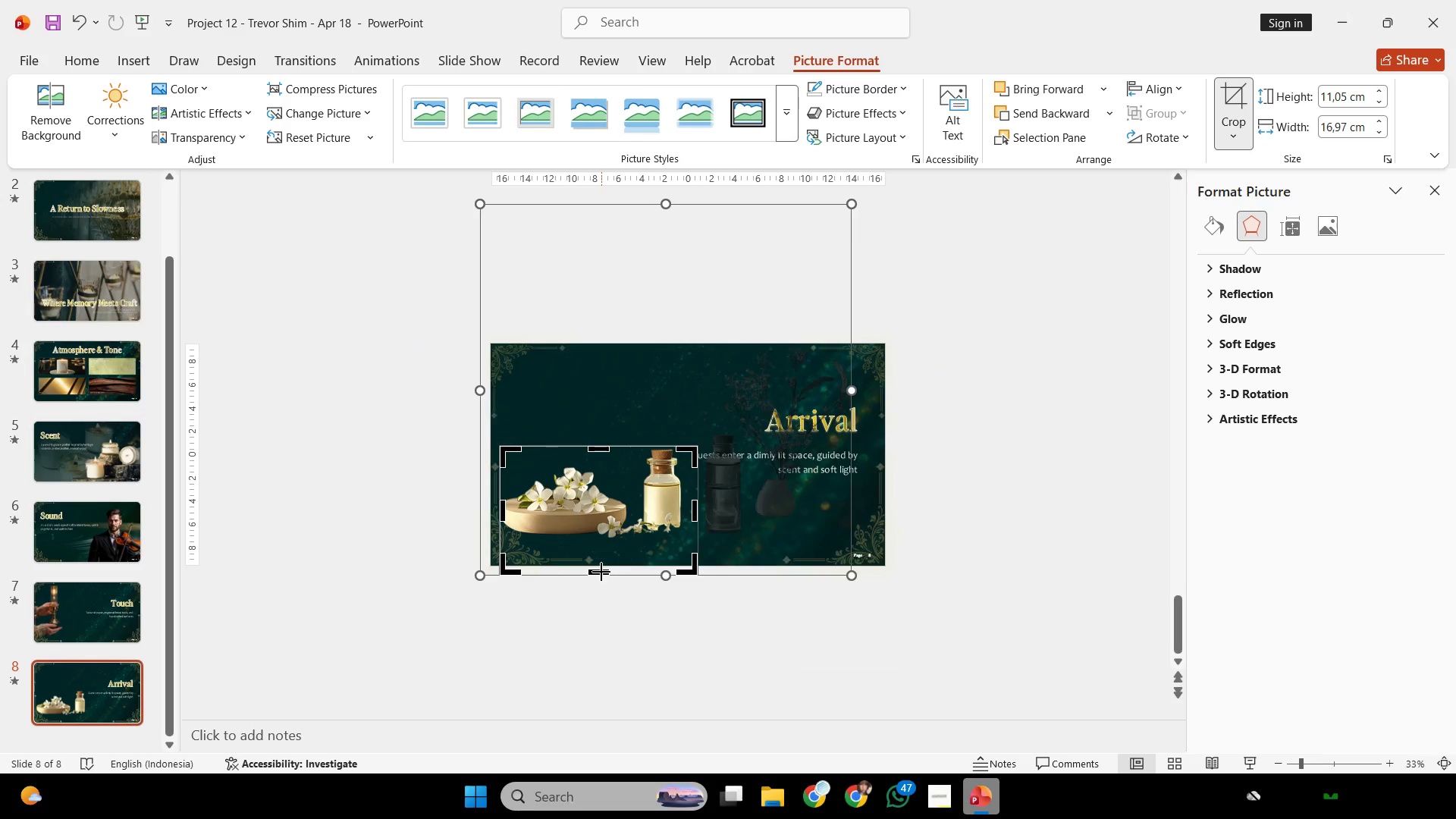 
left_click_drag(start_coordinate=[601, 572], to_coordinate=[603, 542])
 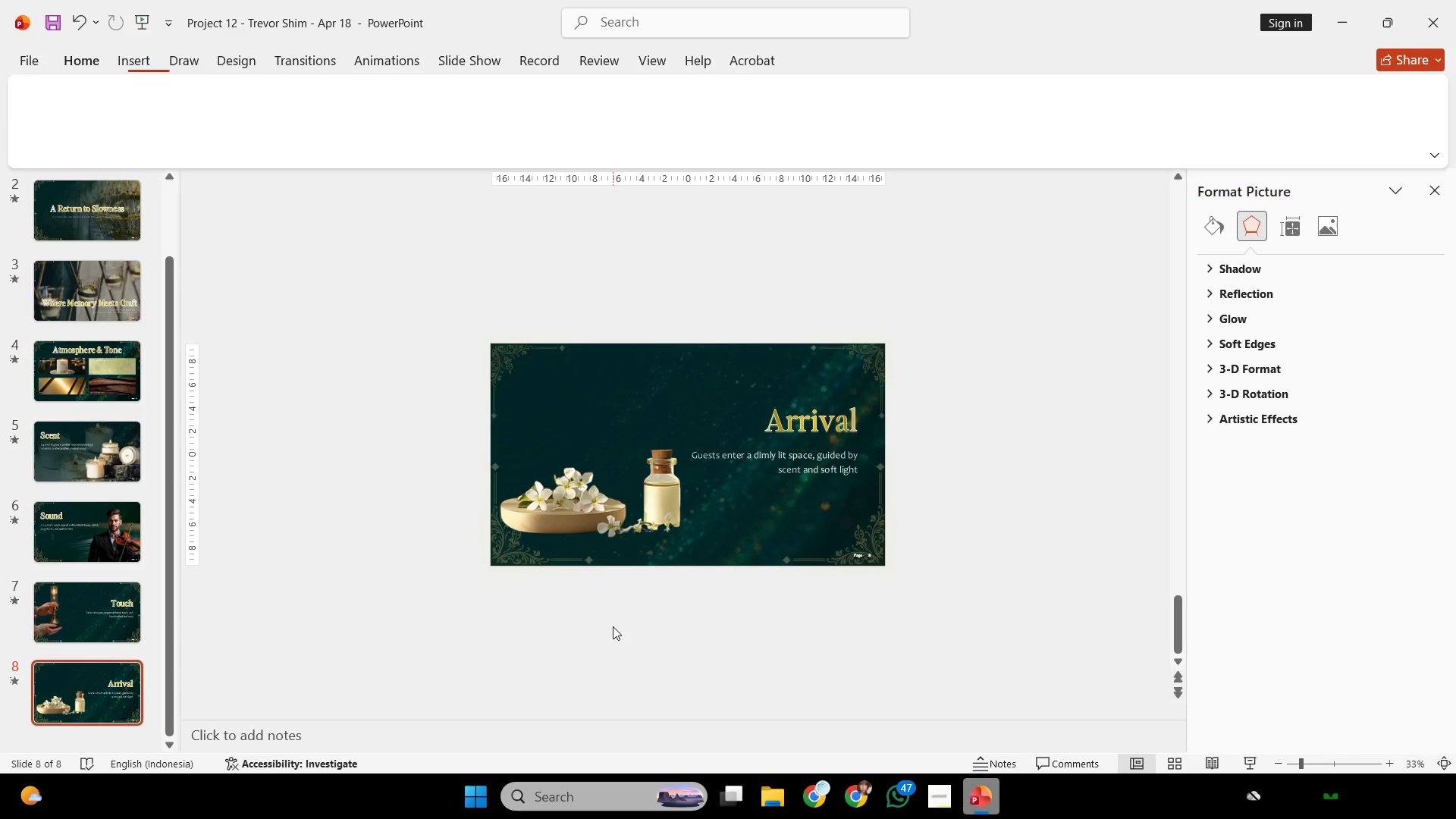 
left_click([613, 626])
 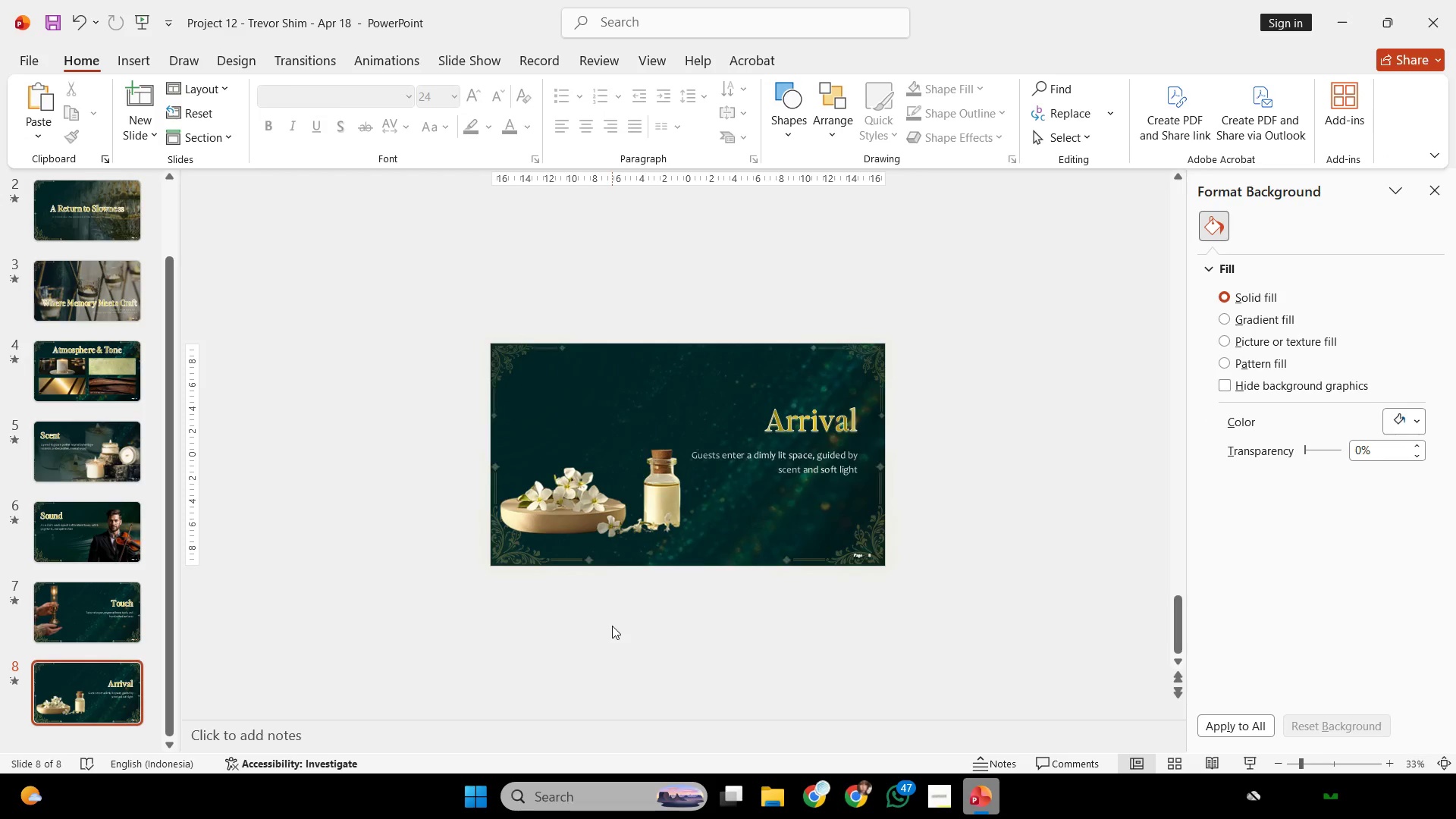 
hold_key(key=ControlLeft, duration=0.53)
scroll: coordinate [612, 626], scroll_direction: up, amount: 2.0
 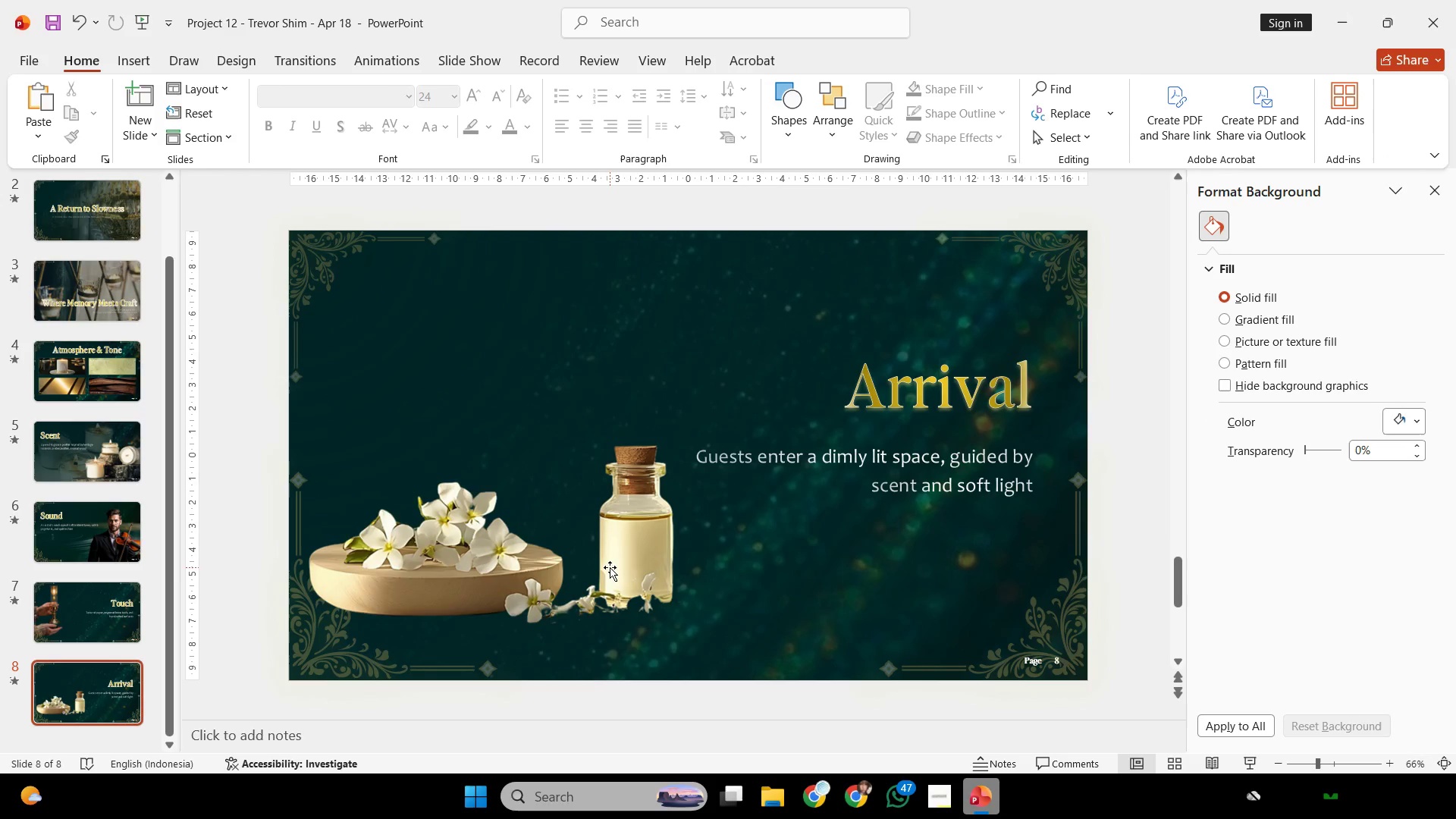 
hold_key(key=ControlLeft, duration=0.47)
scroll: coordinate [616, 559], scroll_direction: down, amount: 2.0
 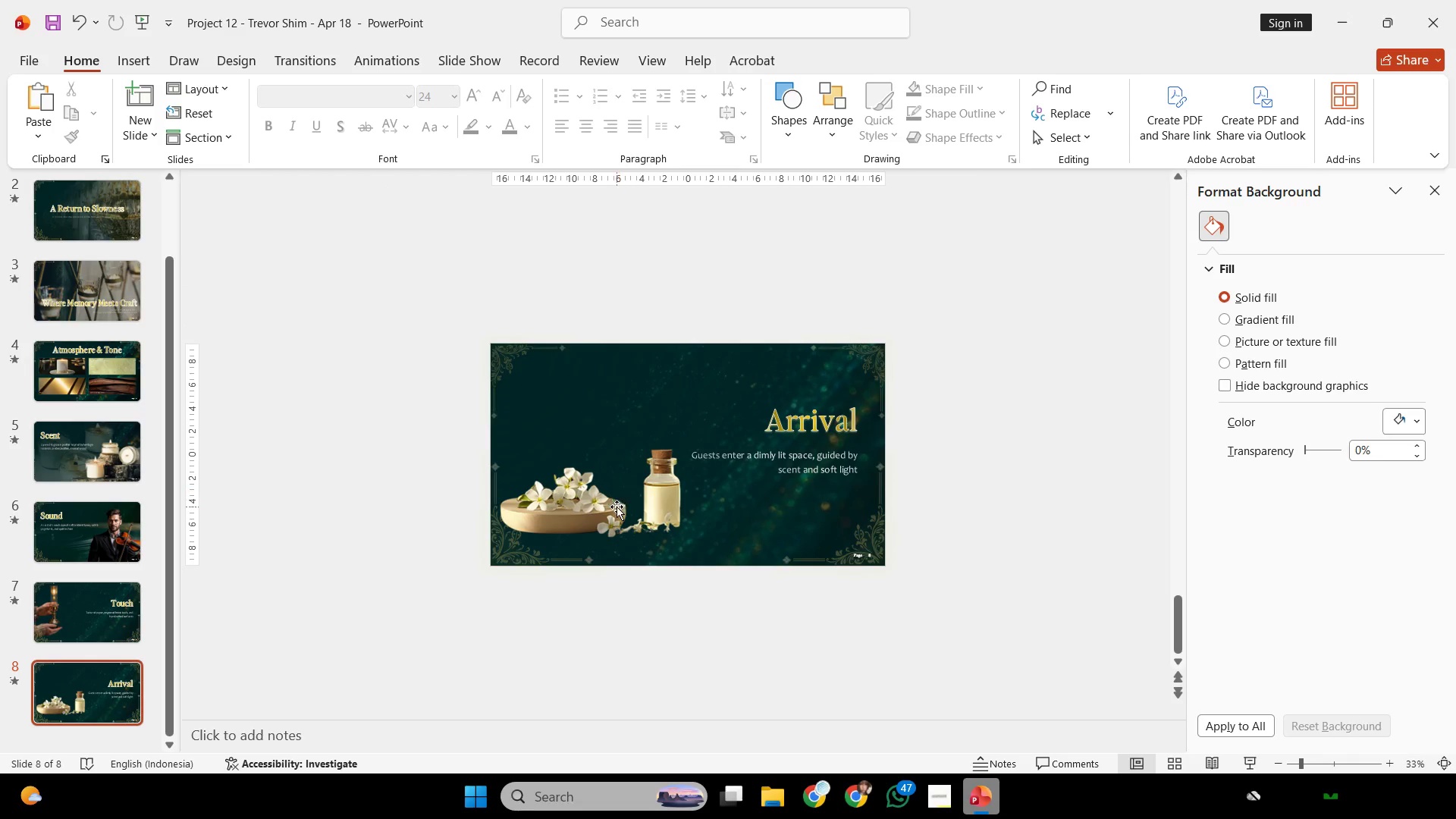 
hold_key(key=ControlLeft, duration=0.45)
scroll: coordinate [726, 532], scroll_direction: up, amount: 2.0
 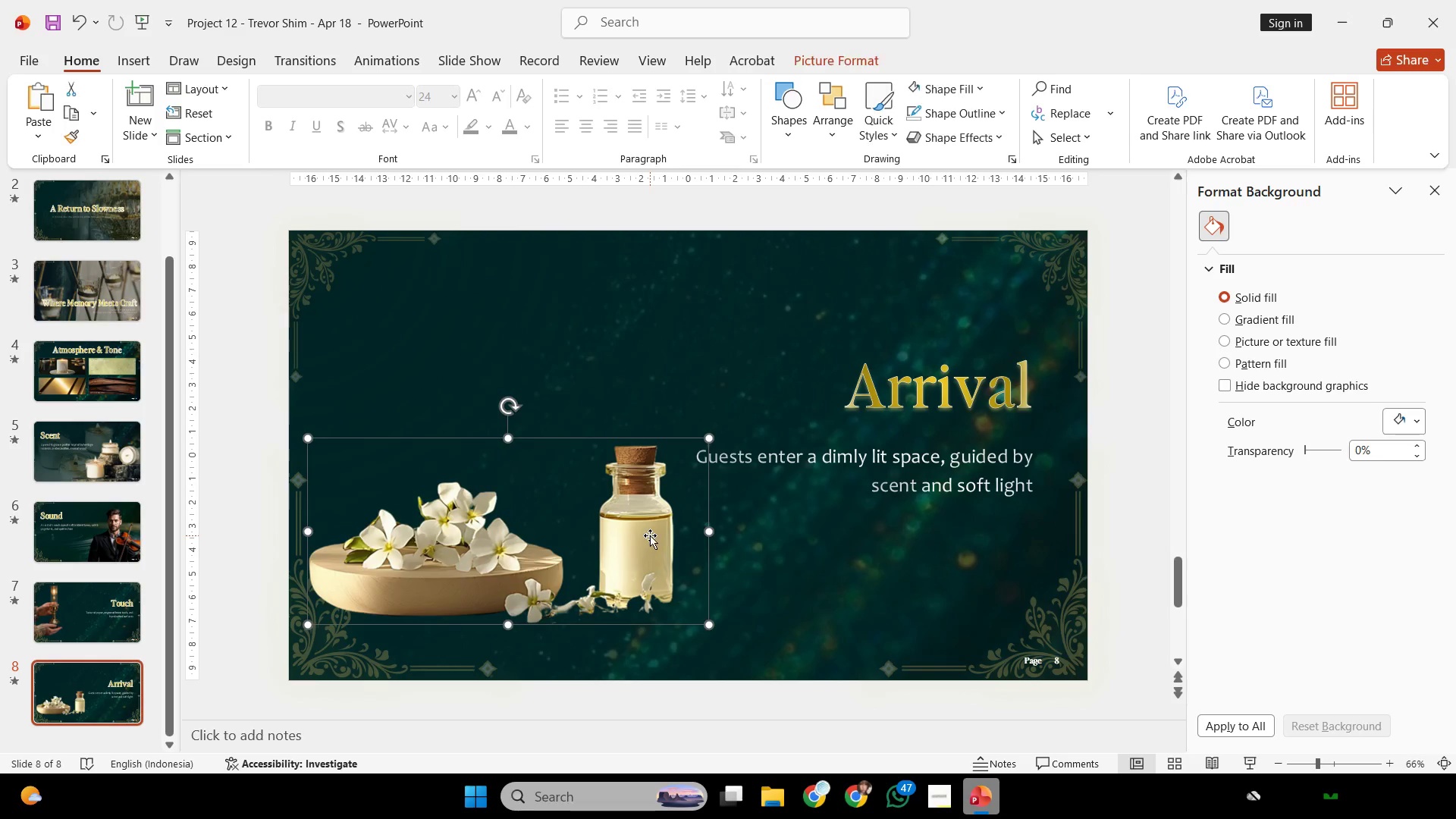 
left_click([650, 535])
 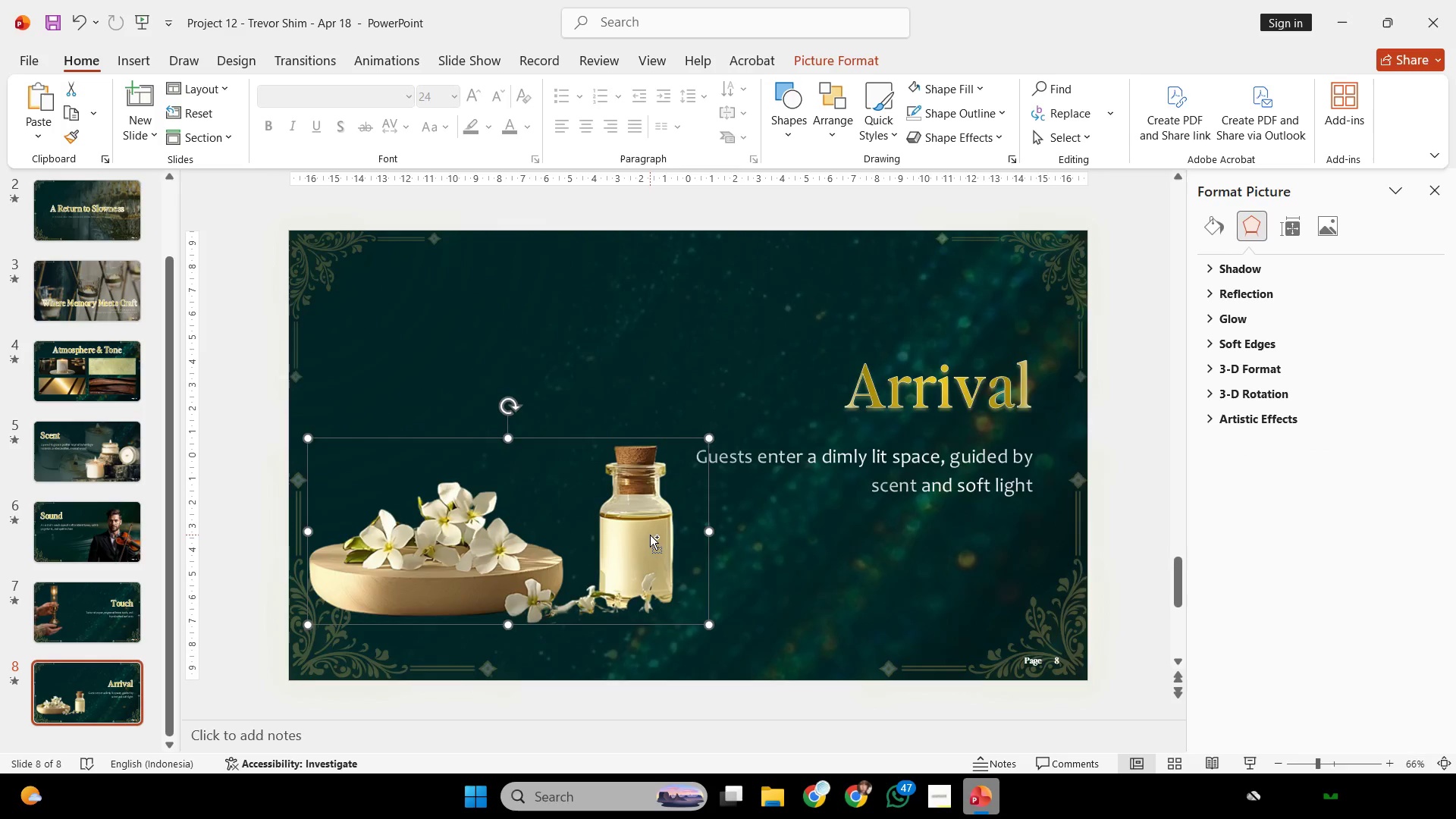 
hold_key(key=ControlLeft, duration=0.42)
scroll: coordinate [651, 535], scroll_direction: down, amount: 1.0
 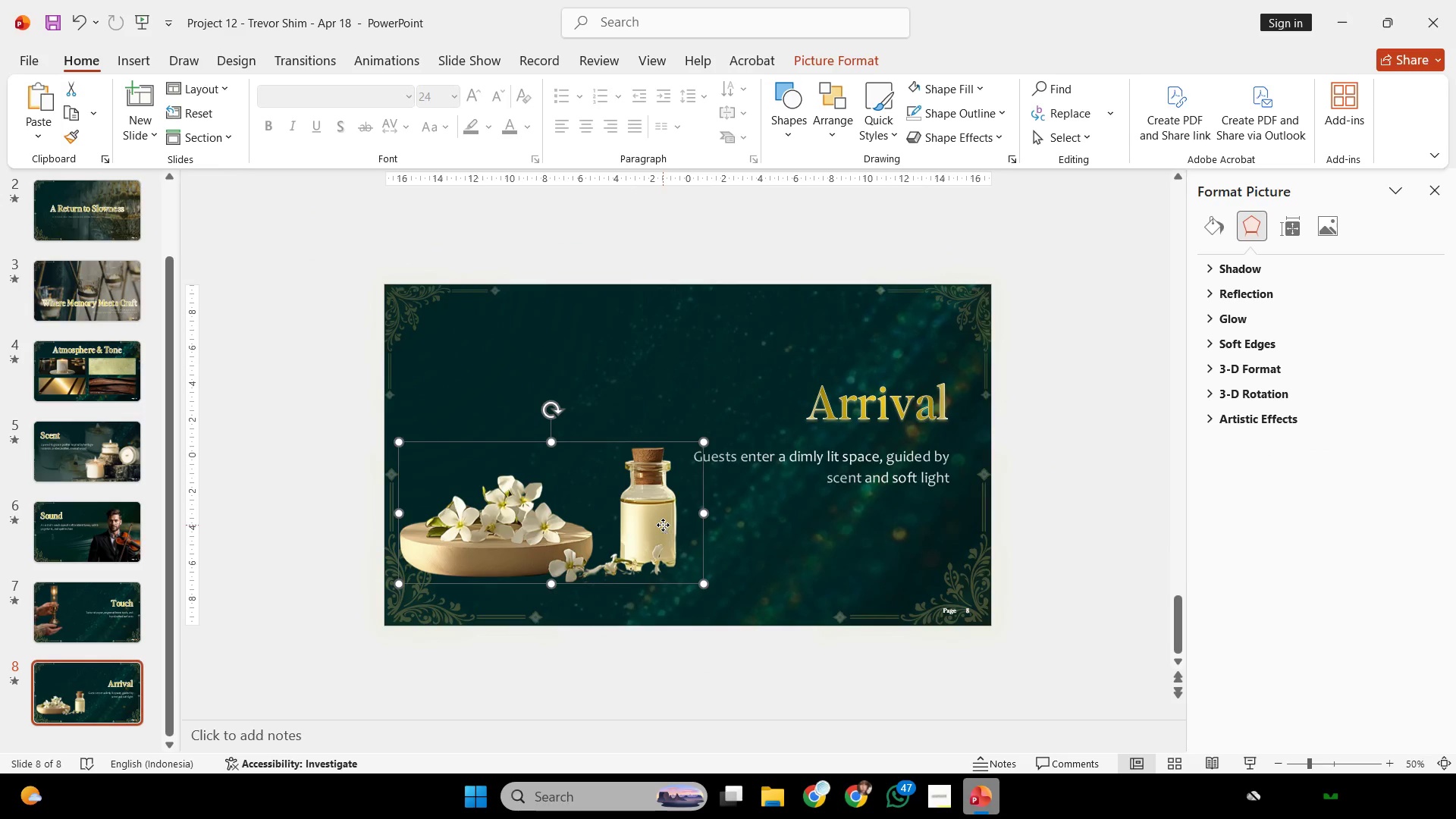 
hold_key(key=ShiftLeft, duration=2.25)
left_click_drag(start_coordinate=[663, 525], to_coordinate=[662, 510])
 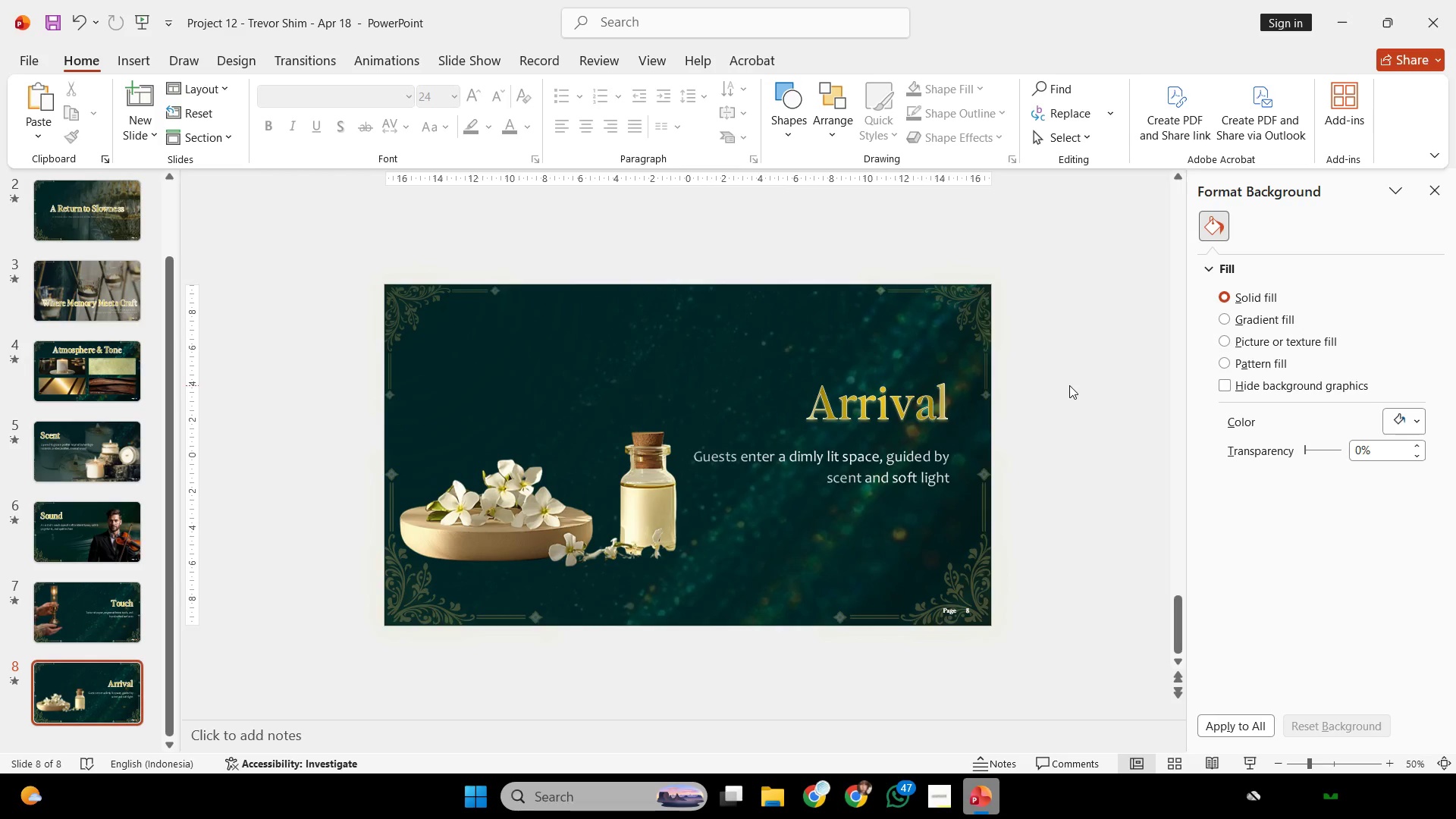 
wait(11.34)
 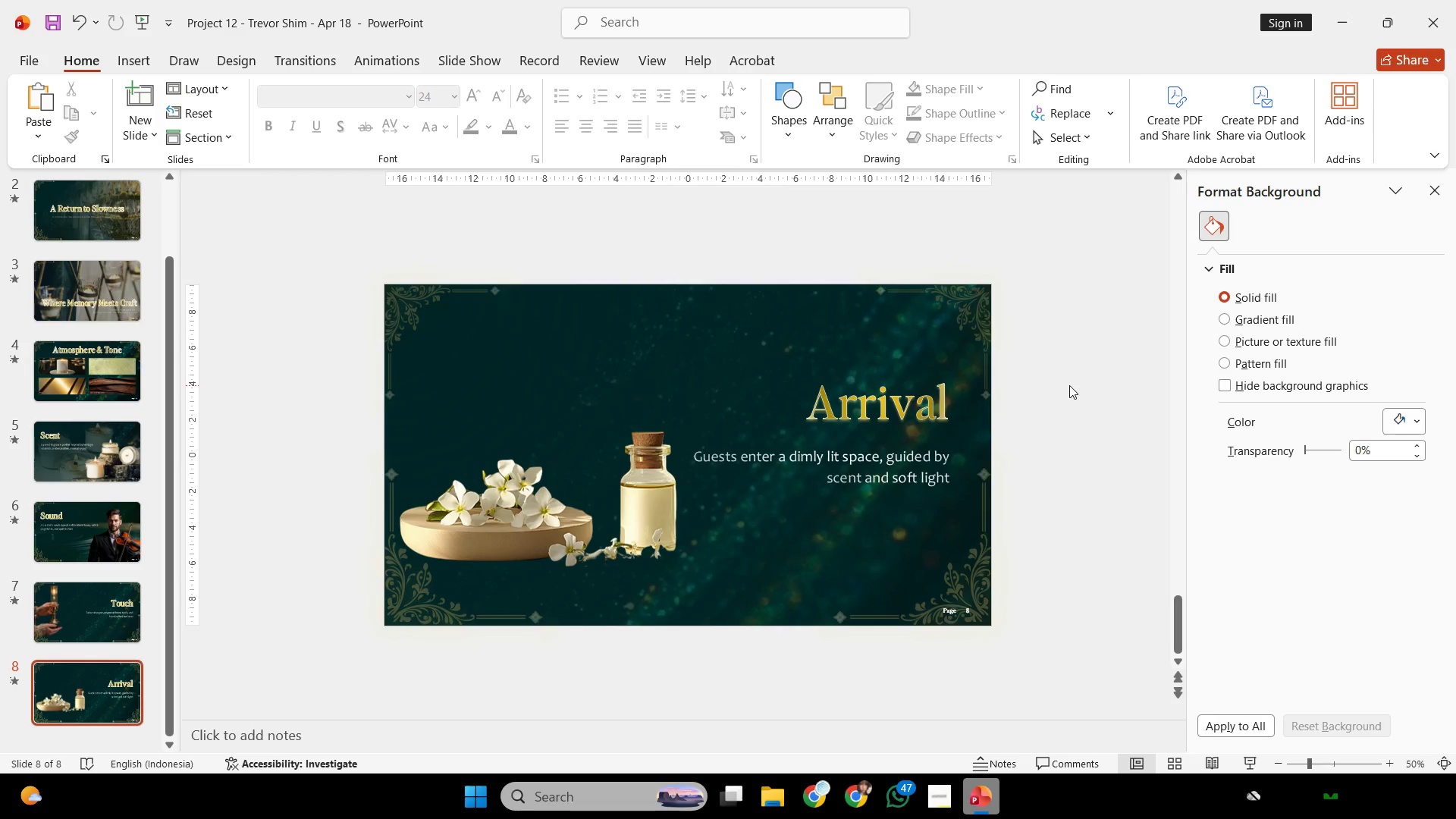 
scroll: coordinate [950, 468], scroll_direction: up, amount: 1.0
 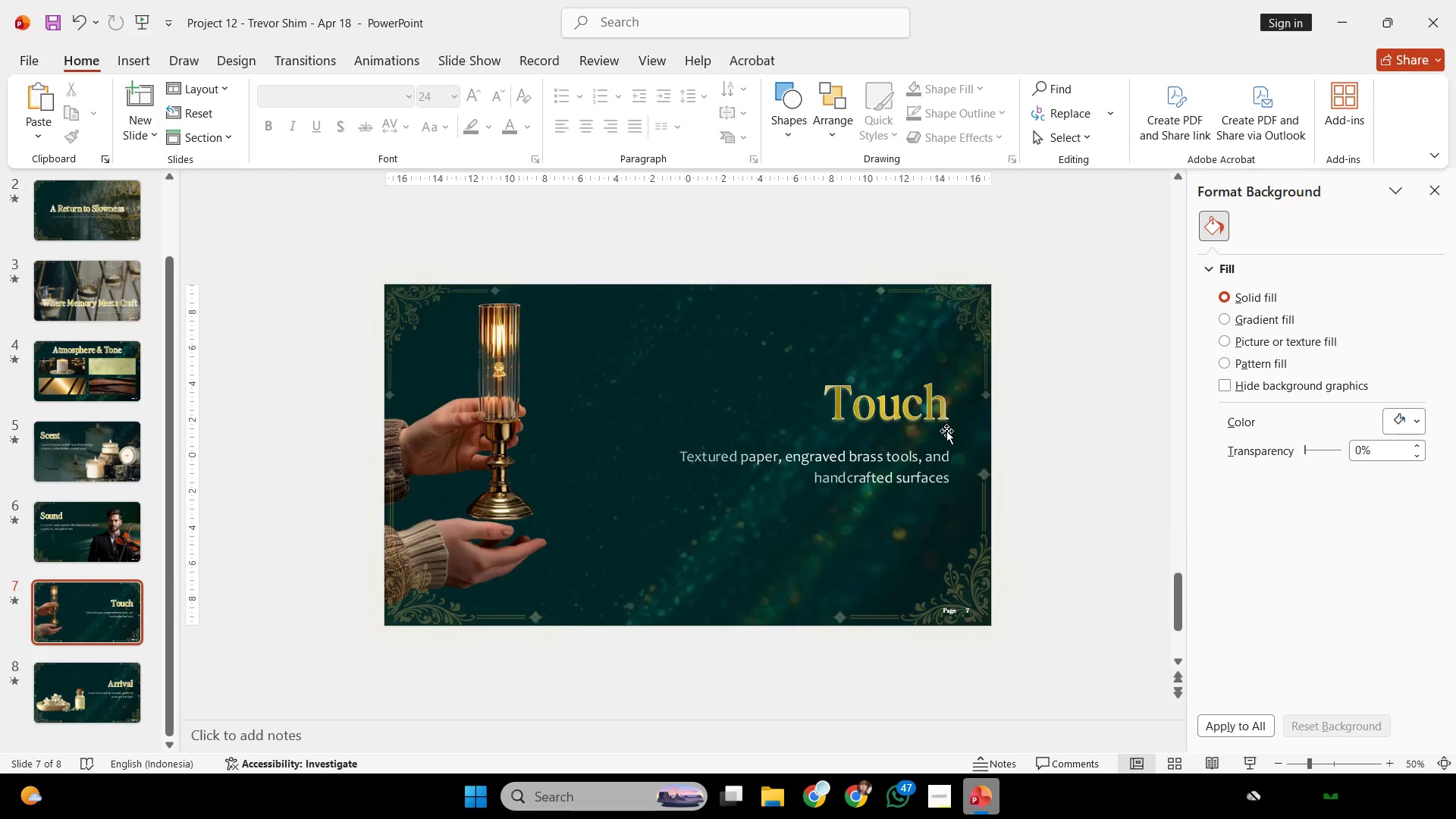 
scroll: coordinate [946, 431], scroll_direction: down, amount: 1.0
 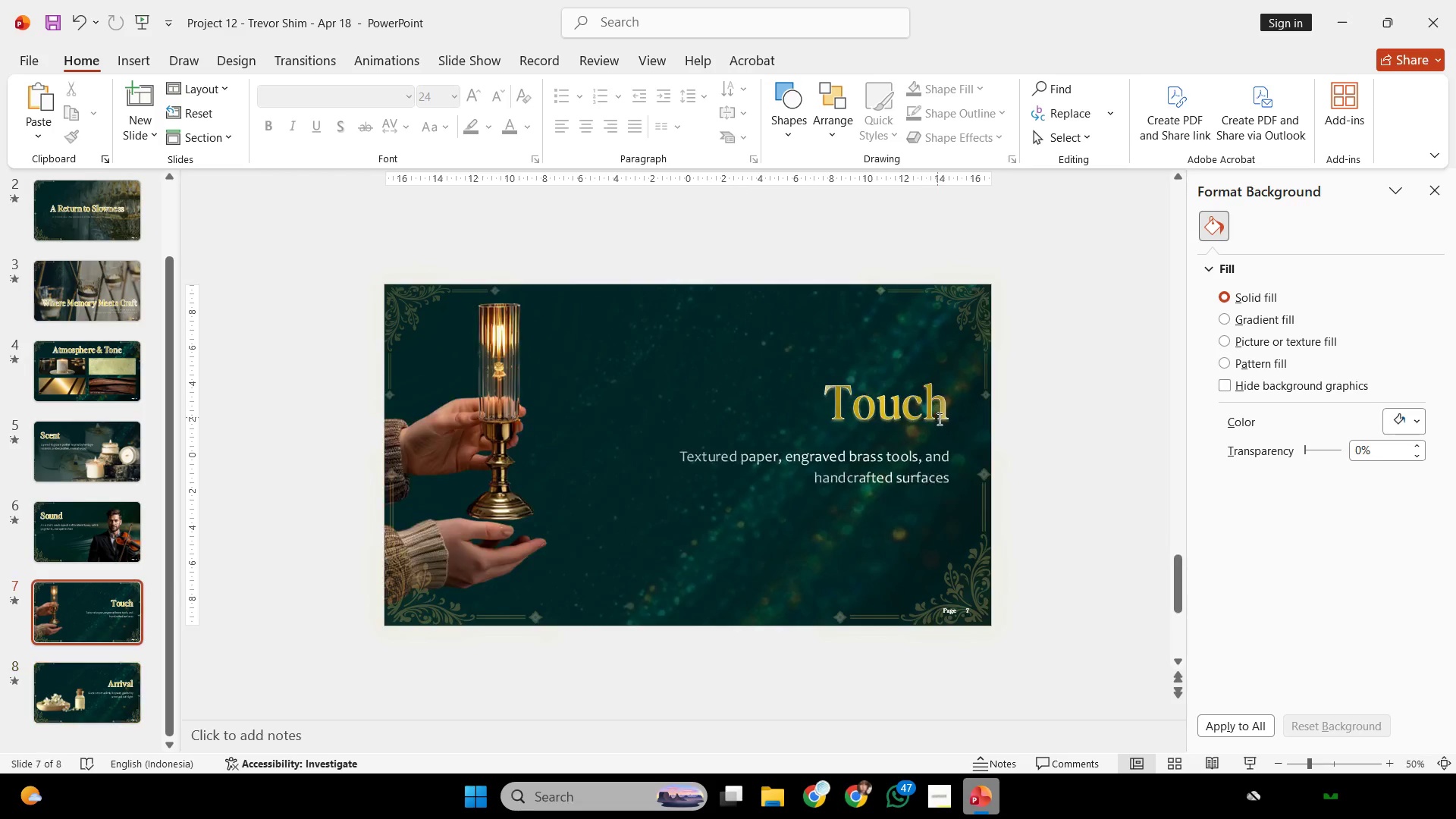 
scroll: coordinate [934, 412], scroll_direction: up, amount: 1.0
 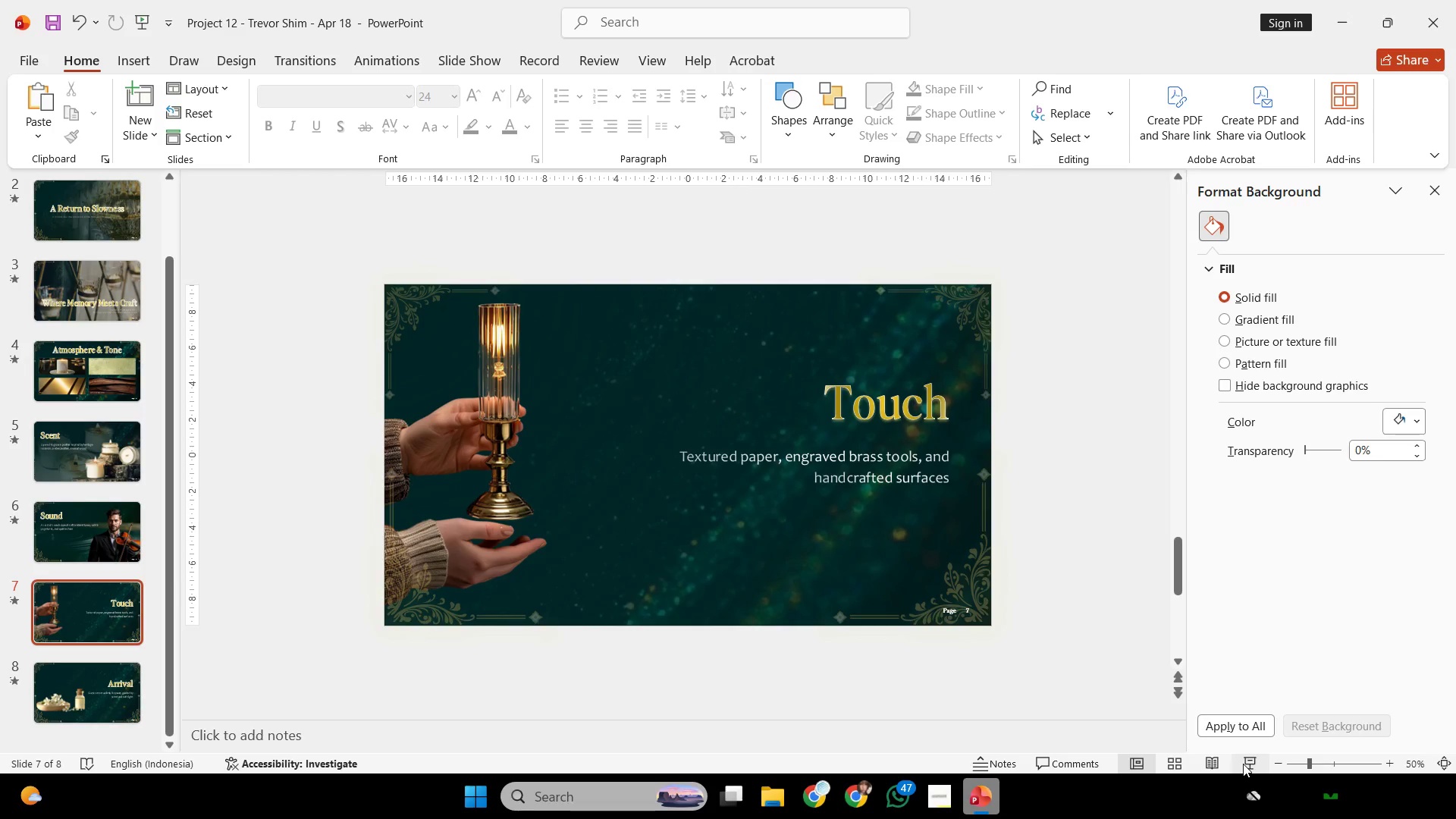 
left_click([1243, 764])
 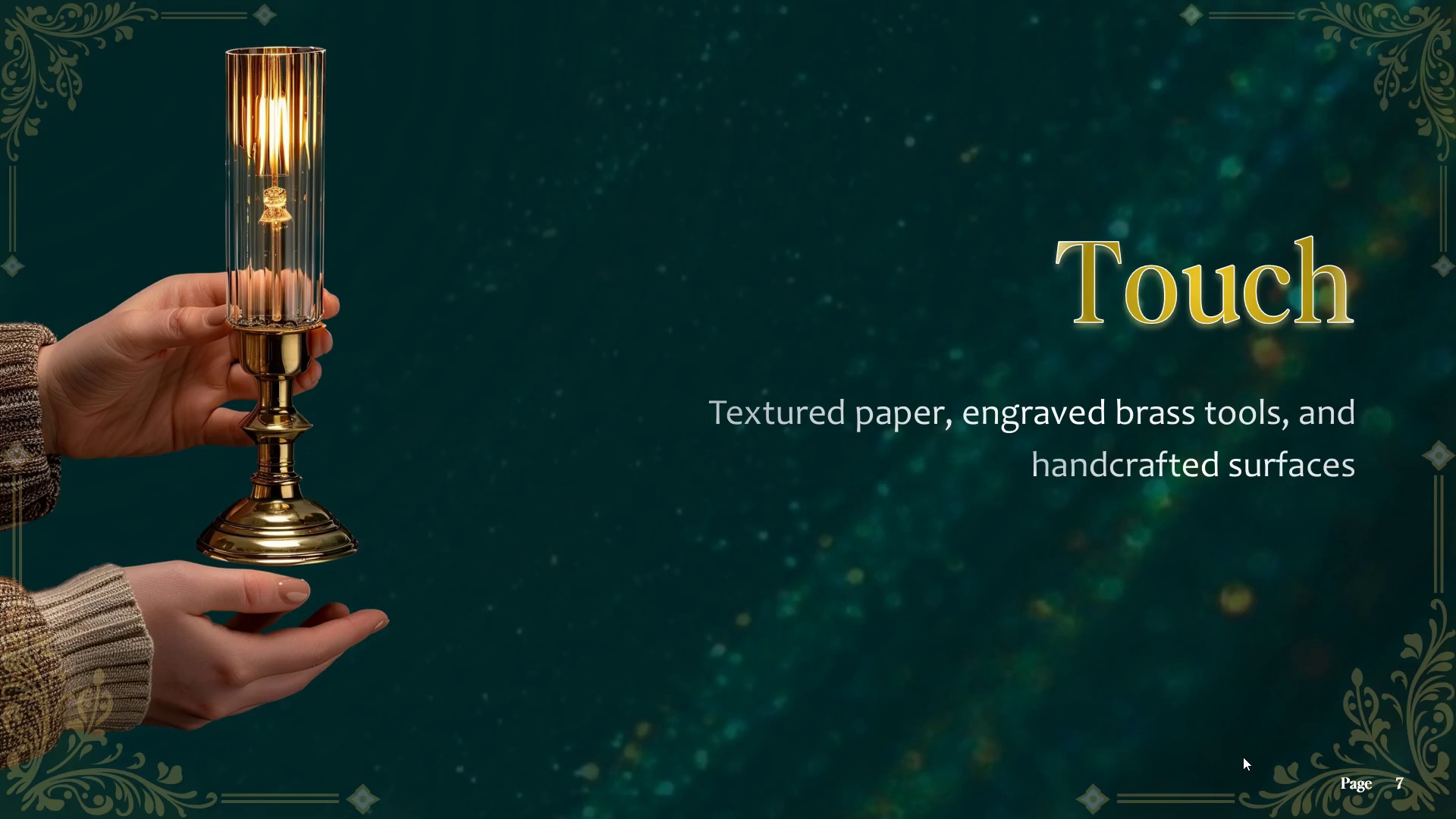 
wait(21.36)
 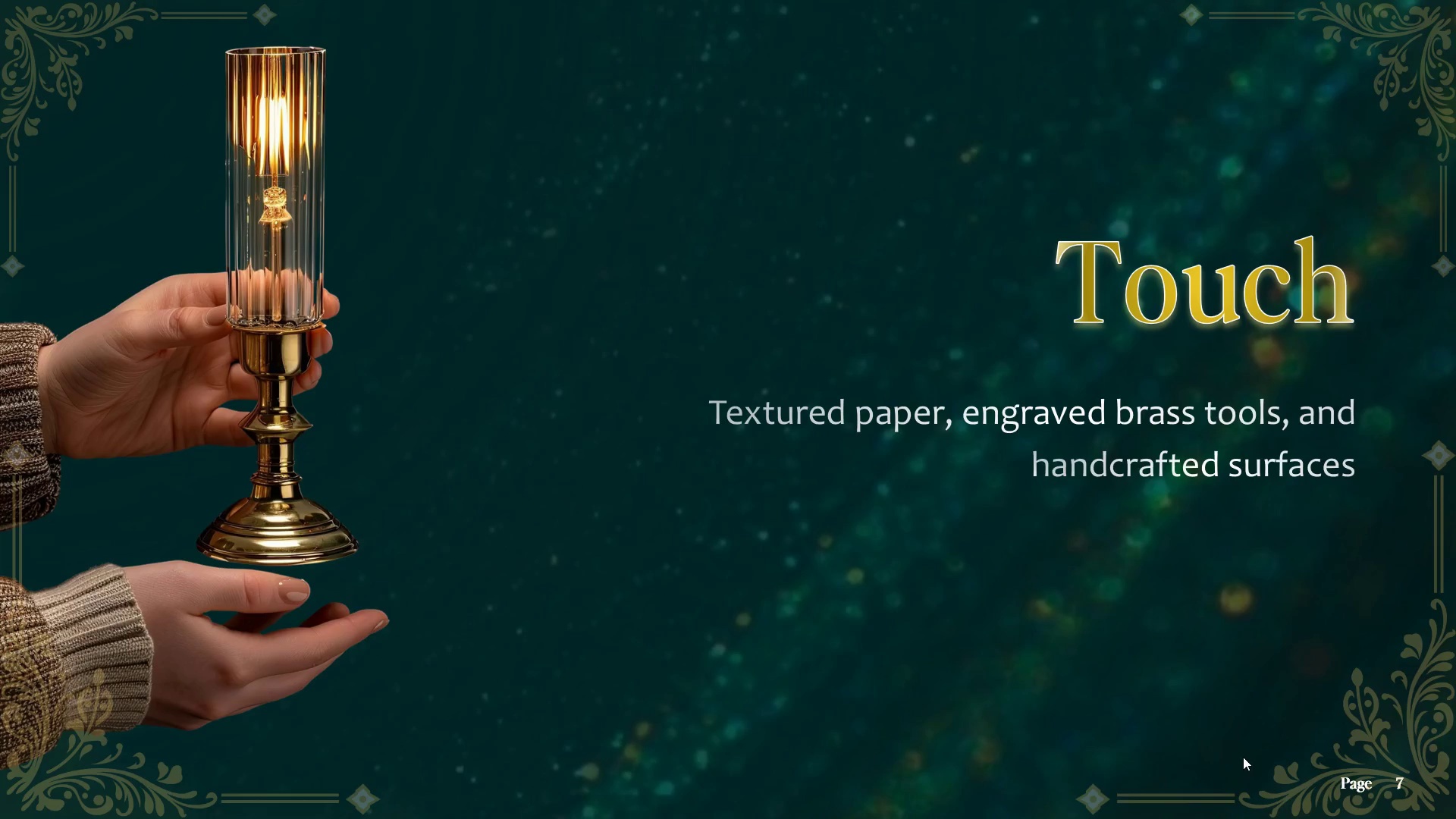 
left_click([1216, 703])
 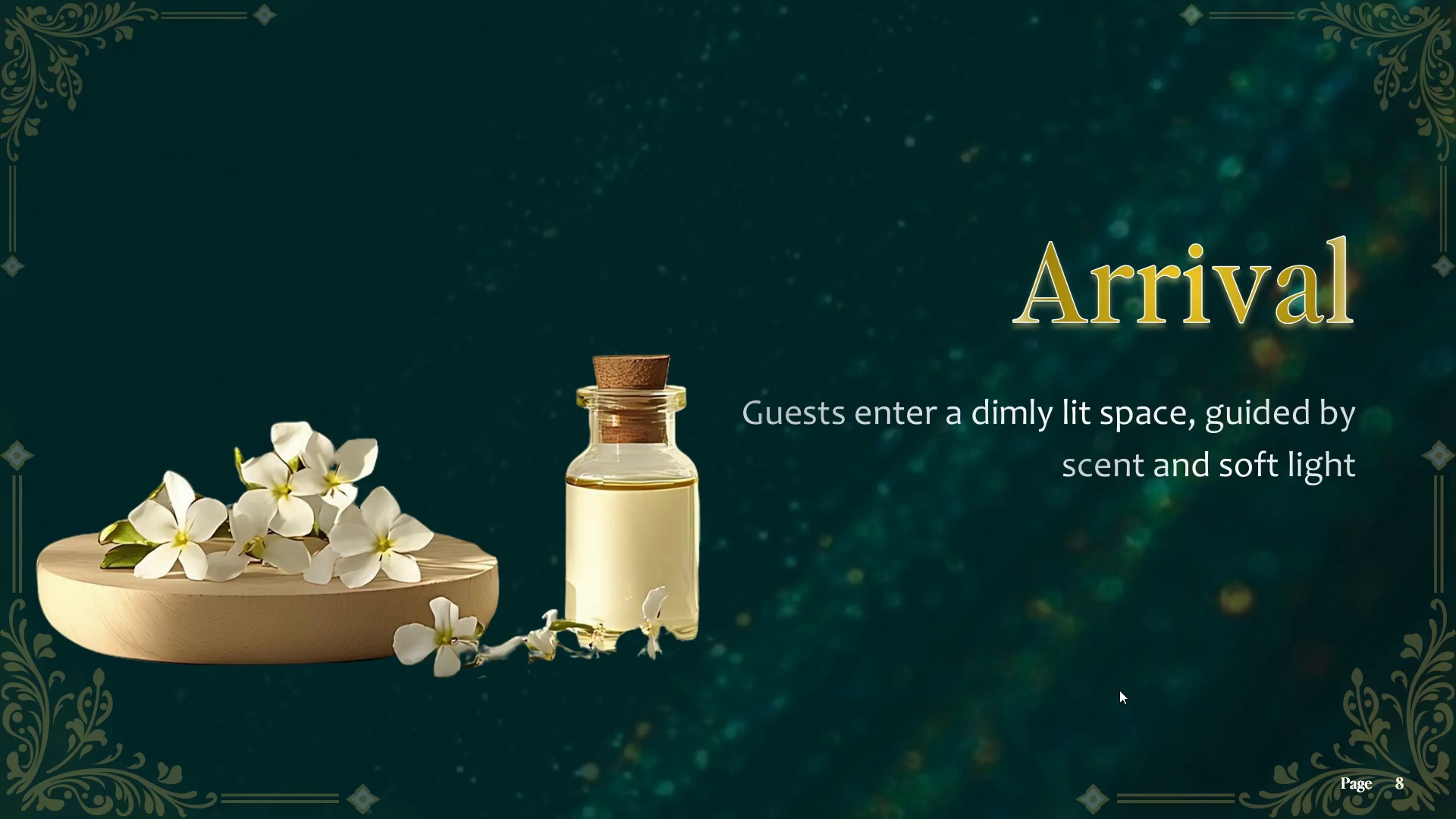 
wait(36.27)
 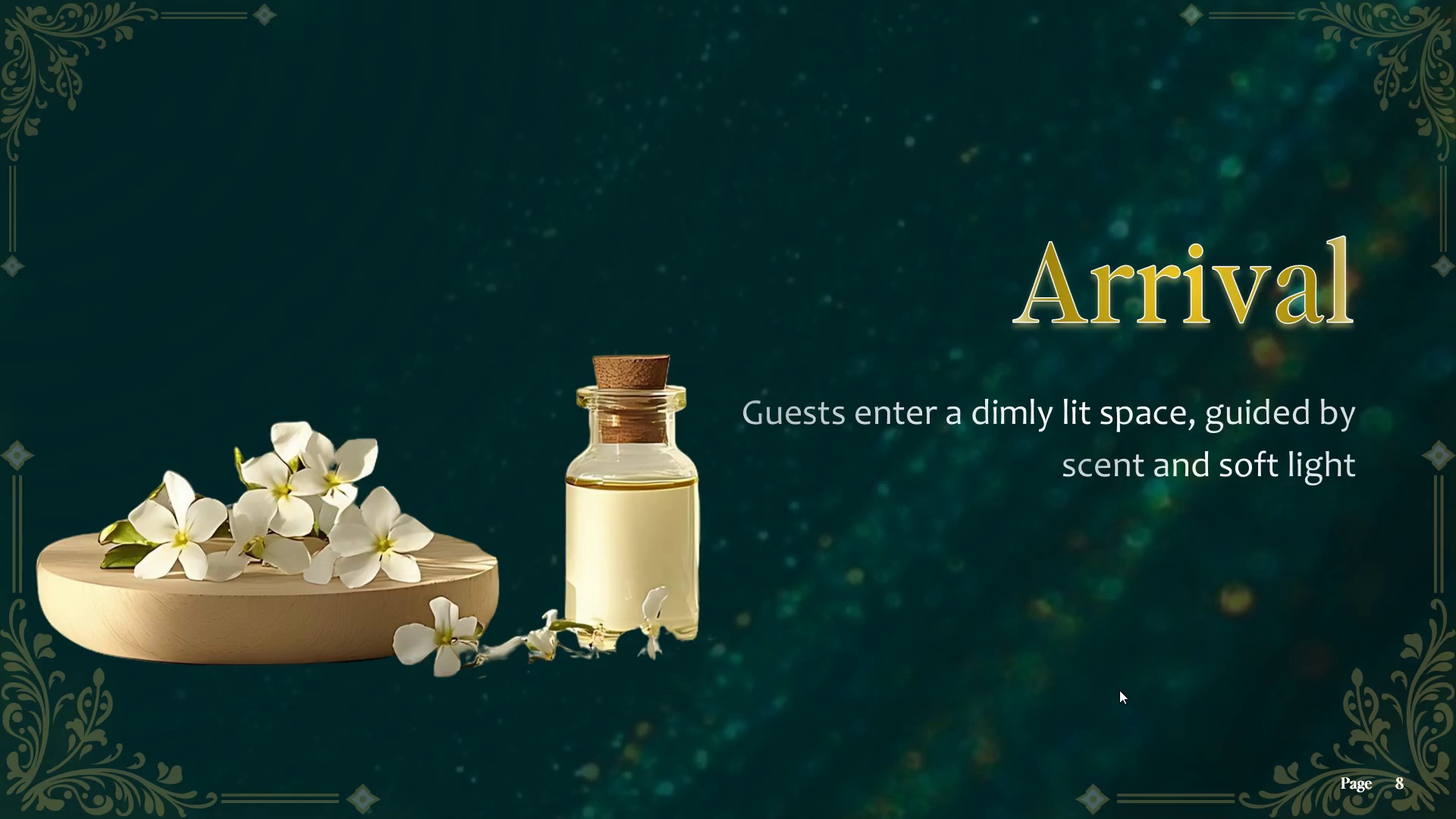 
key(Escape)
 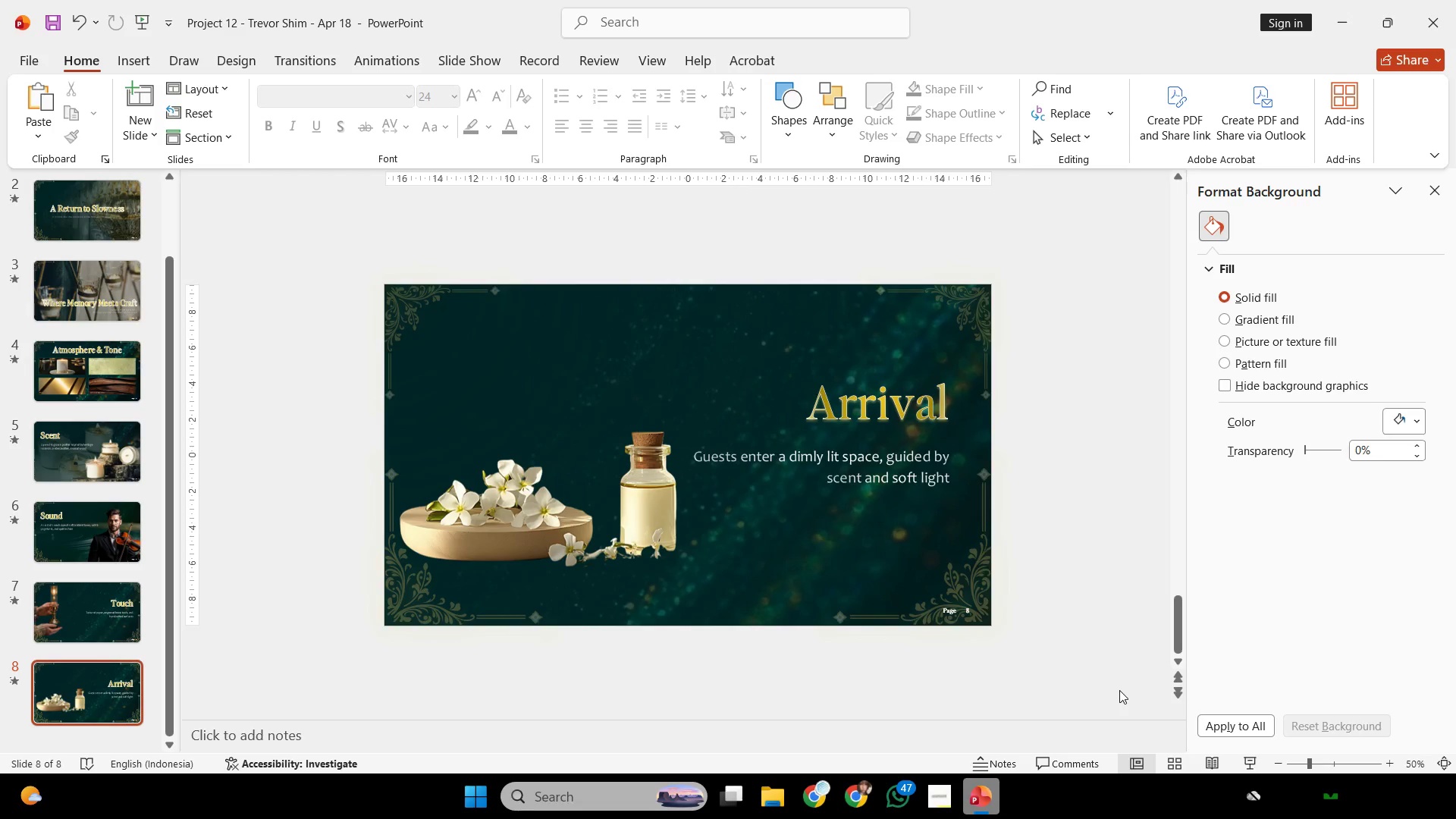 
wait(26.41)
 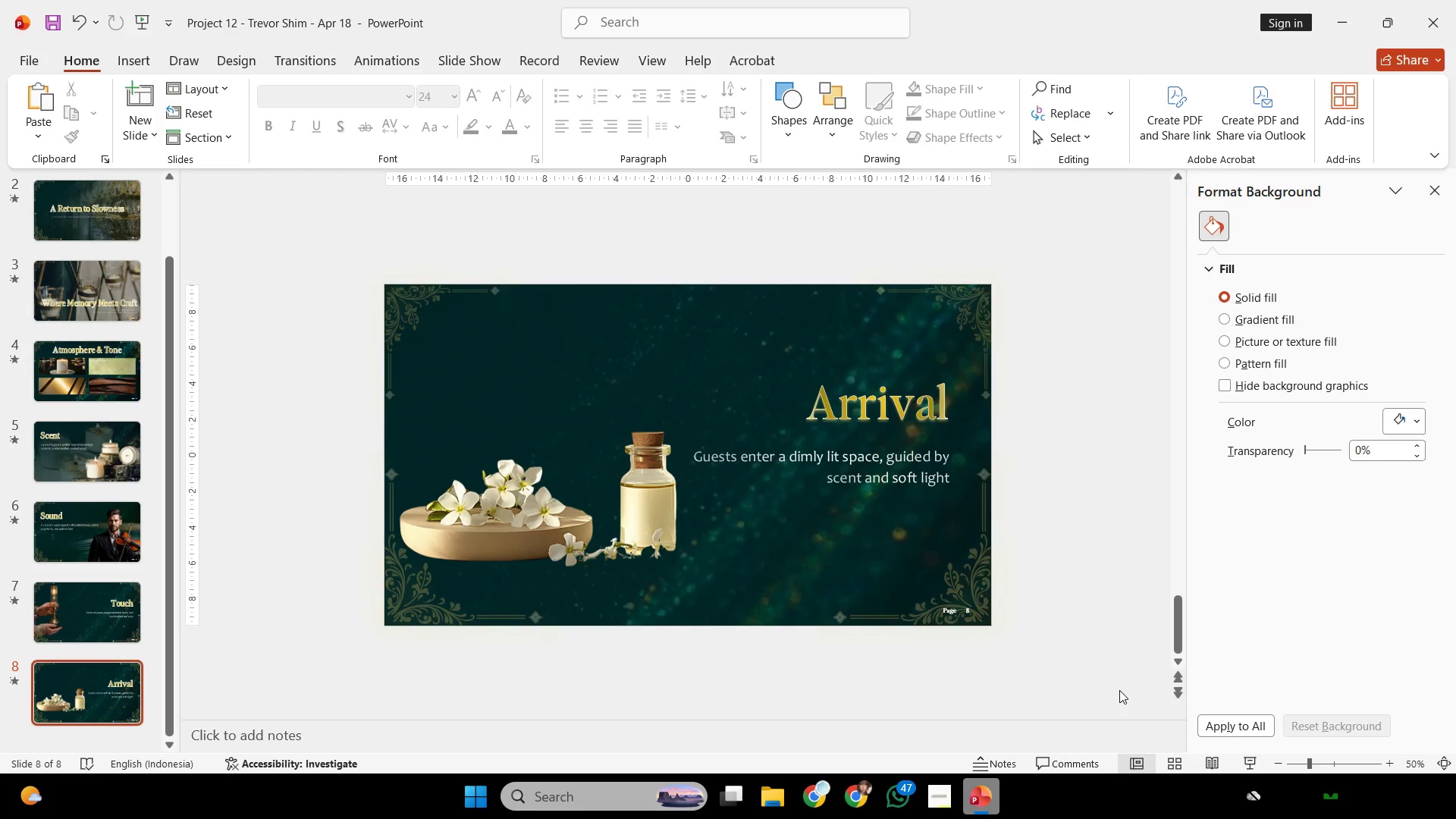 
left_click([422, 595])
 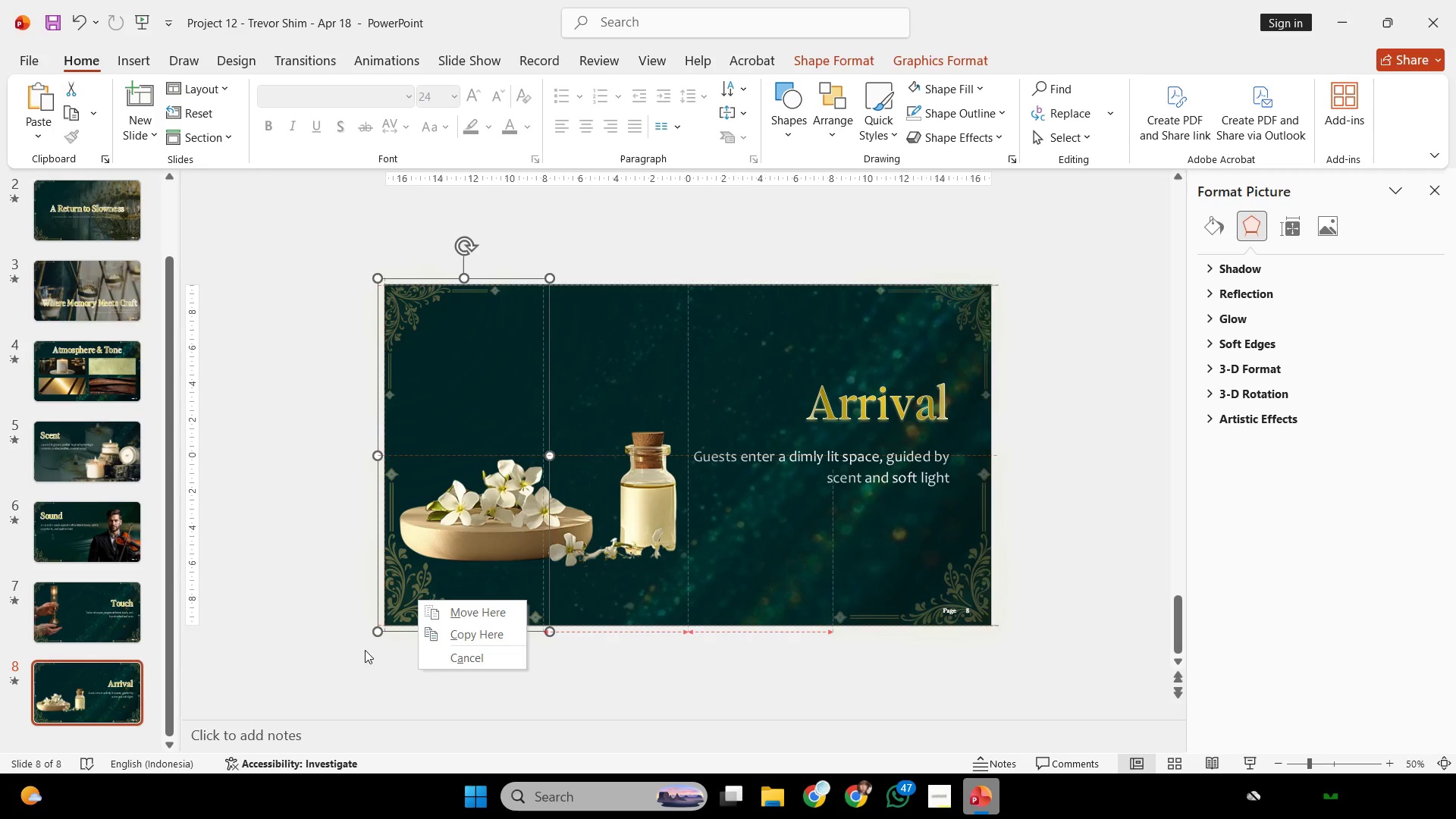 
left_click([384, 605])
 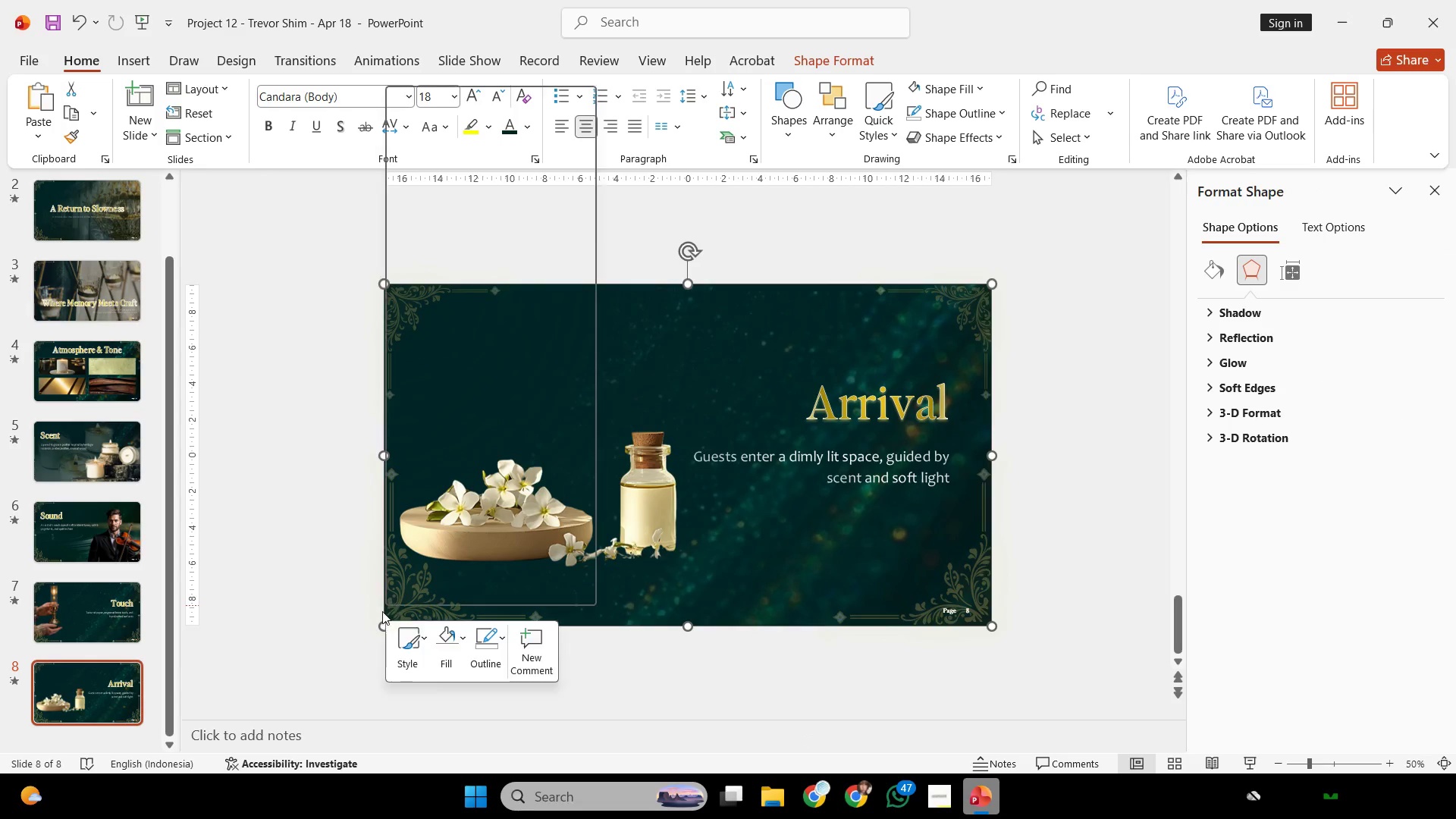 
right_click([384, 605])
 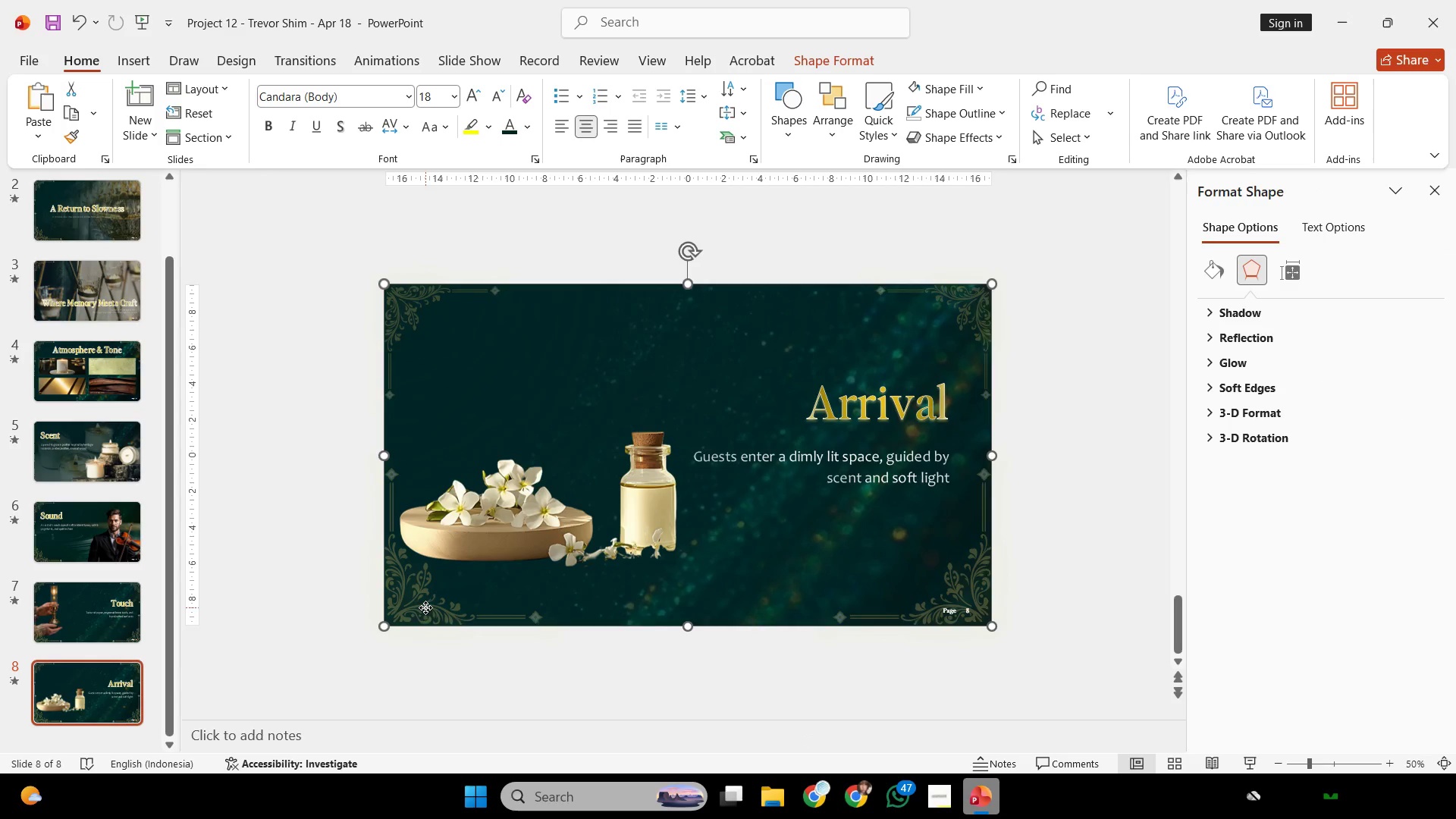 
double_click([425, 607])
 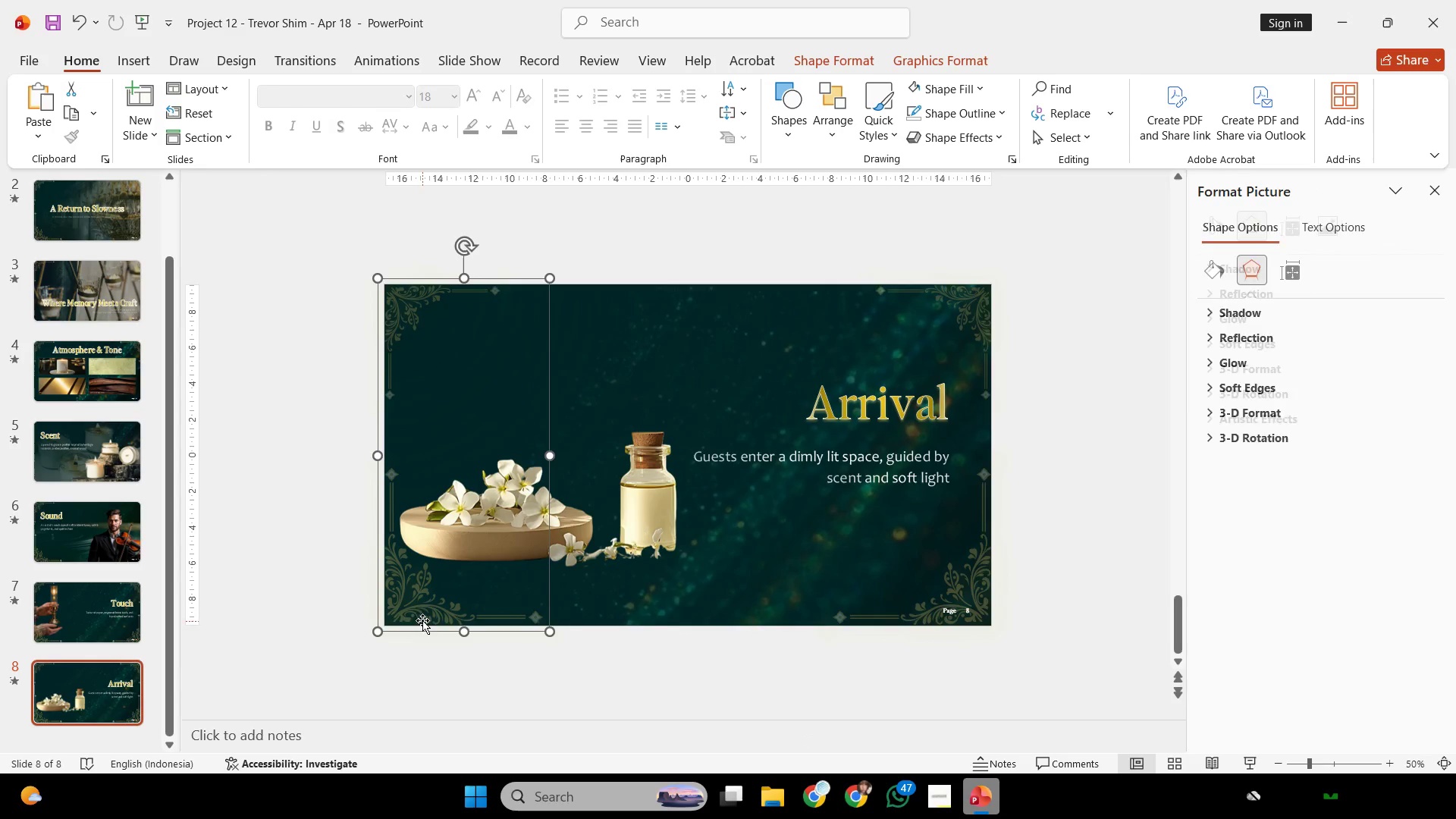 
left_click([422, 621])
 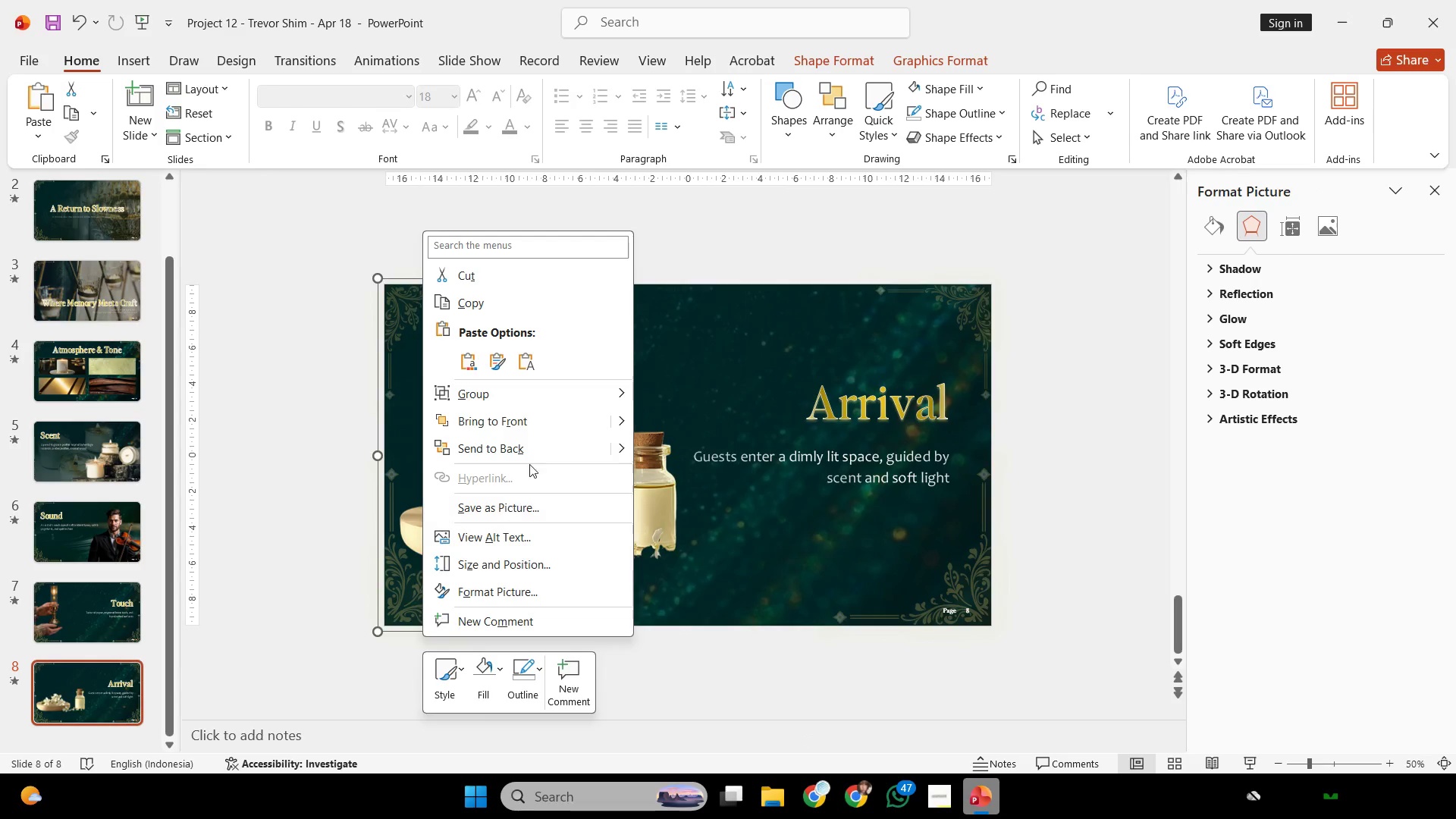 
left_click([550, 417])
 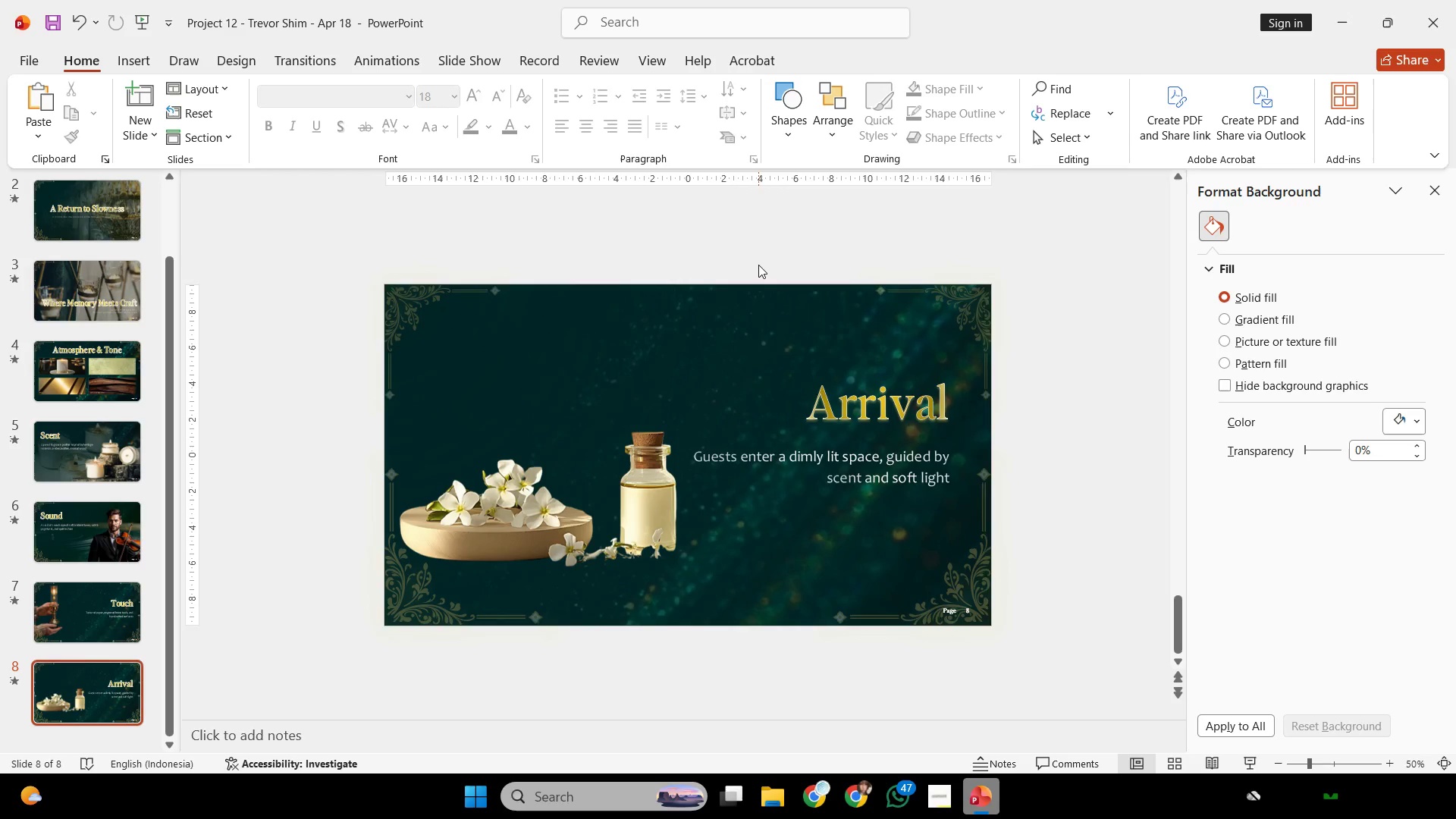 
wait(69.92)
 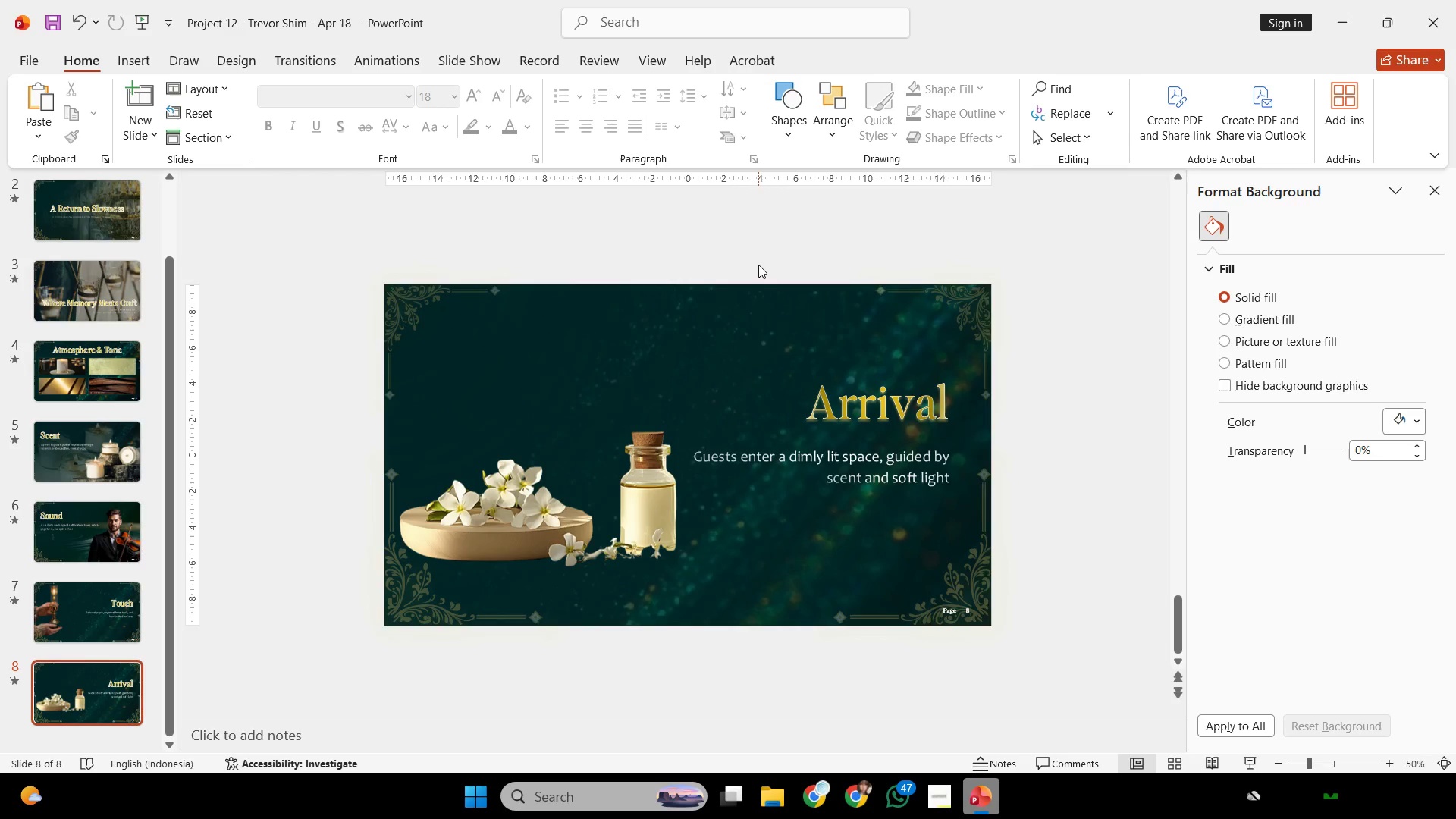 
scroll: coordinate [828, 338], scroll_direction: up, amount: 1.0
 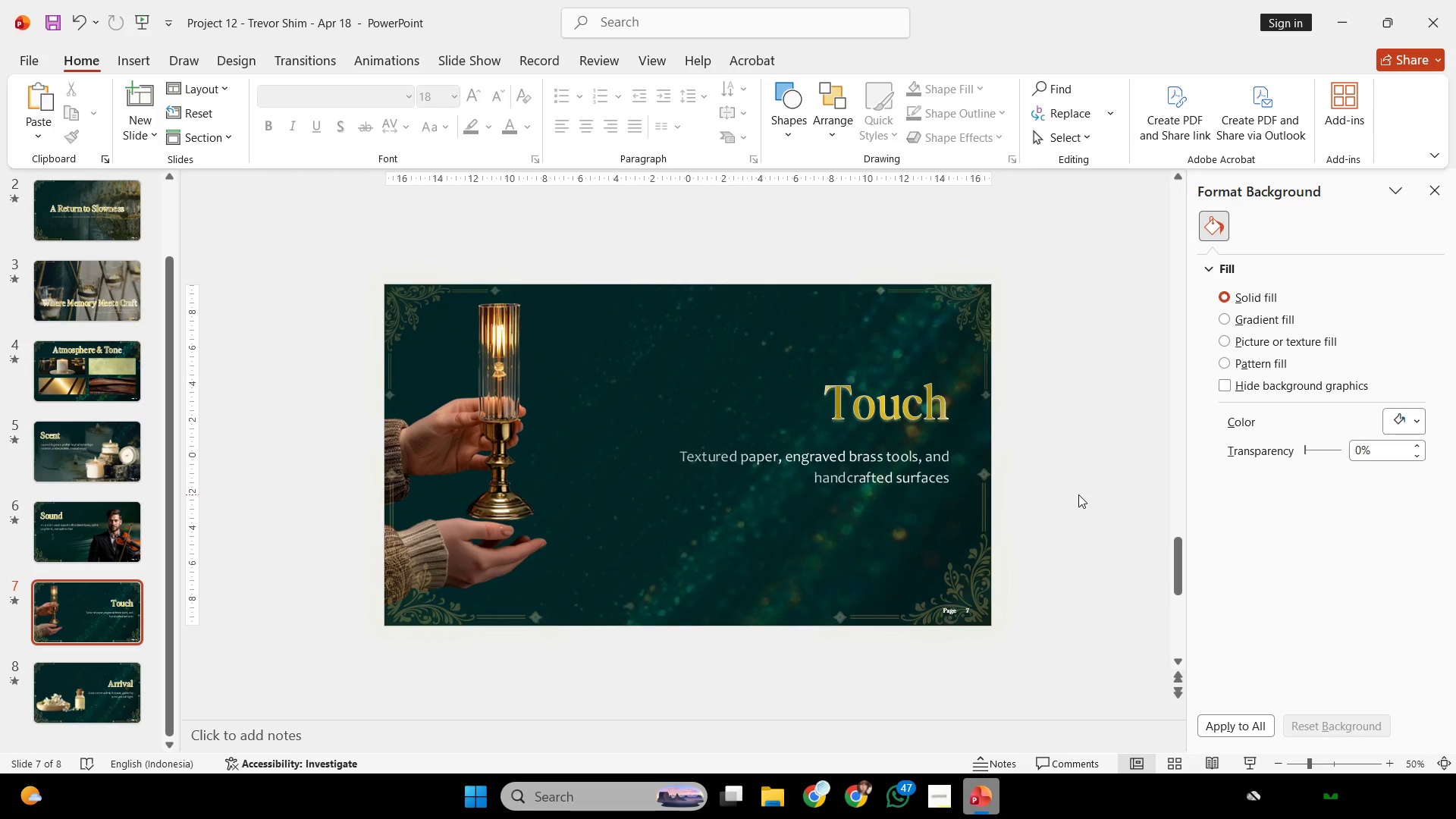 
wait(30.41)
 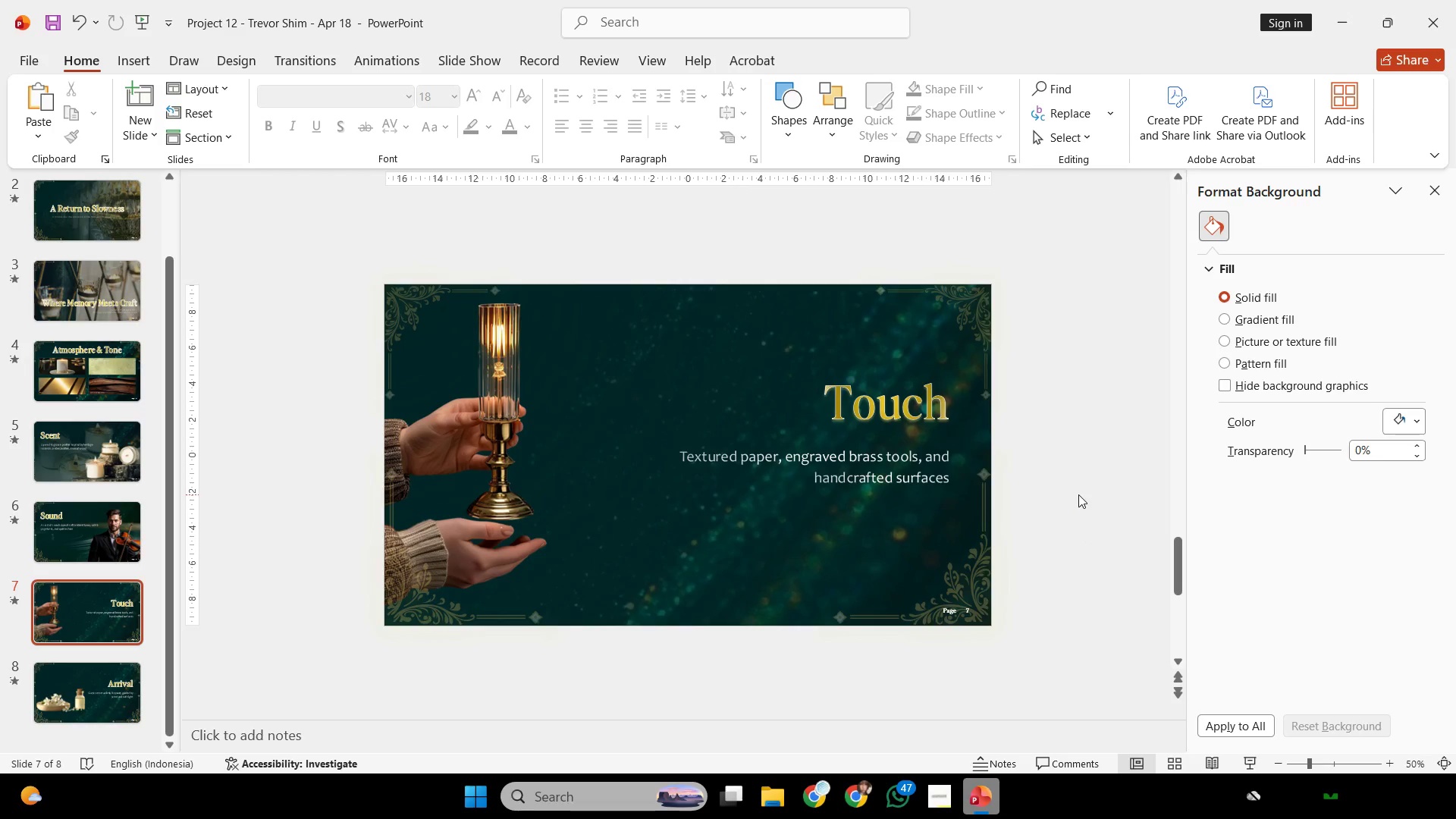 
double_click([931, 390])
 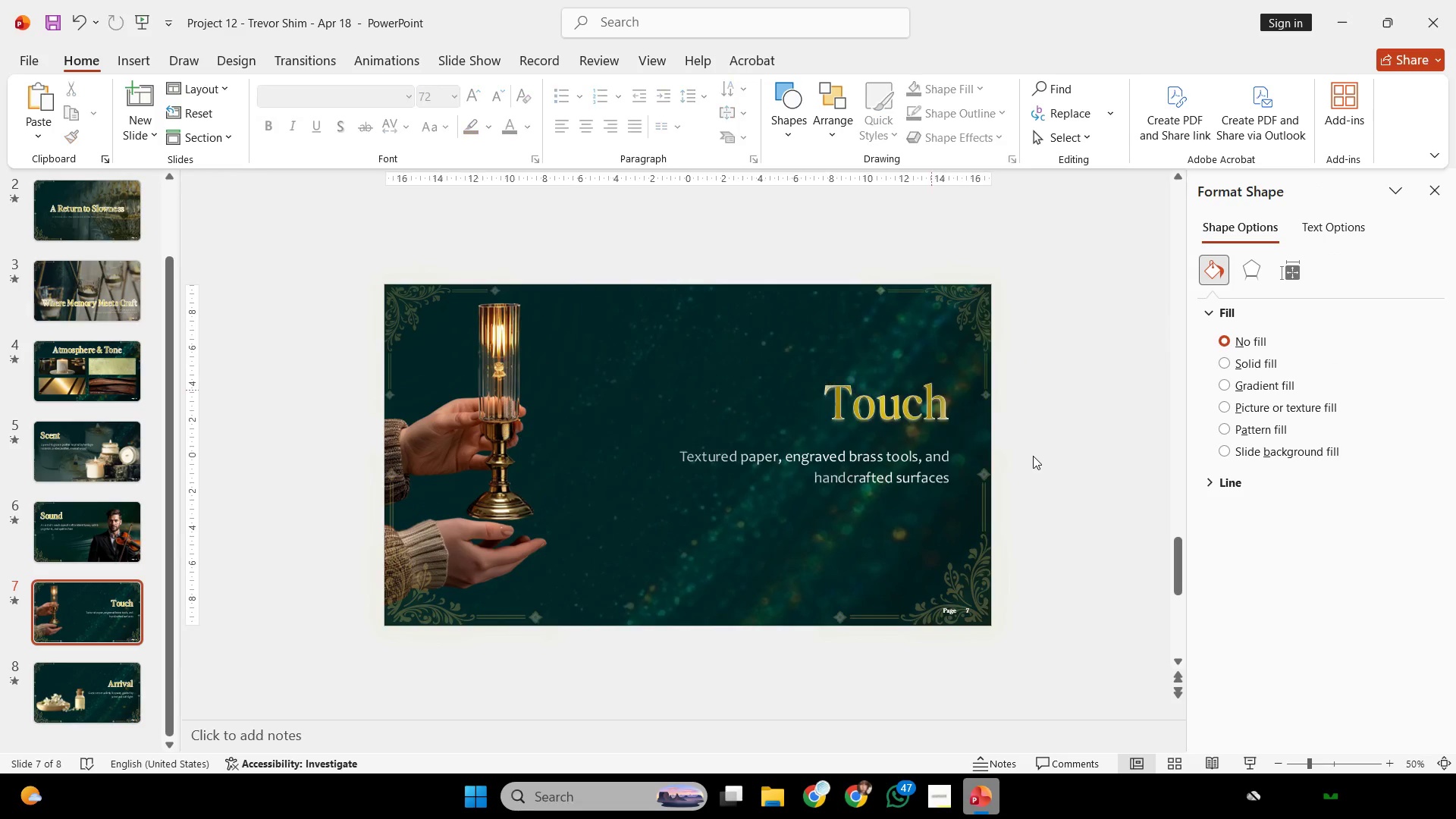 
left_click([1033, 456])
 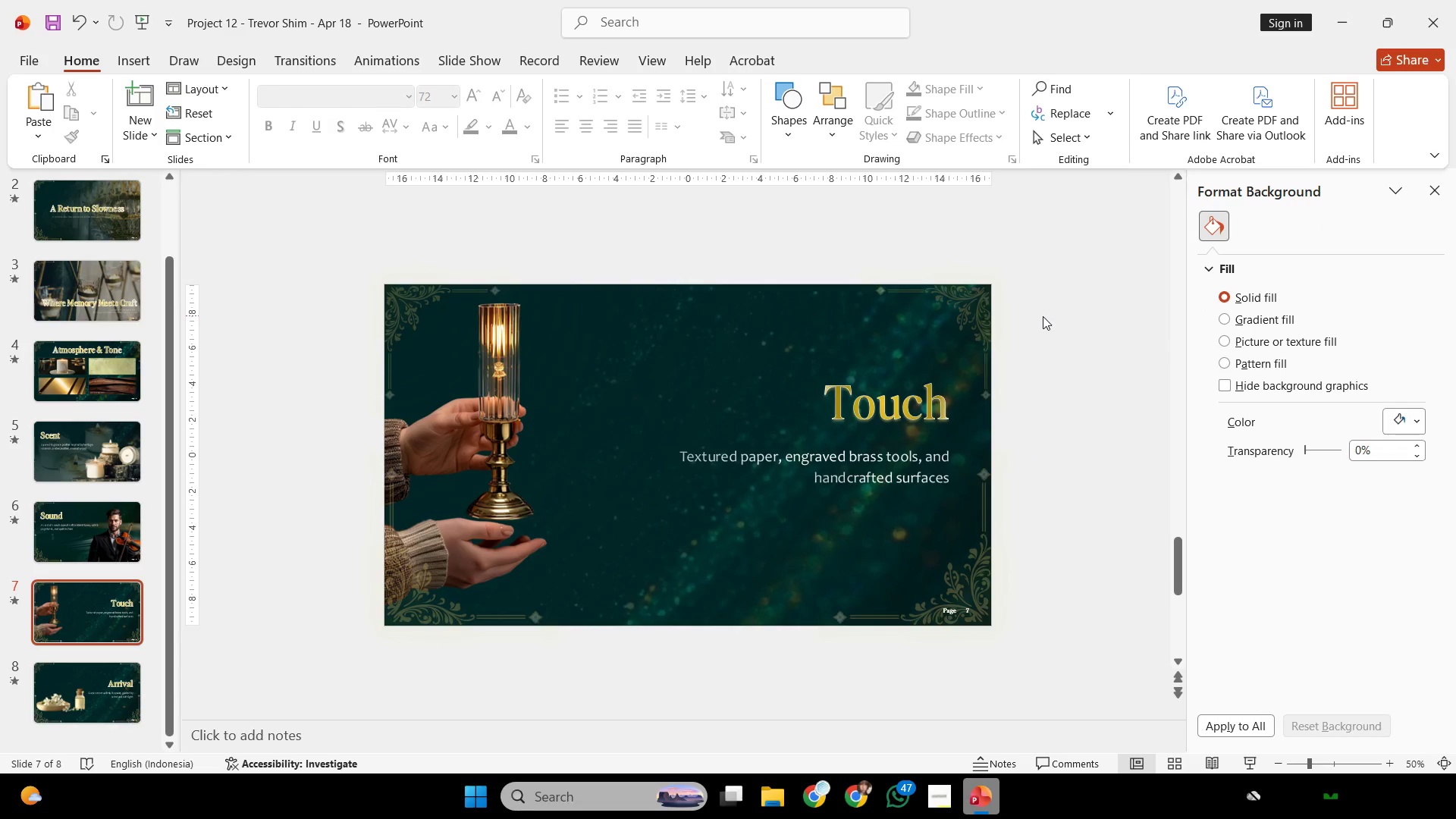 
left_click_drag(start_coordinate=[1044, 315], to_coordinate=[438, 467])
 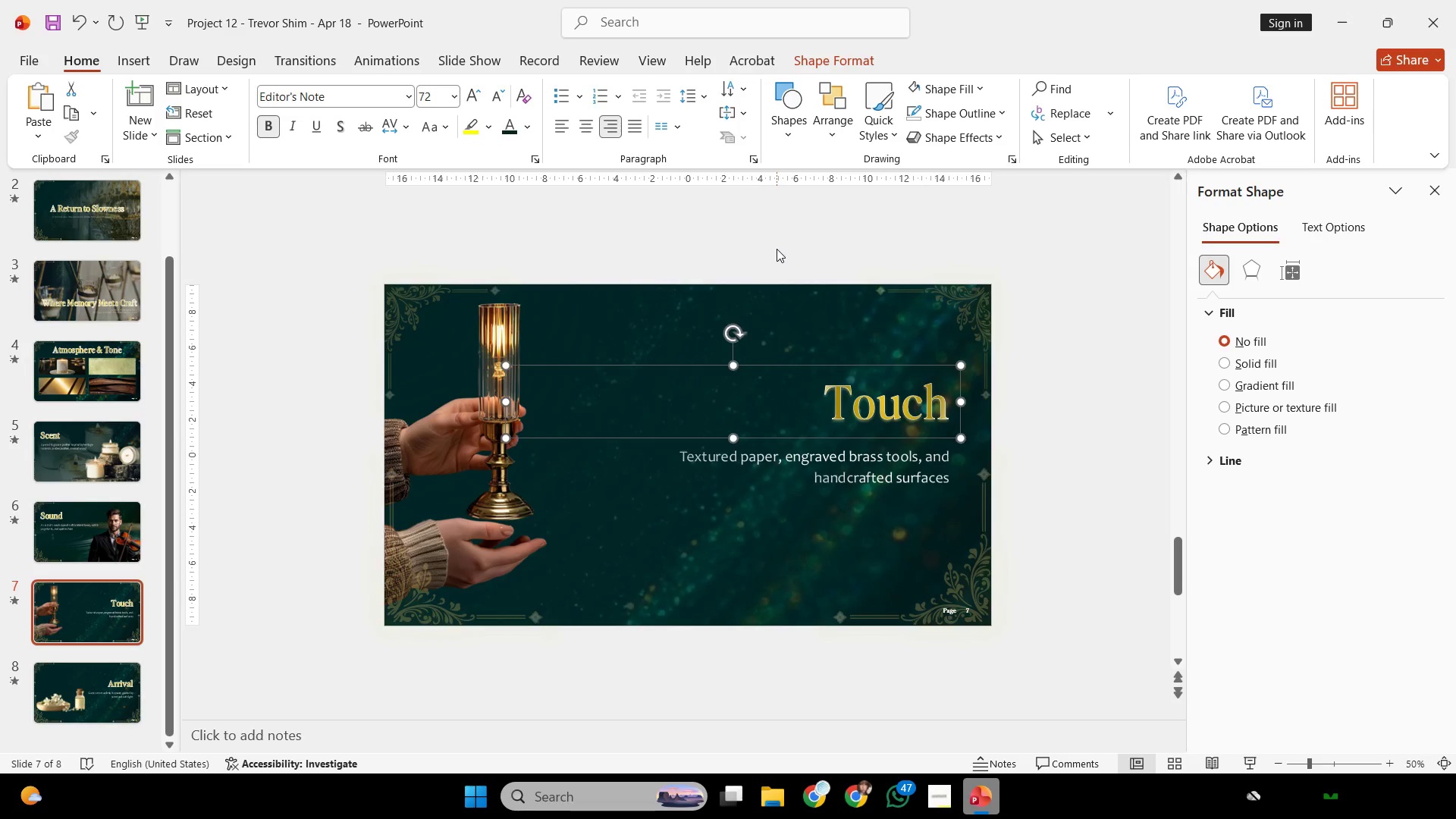 
left_click([777, 249])
 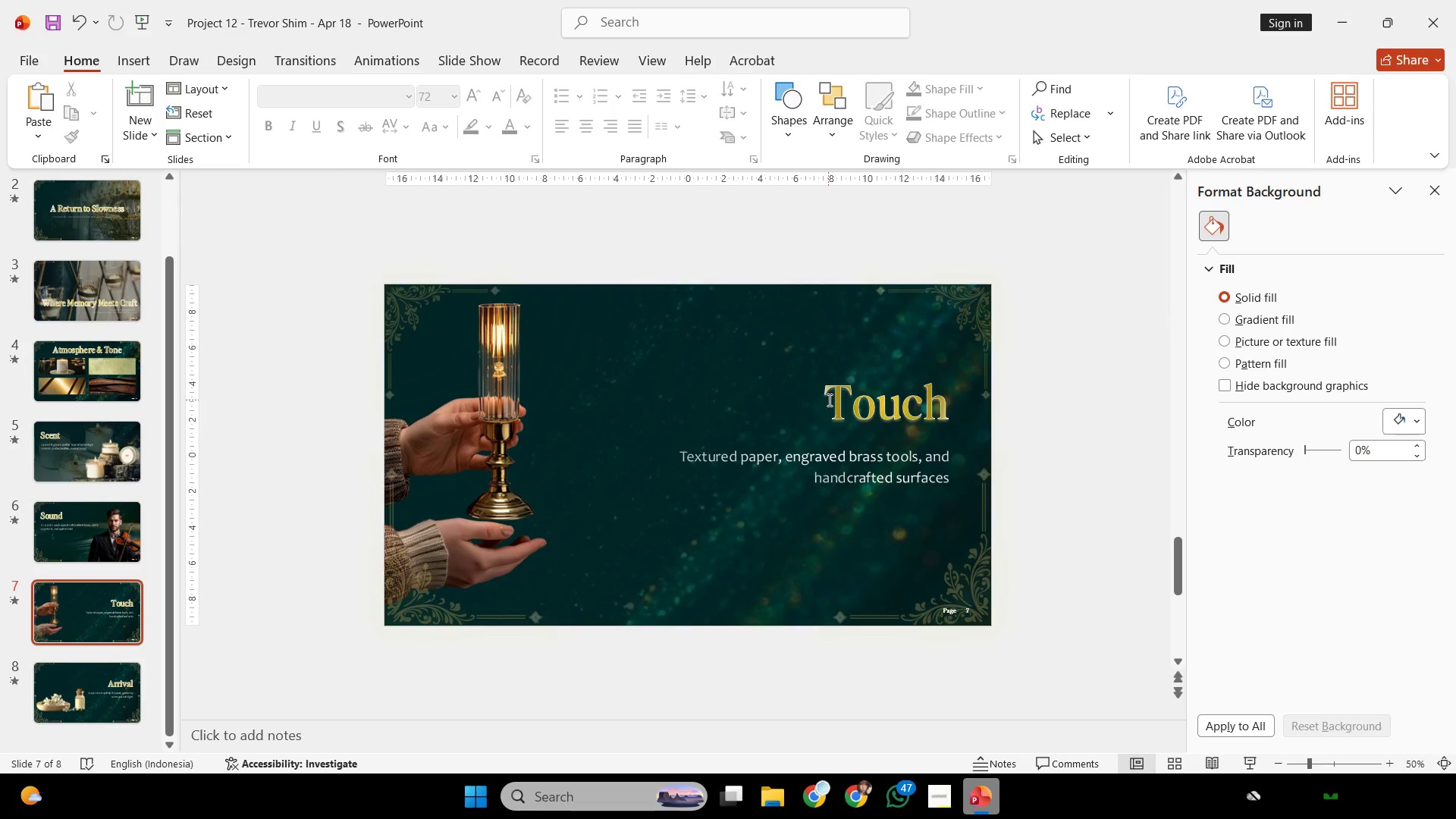 
left_click([828, 400])
 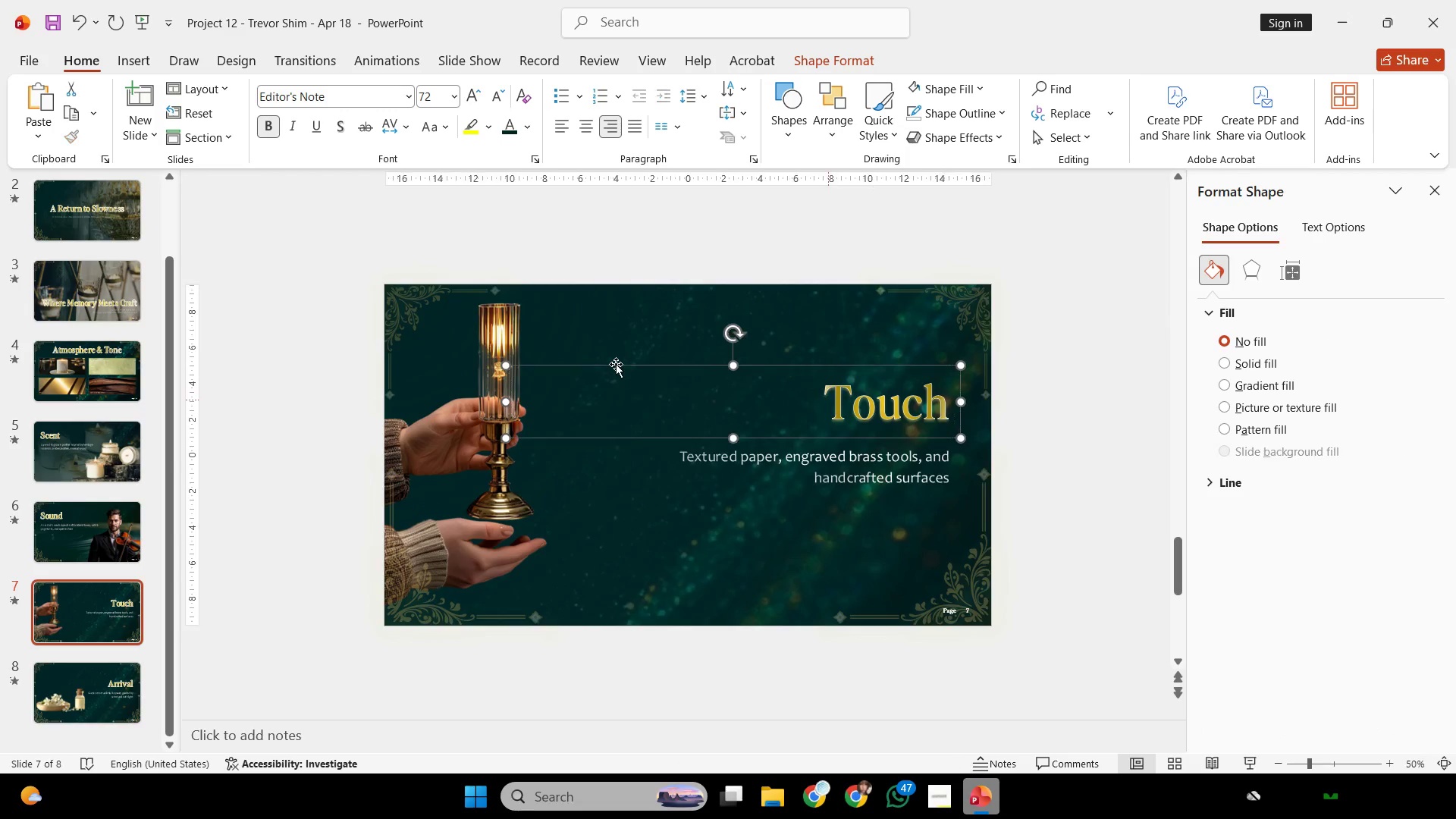 
left_click([616, 364])
 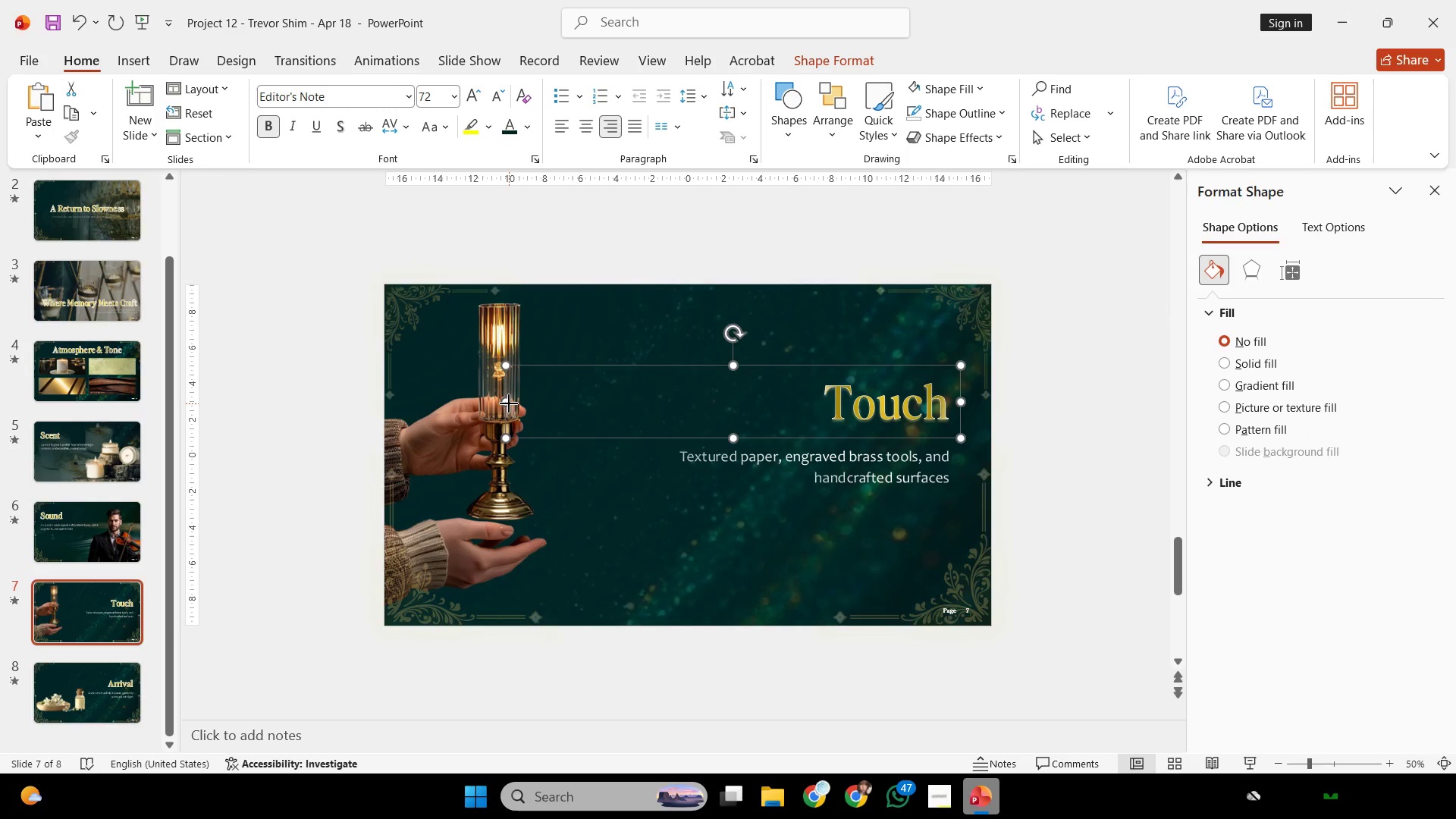 
left_click_drag(start_coordinate=[509, 403], to_coordinate=[684, 462])
 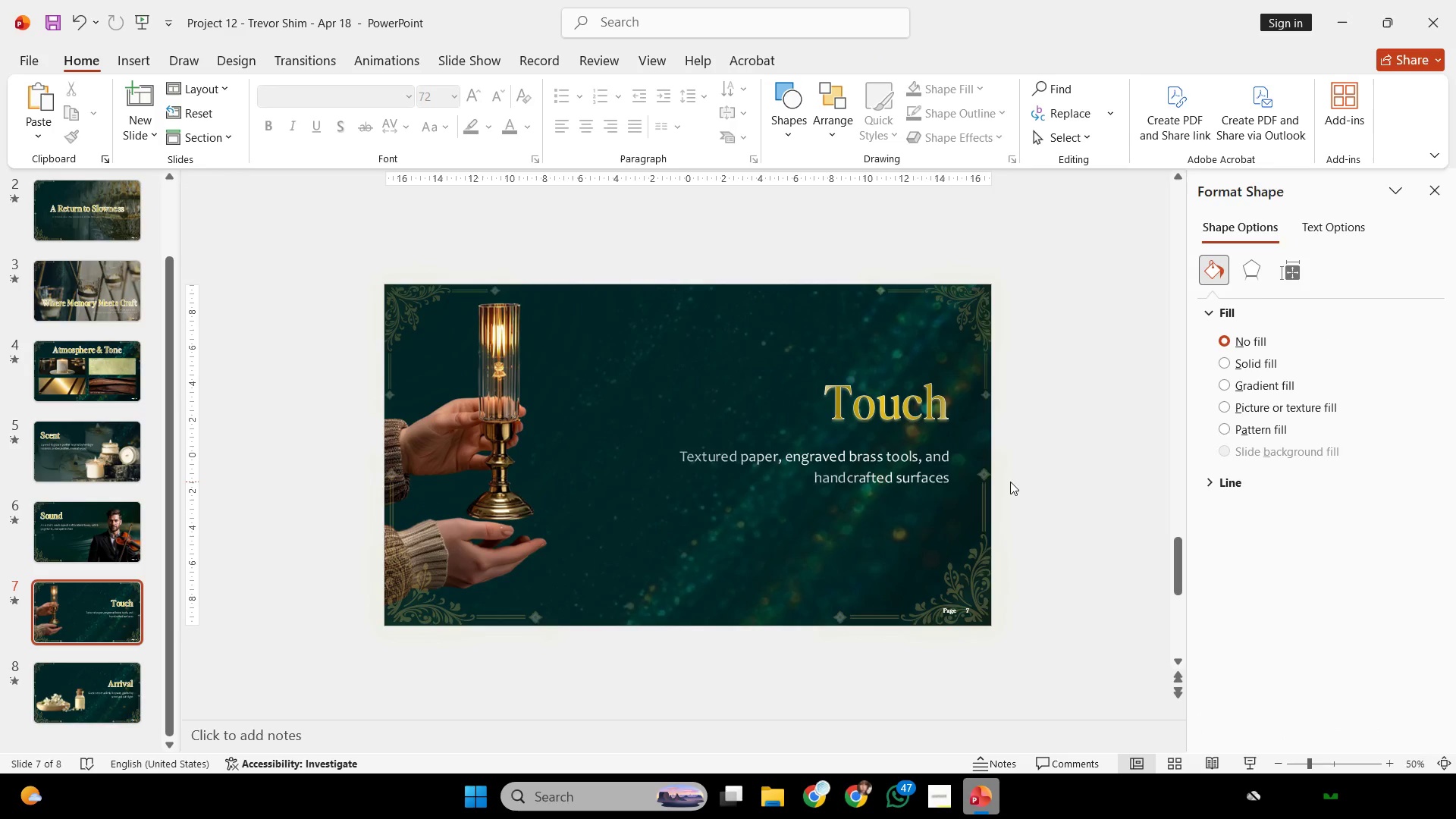 
left_click([1010, 482])
 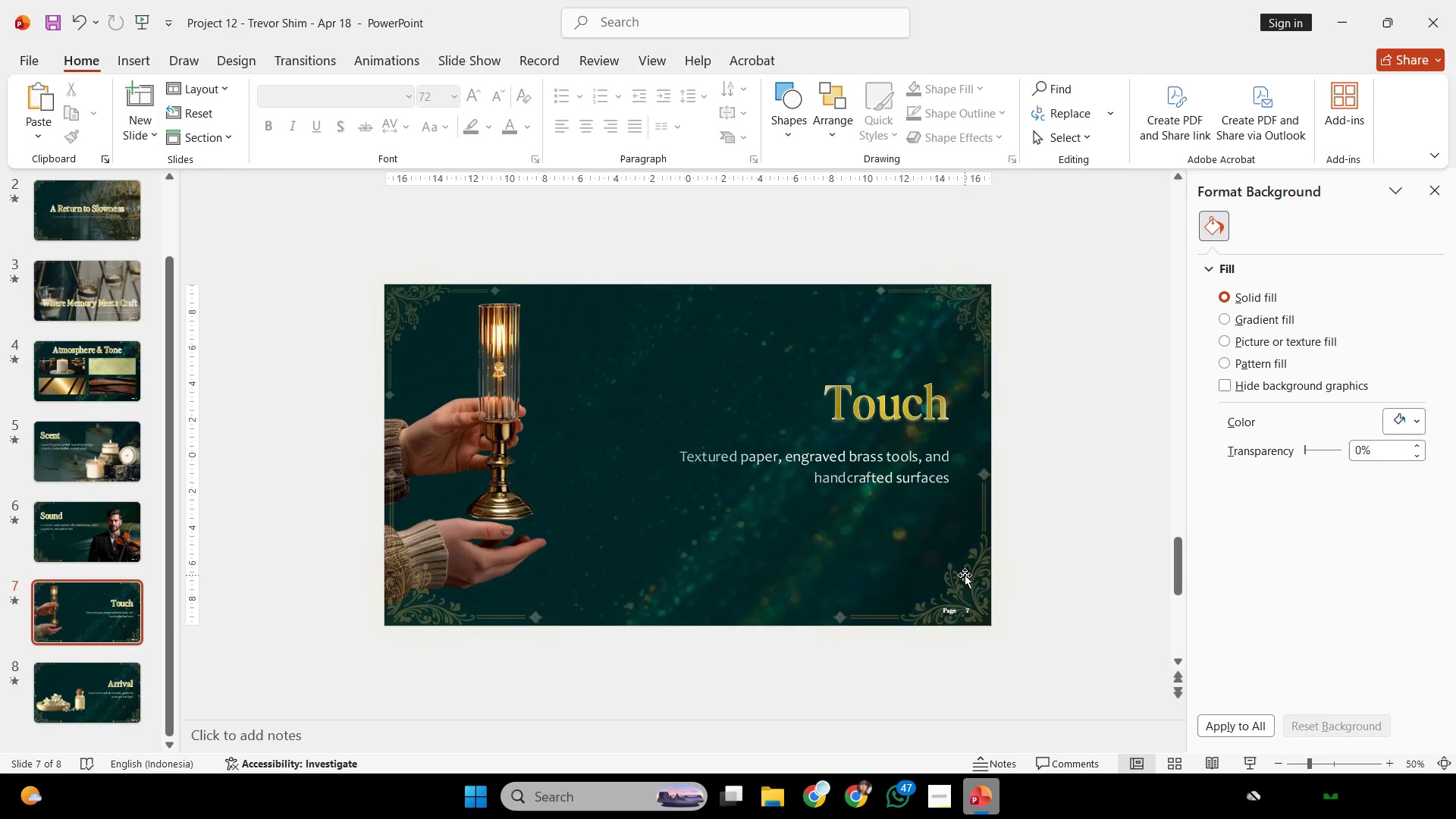 
left_click([965, 575])
 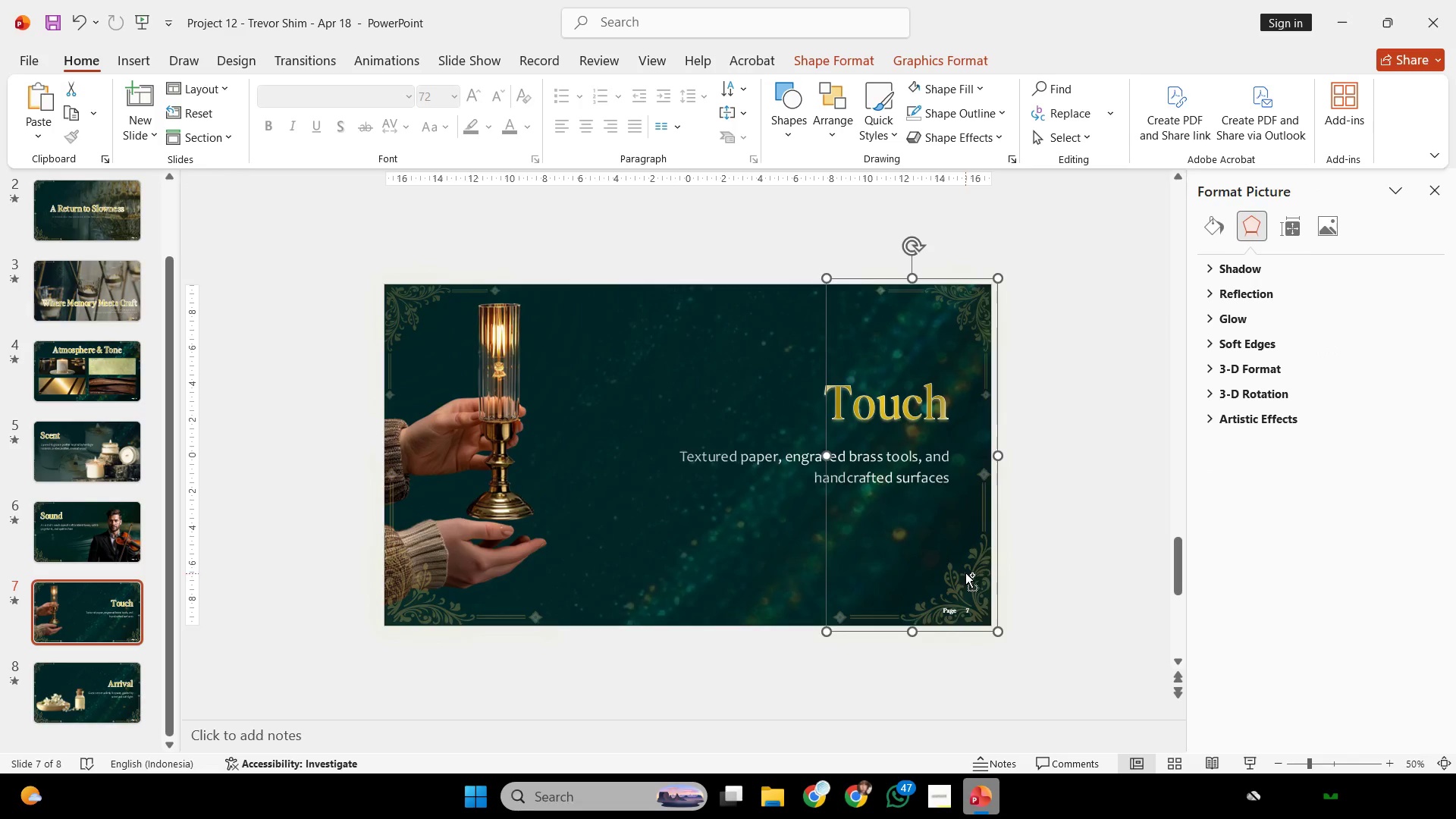 
hold_key(key=ControlLeft, duration=0.31)
scroll: coordinate [965, 573], scroll_direction: down, amount: 1.0
 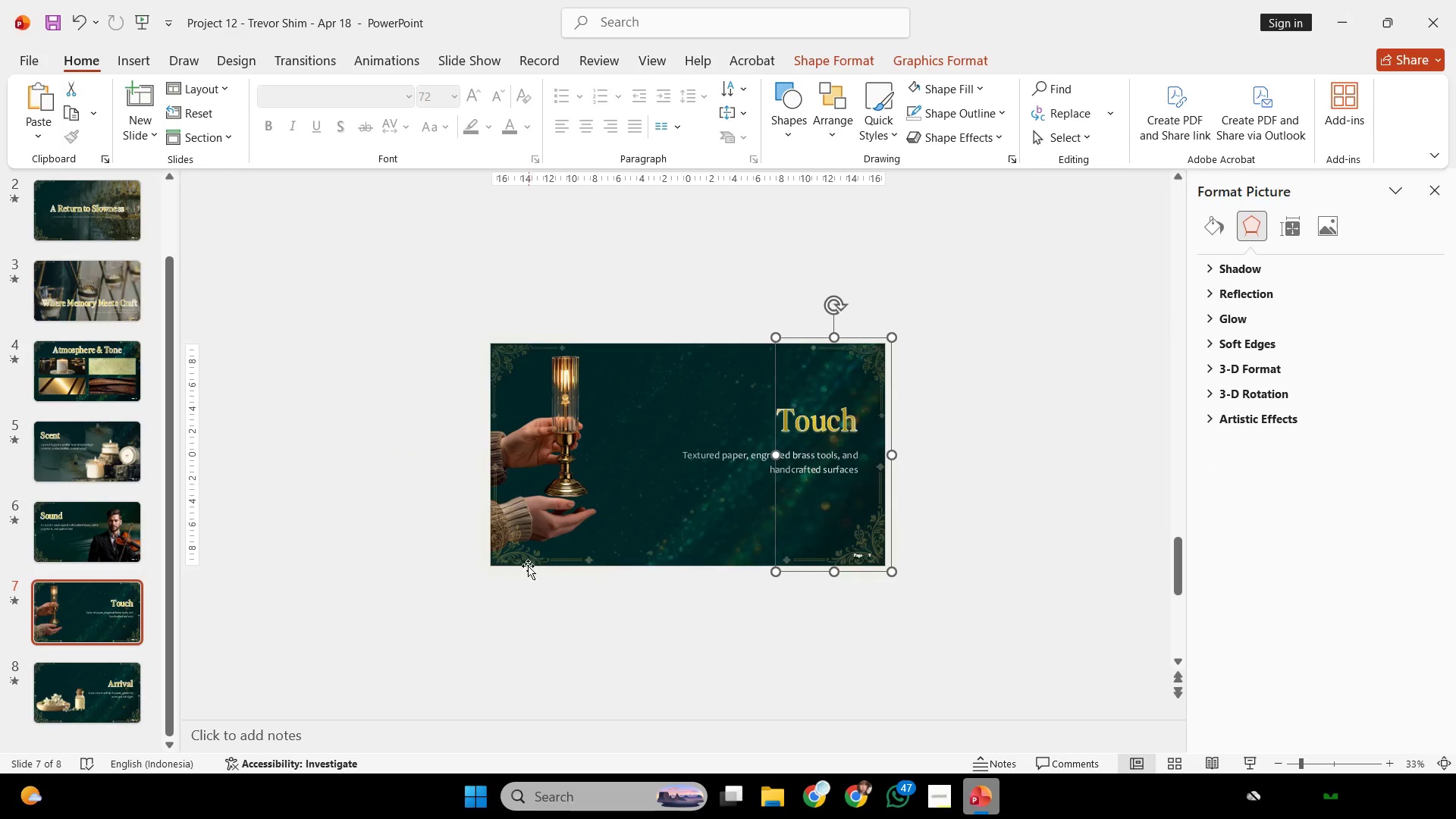 
hold_key(key=ShiftLeft, duration=0.53)
left_click([524, 549])
 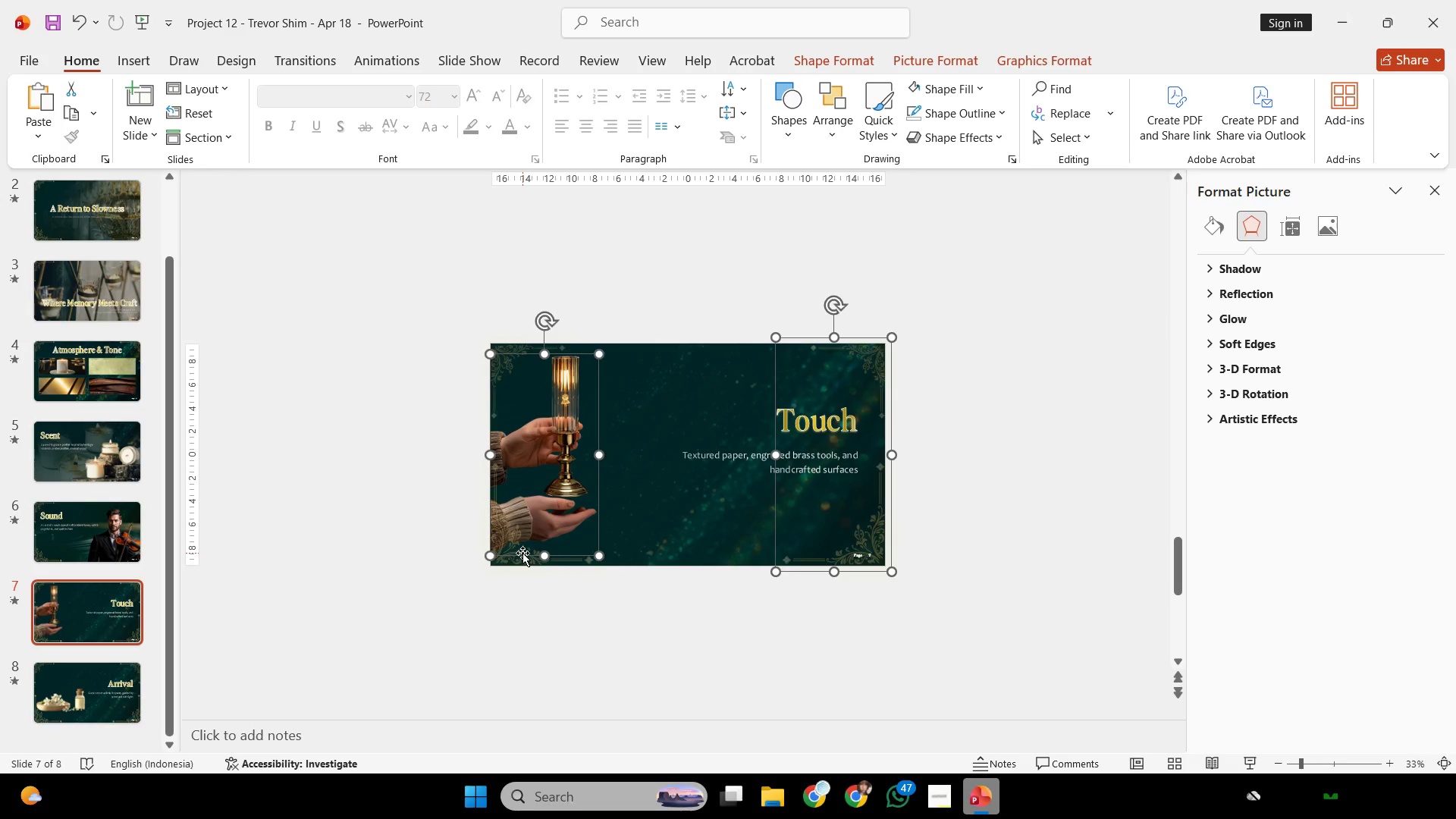 
hold_key(key=ShiftLeft, duration=0.78)
double_click([522, 559])
 